 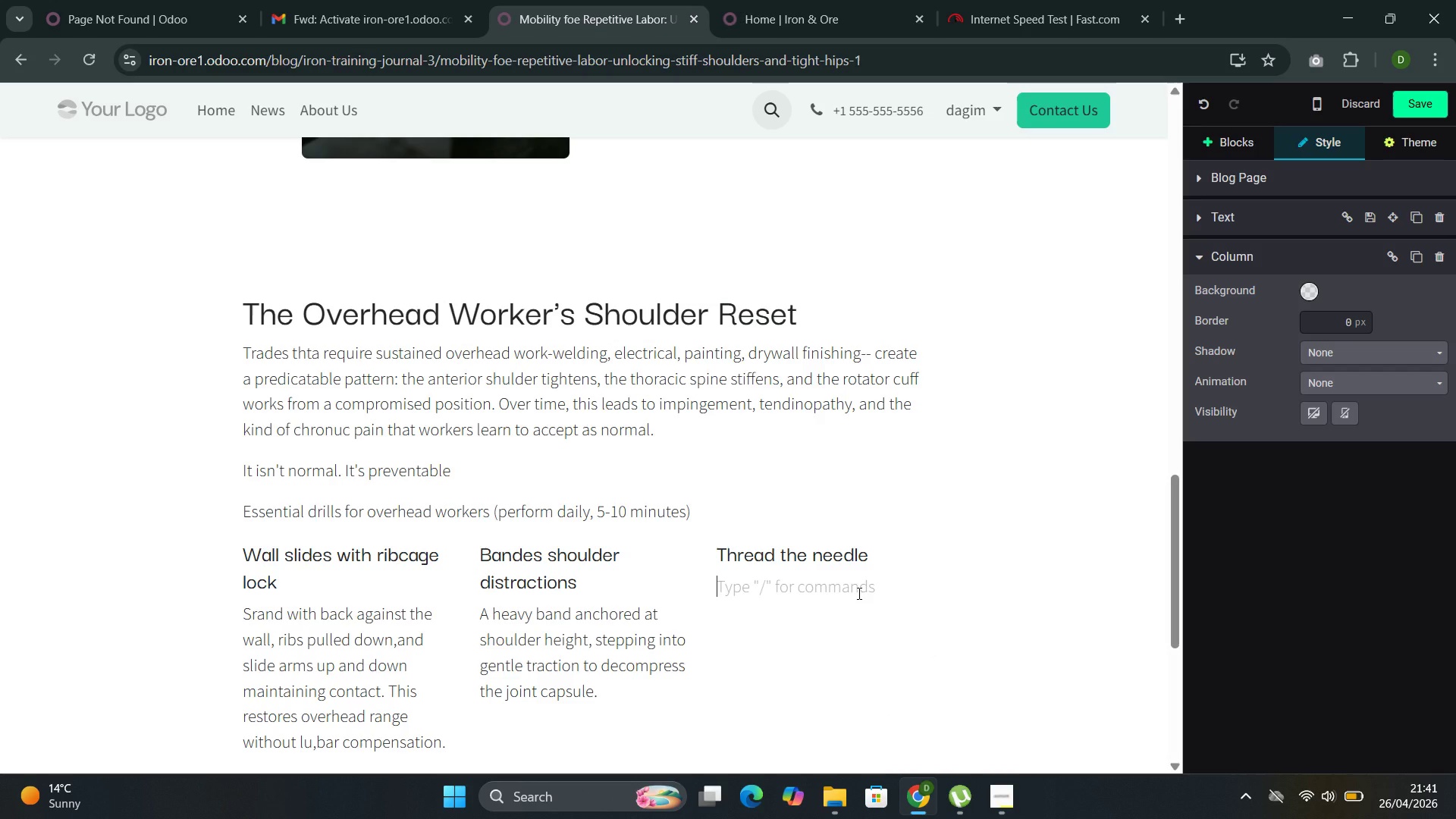 
type(From a quadruped position, thread one atm under the body to)
key(Backspace)
key(Backspace)
type(rotato)
key(Backspace)
type(ing through thr )
key(Backspace)
key(Backspace)
type(r)
key(Backspace)
type(e thoracic spine. Ths)
key(Backspace)
type(is )
 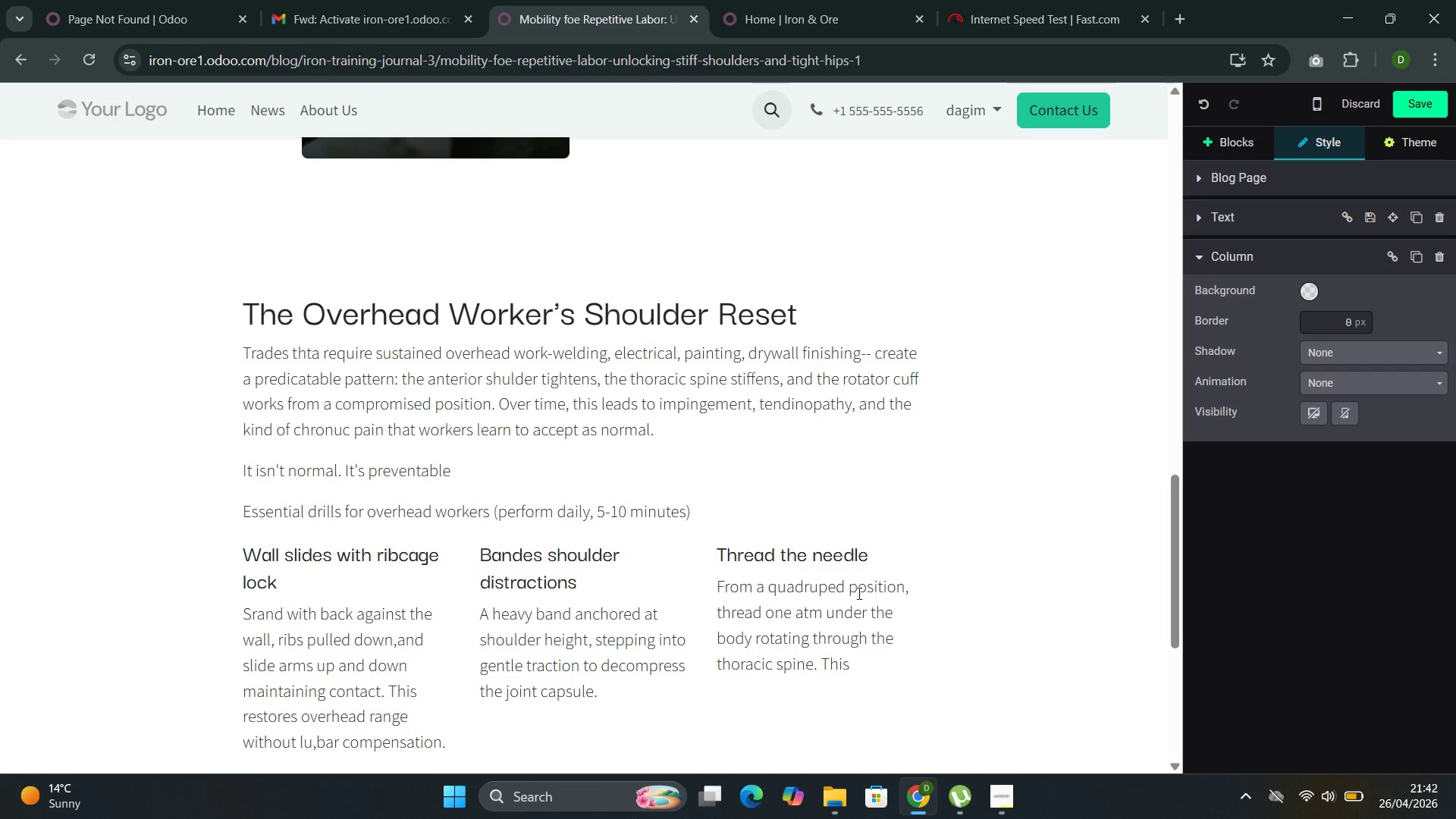 
type(addresses the stiffness that develops between the shoulder bla)
 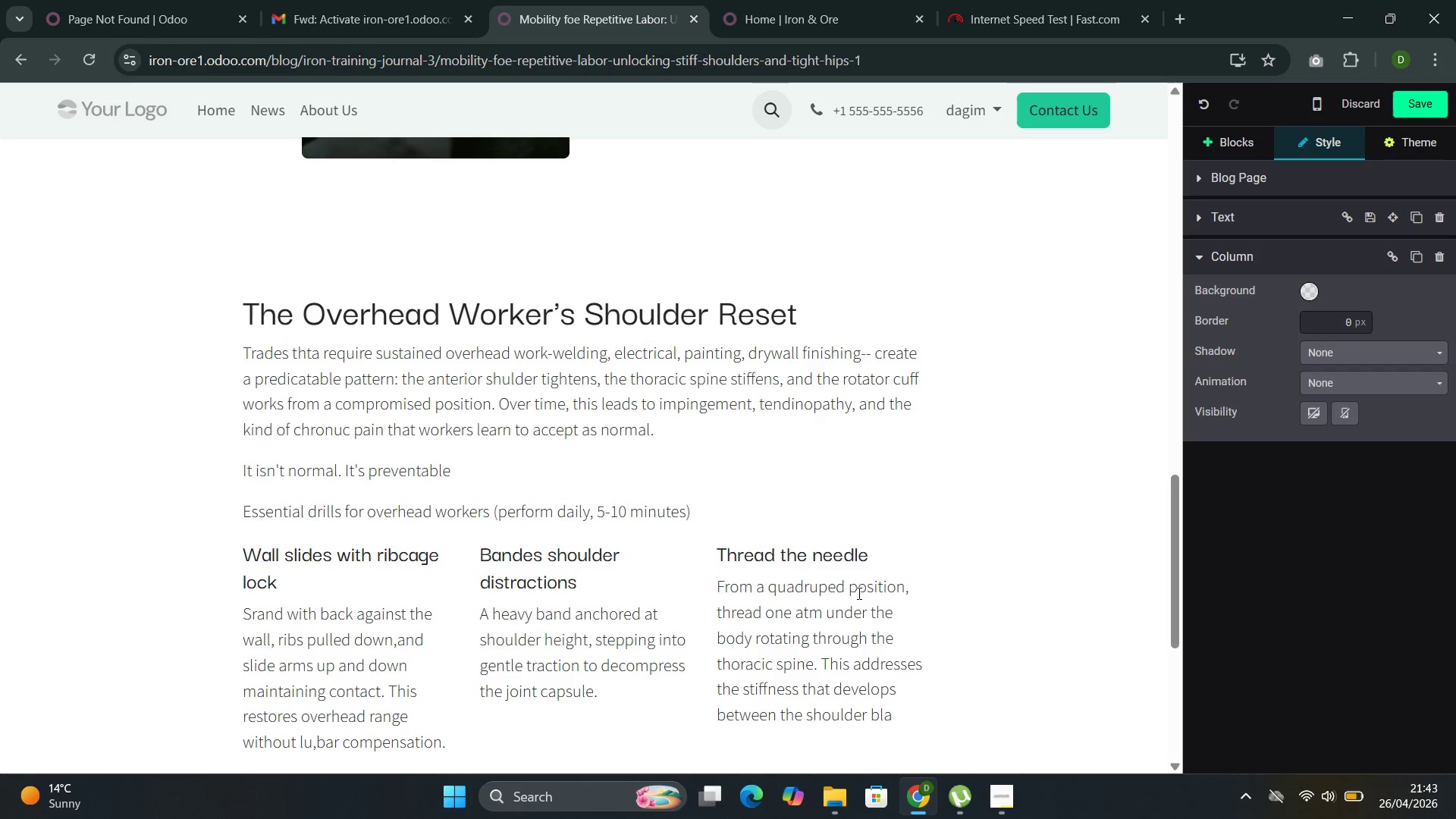 
type(des)
 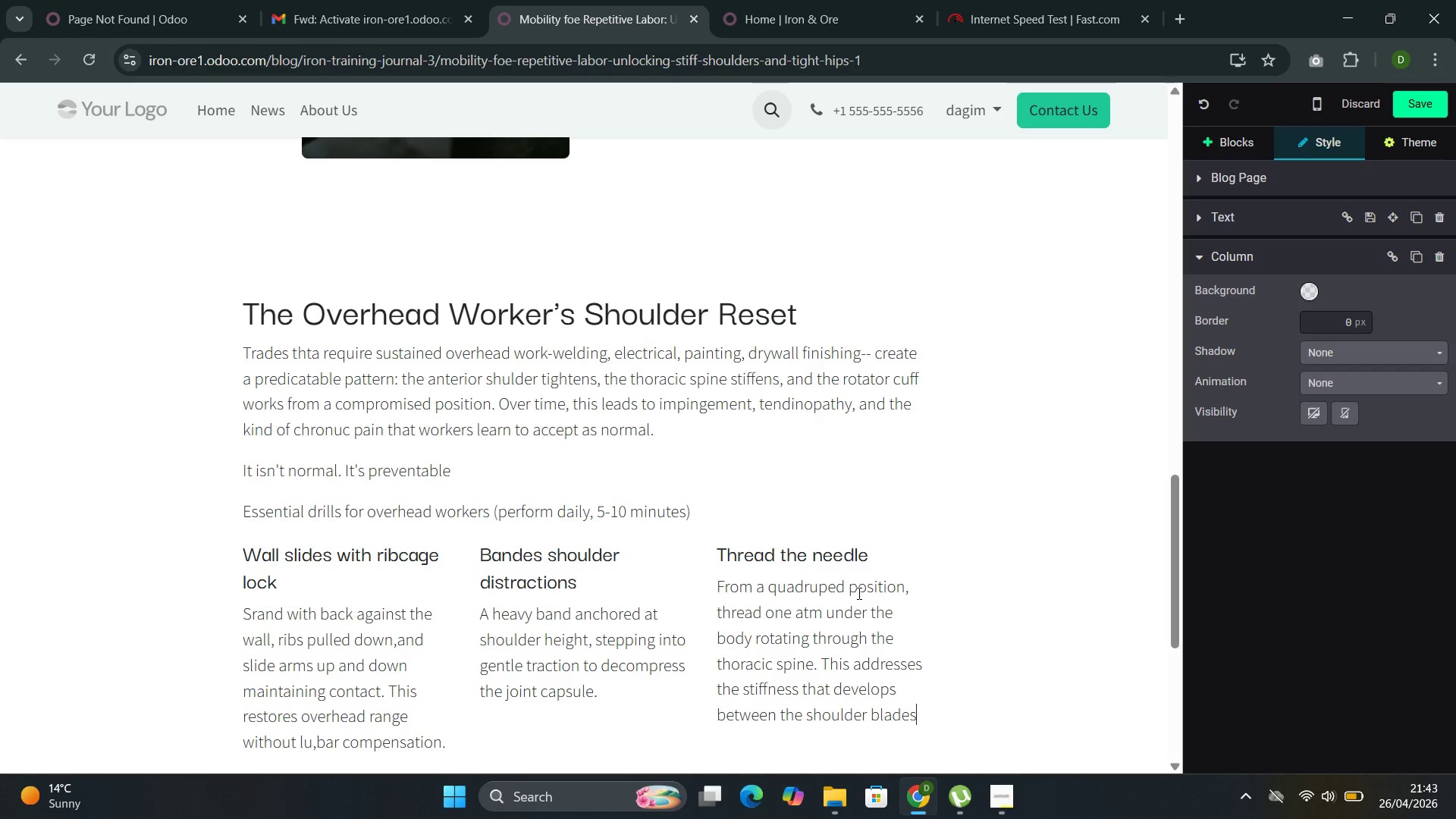 
key(Enter)
 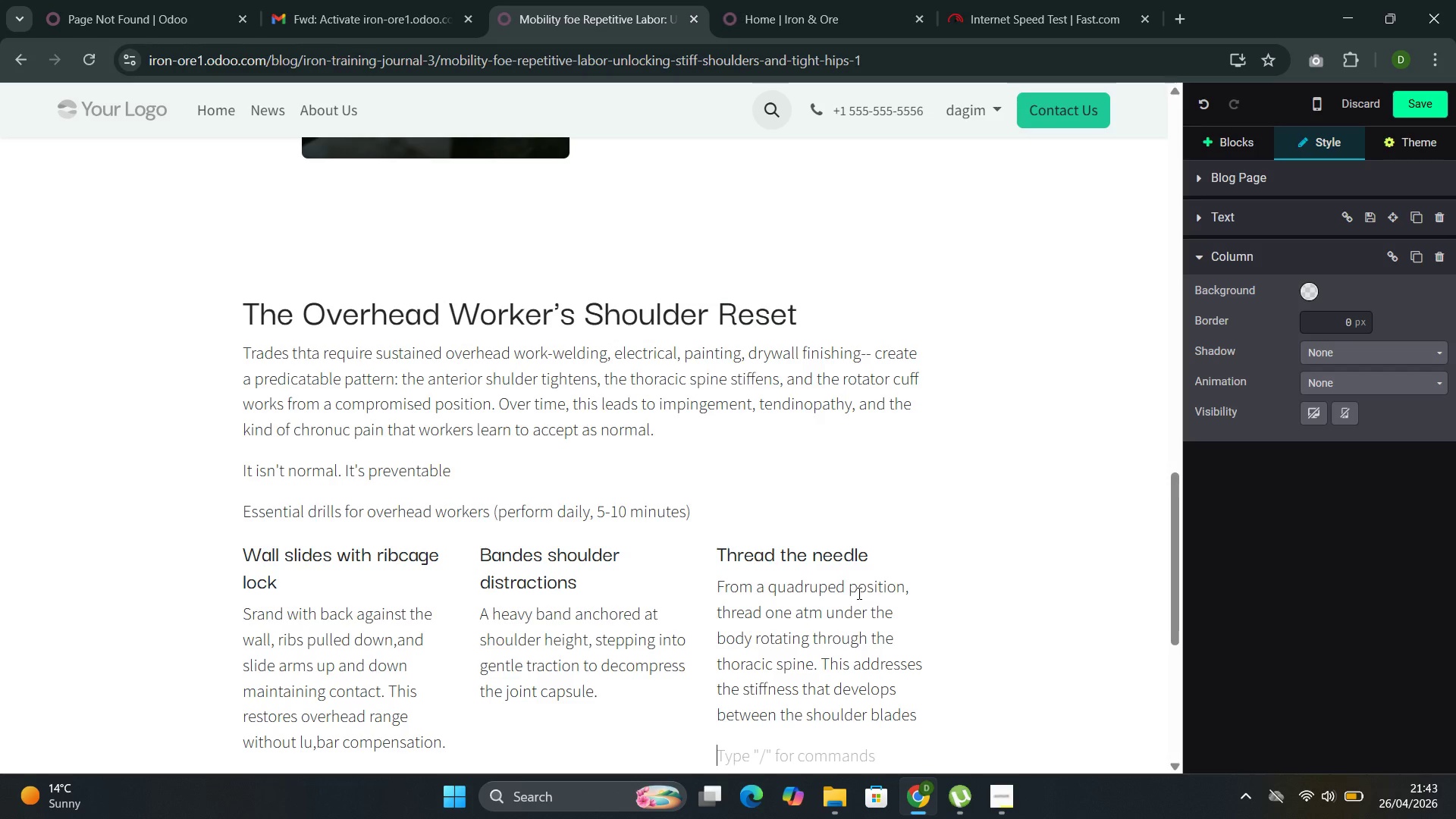 
key(Backspace)
 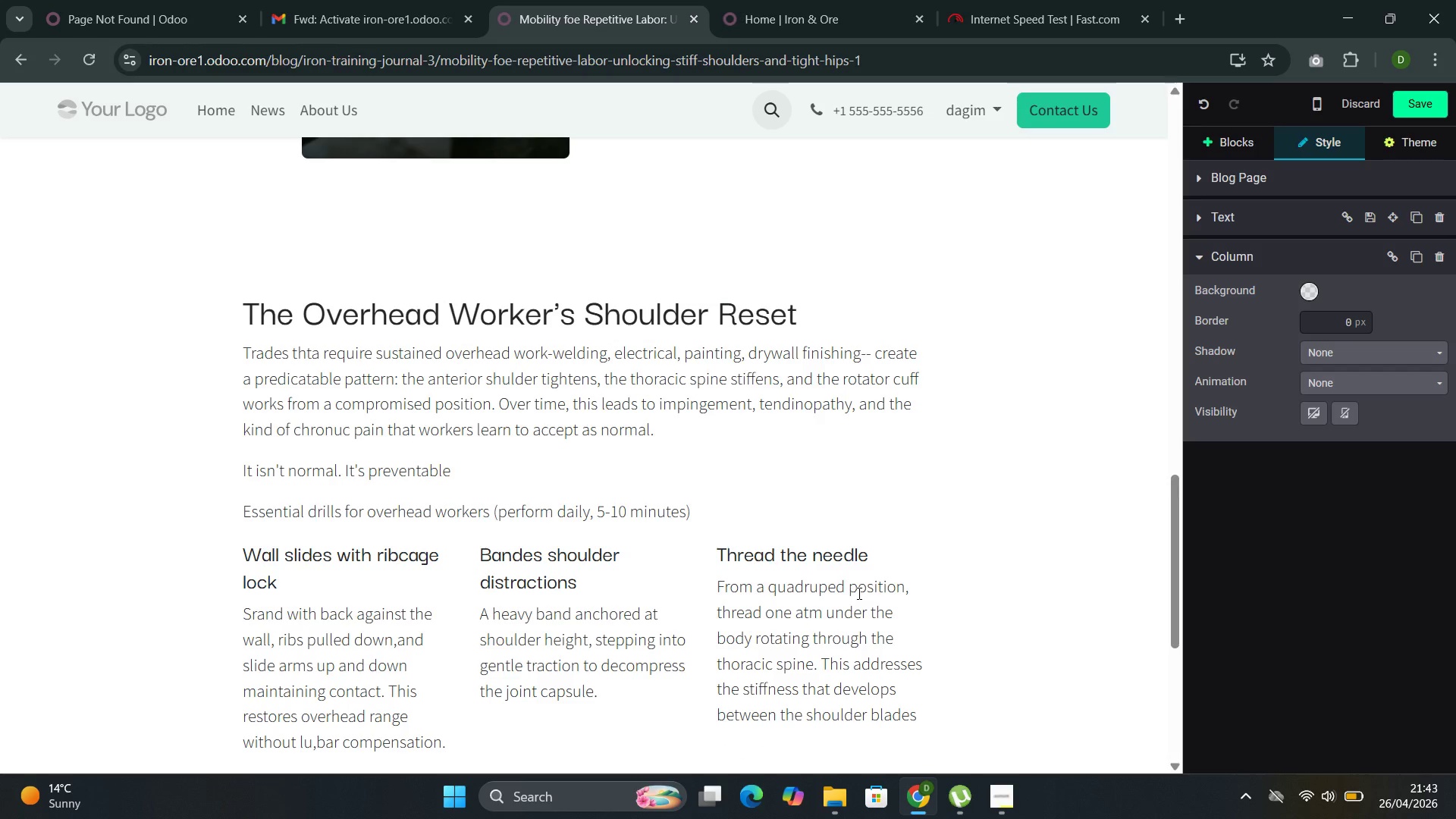 
key(Period)
 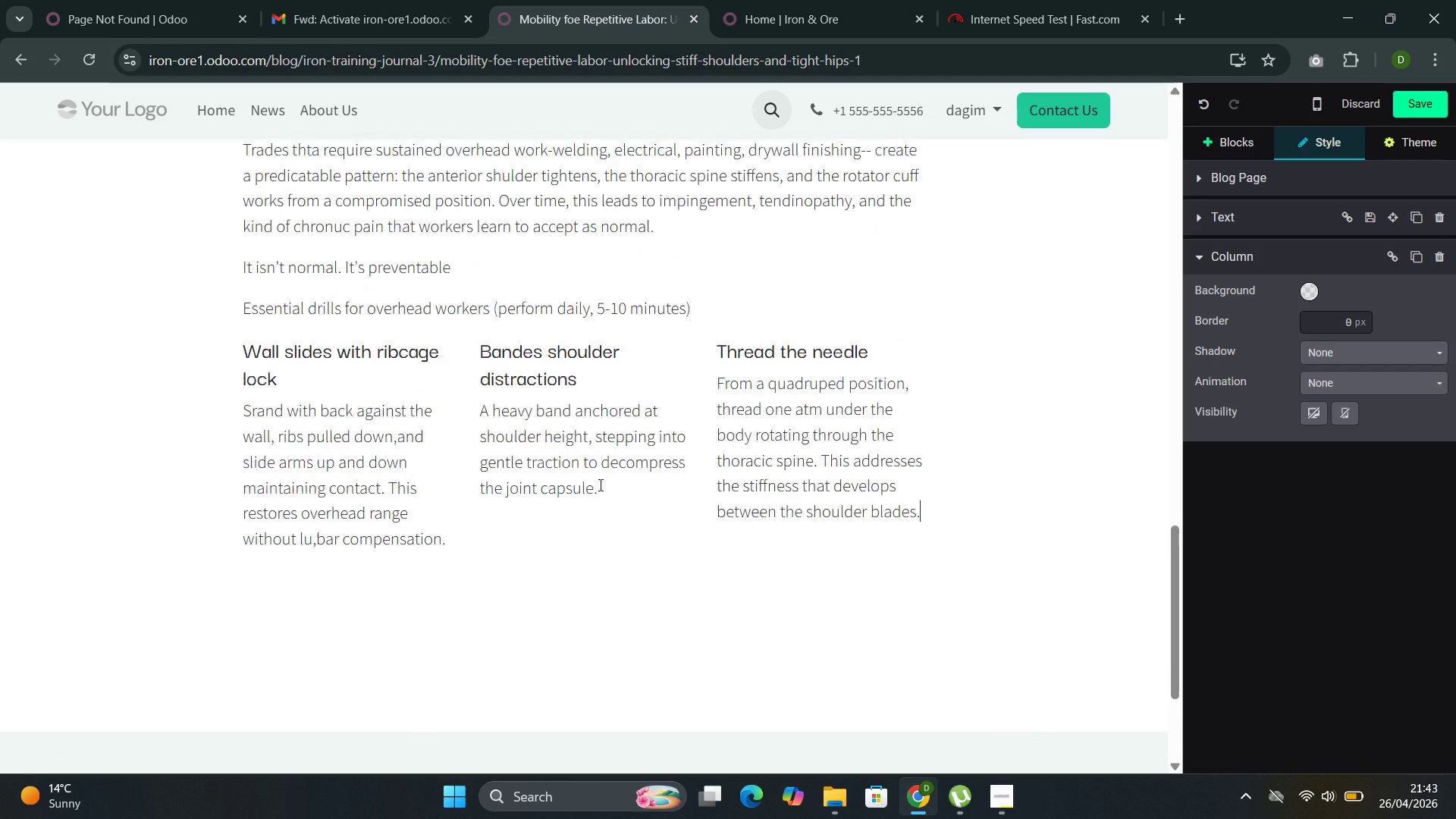 
left_click([726, 415])
 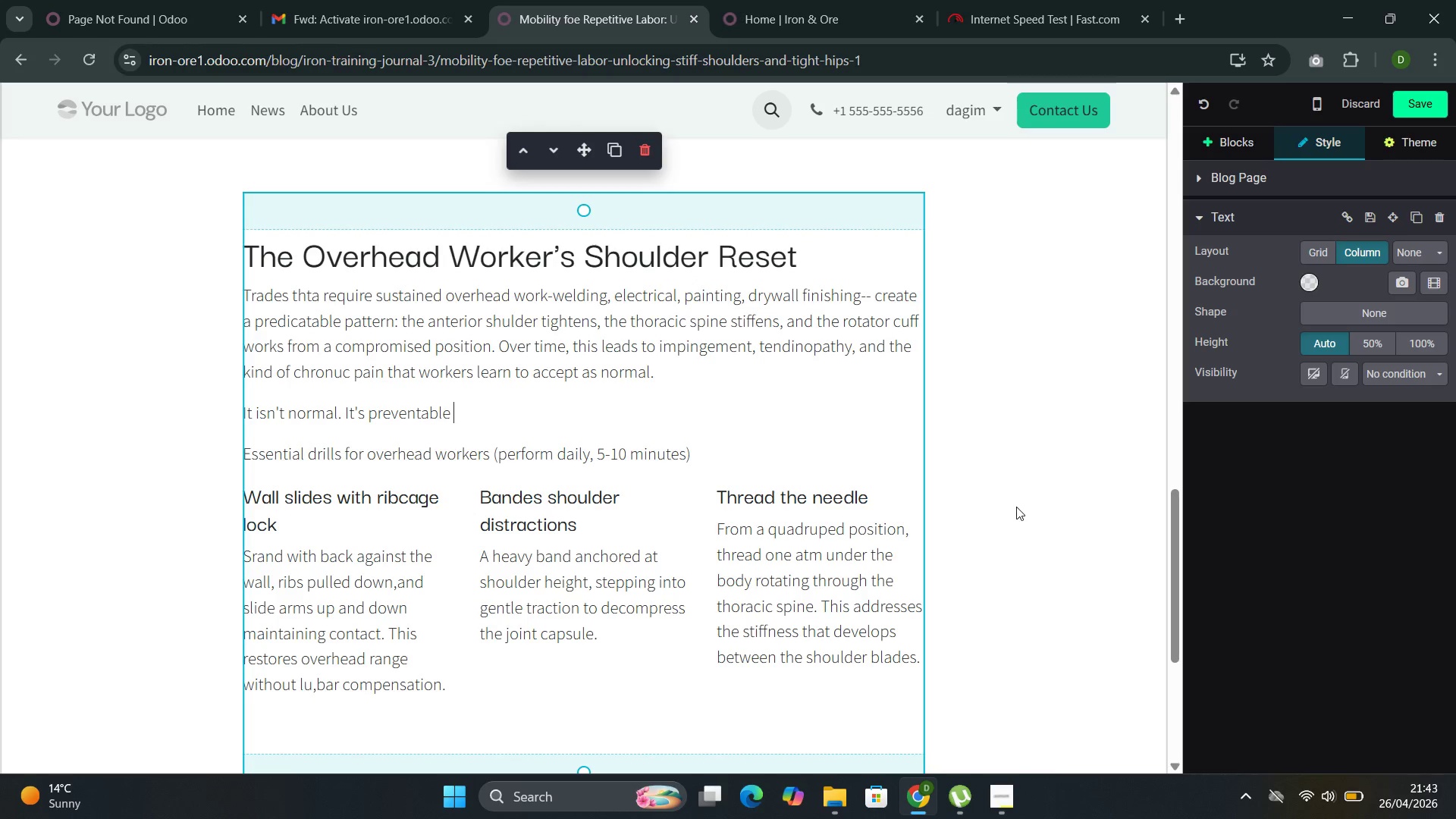 
wait(8.53)
 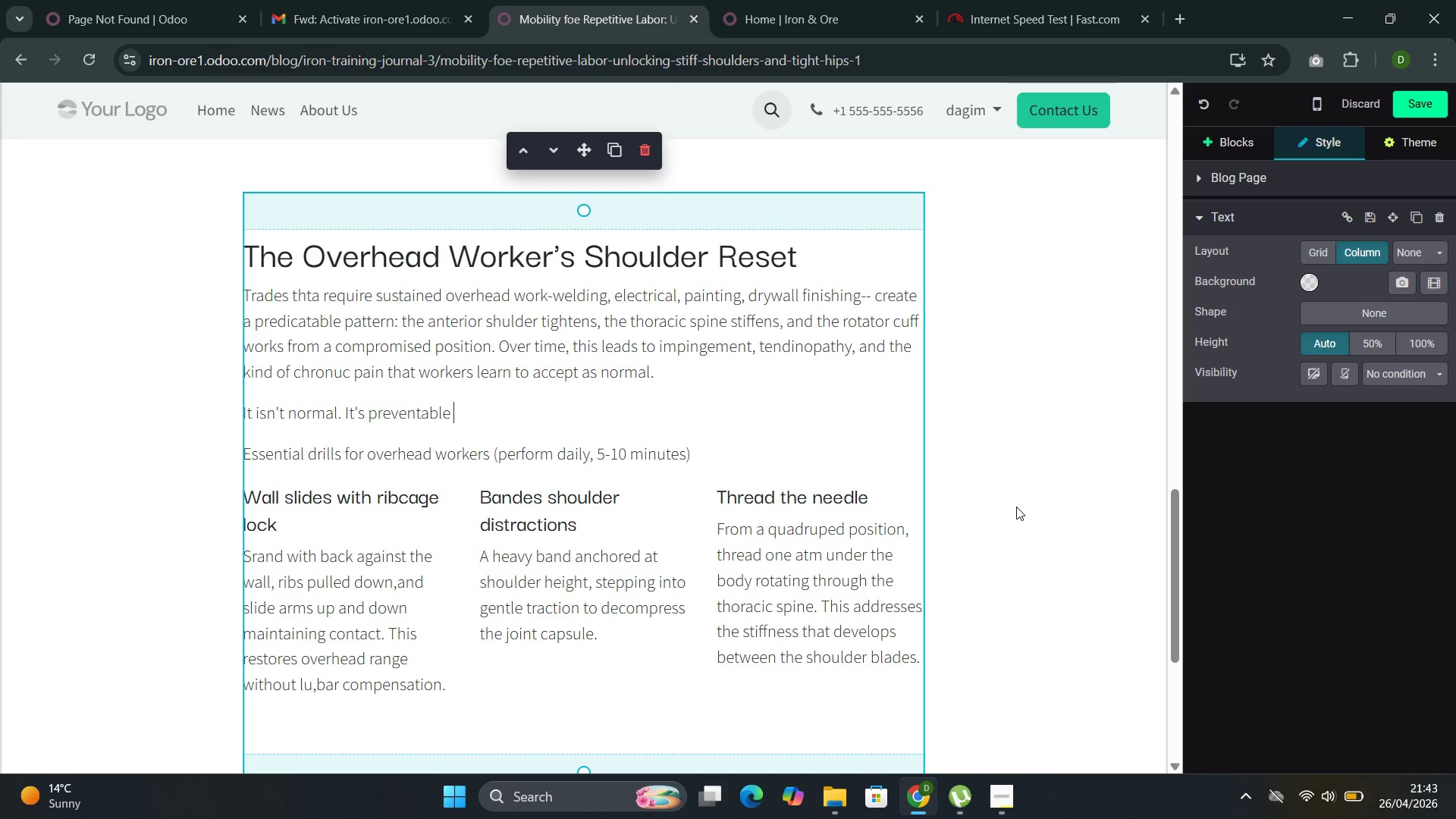 
left_click([1306, 278])
 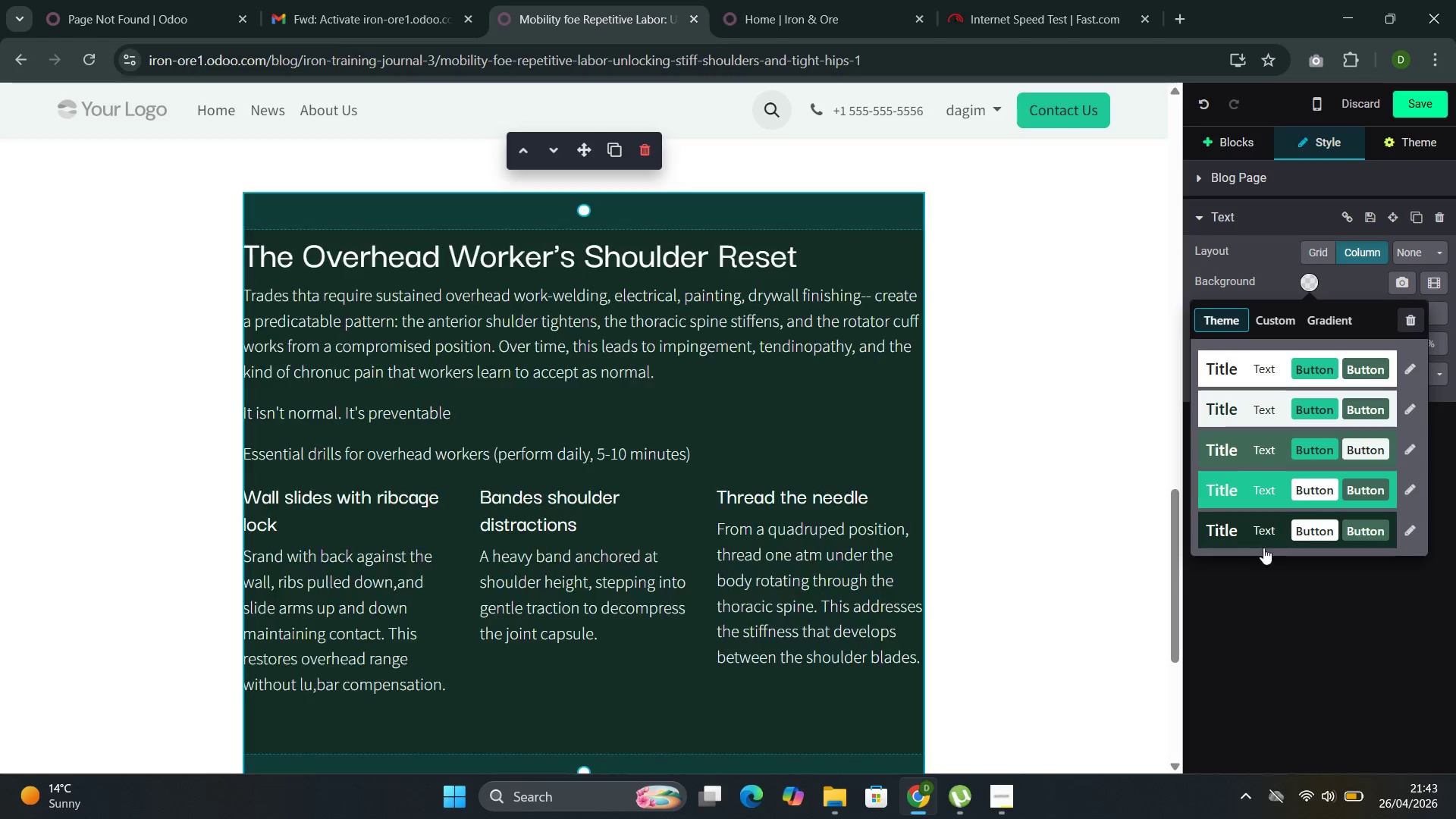 
left_click([1262, 541])
 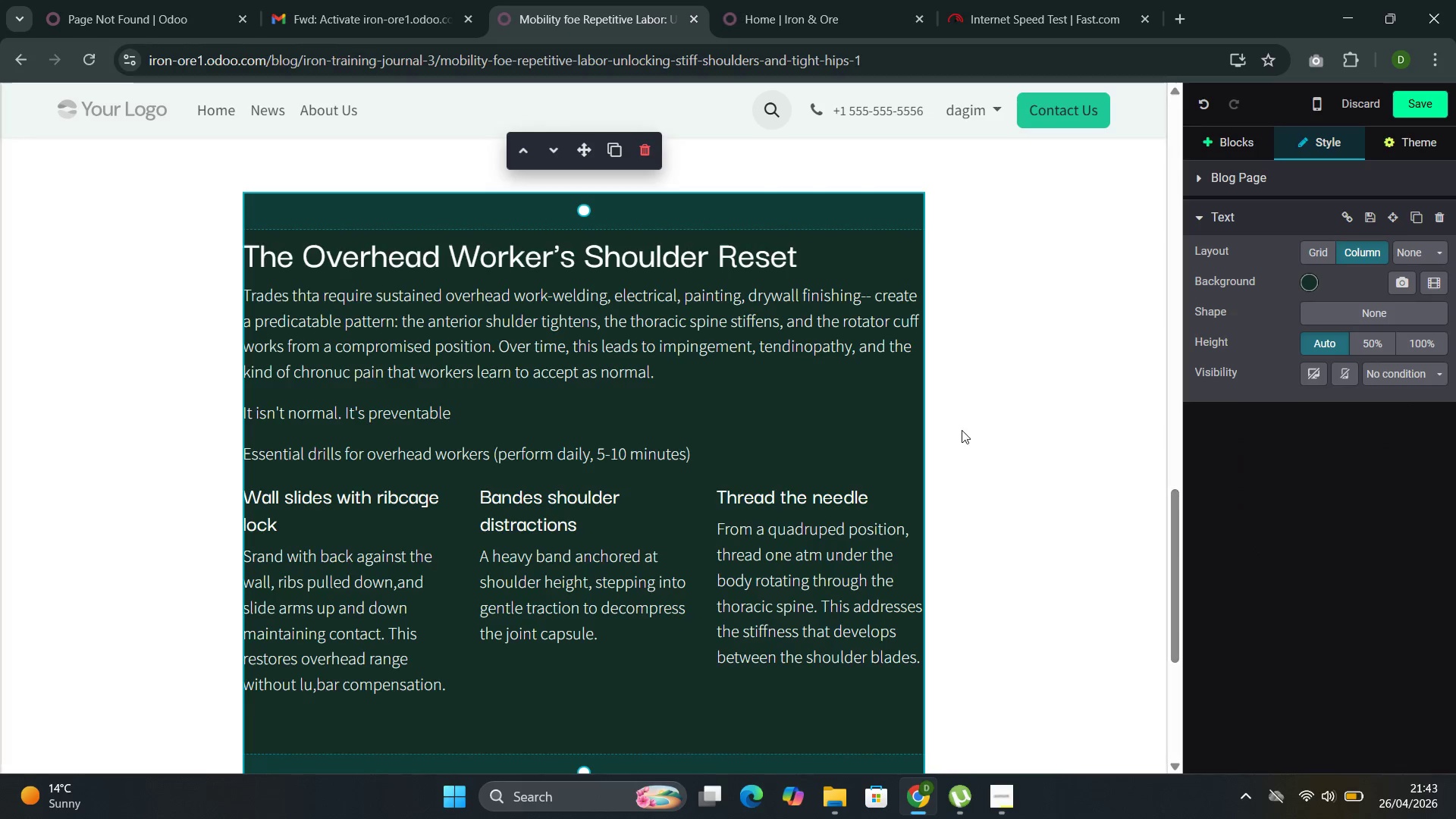 
left_click([962, 430])
 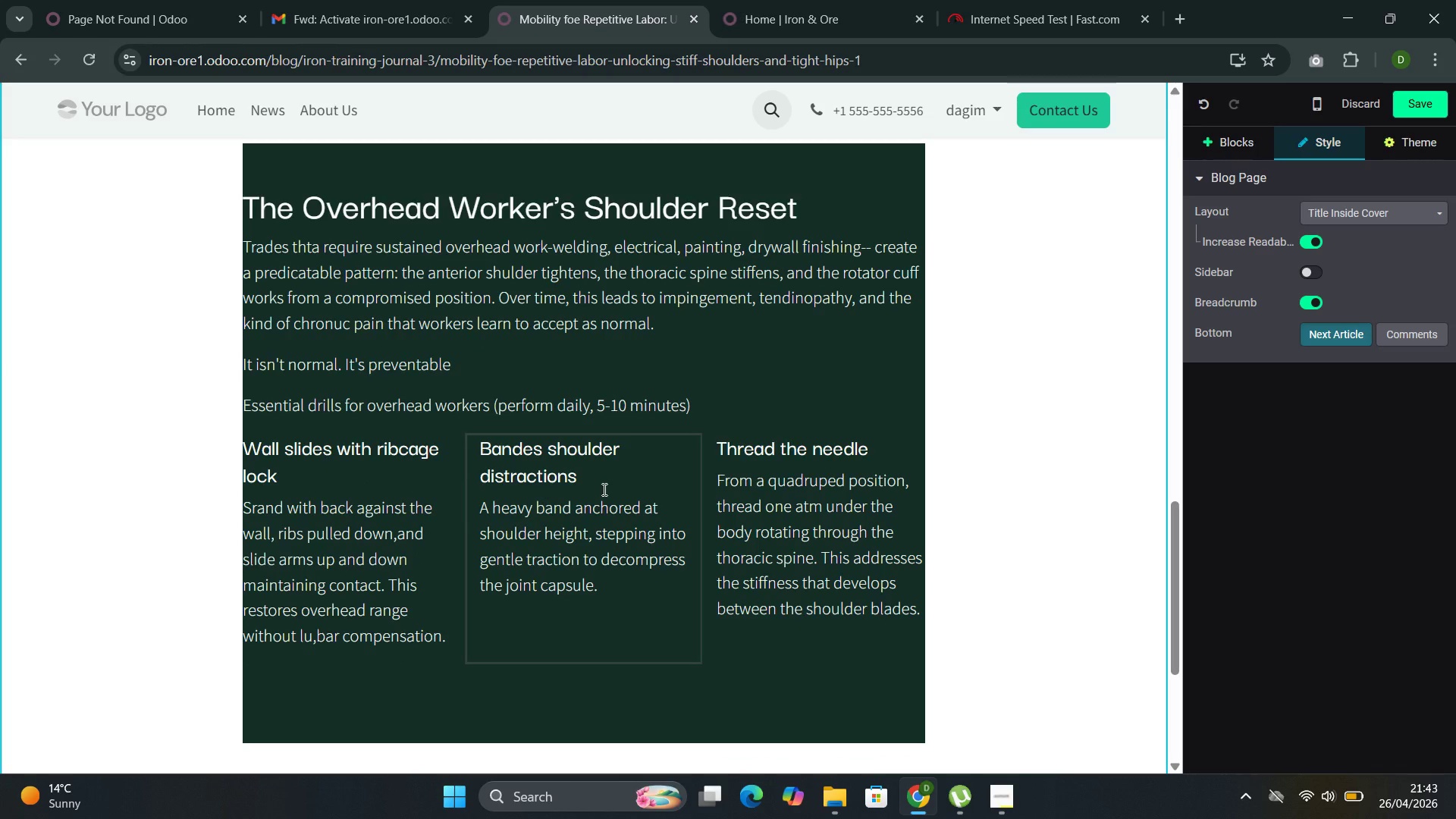 
wait(6.88)
 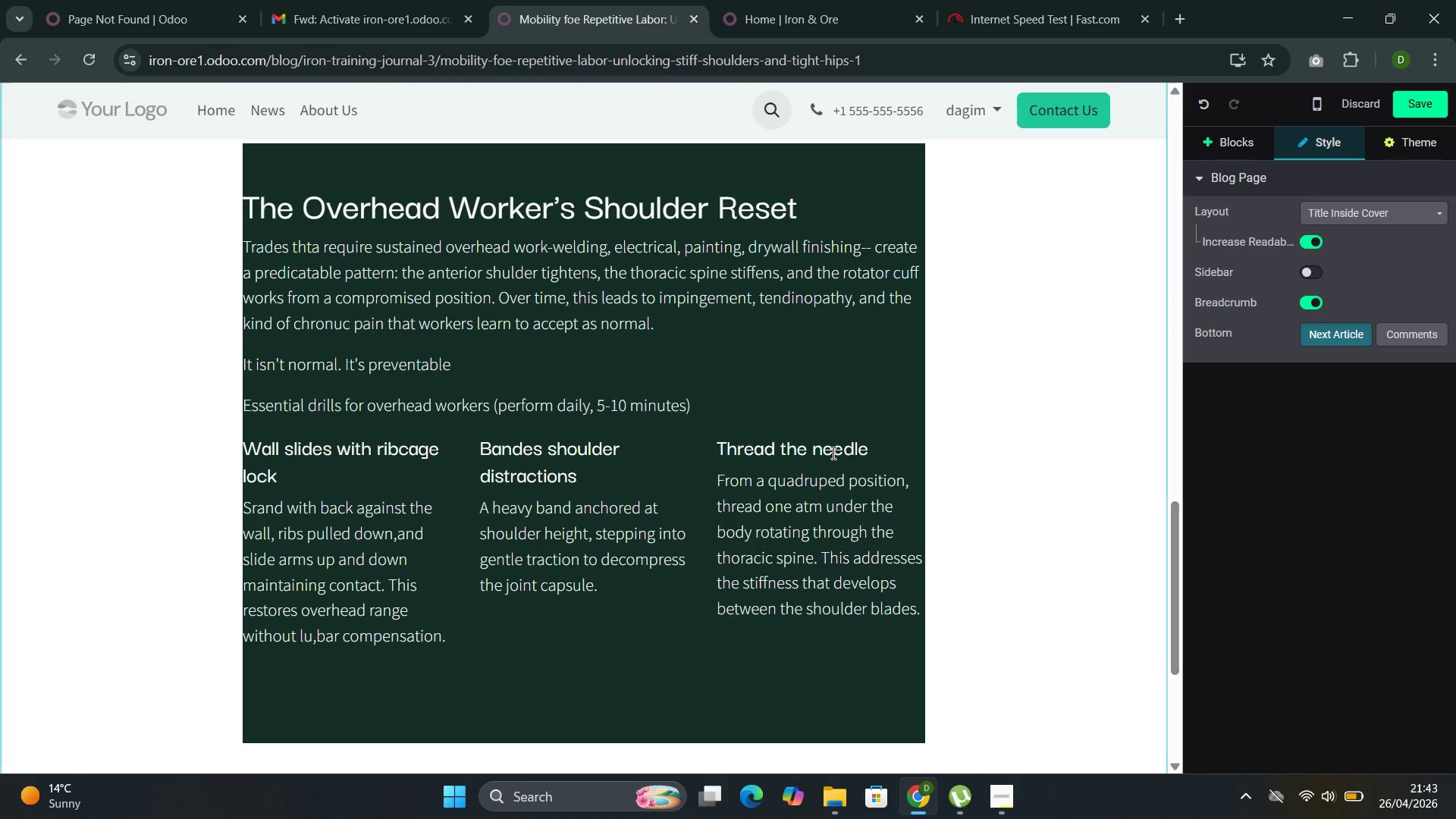 
left_click([1037, 447])
 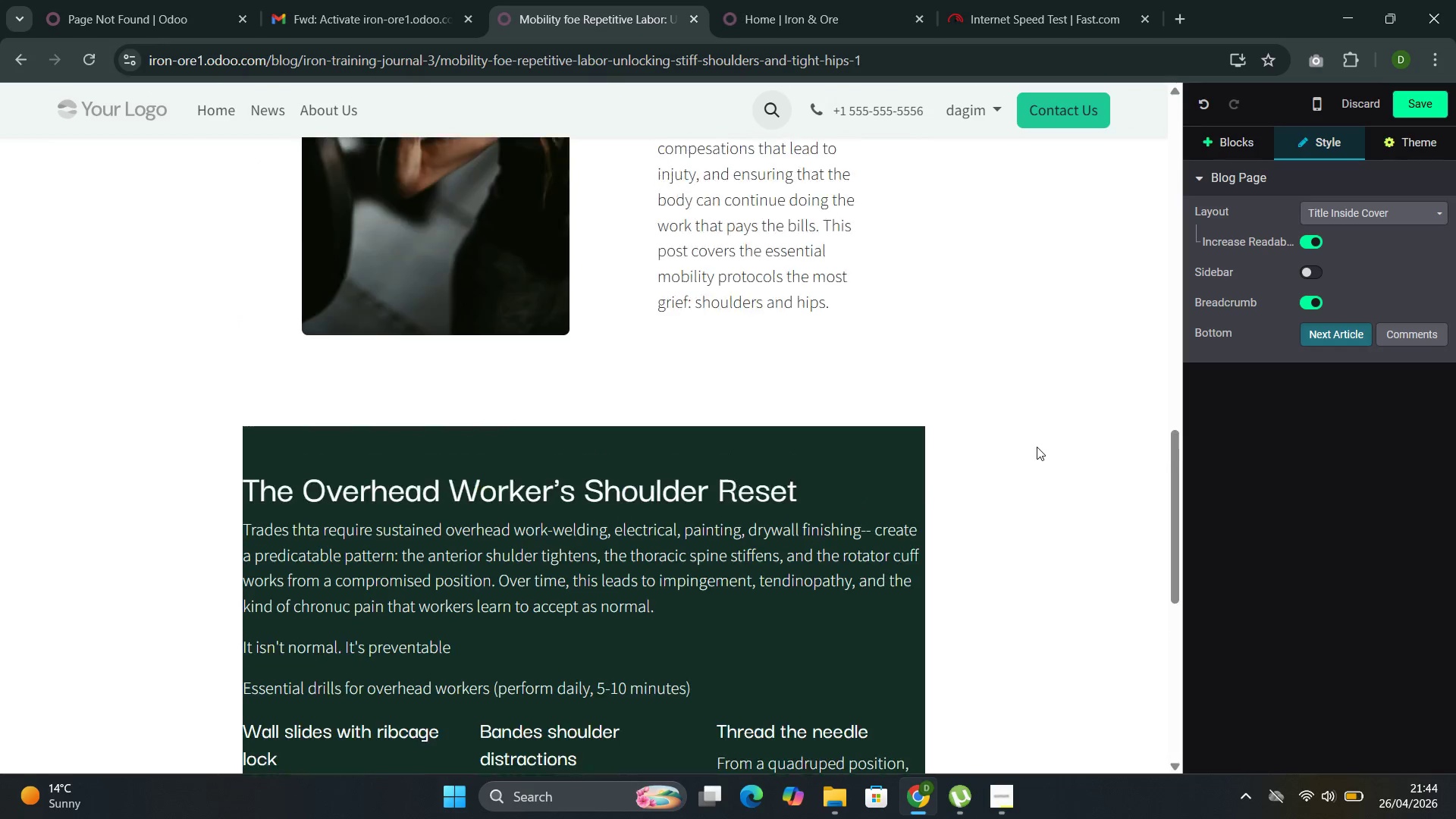 
wait(6.27)
 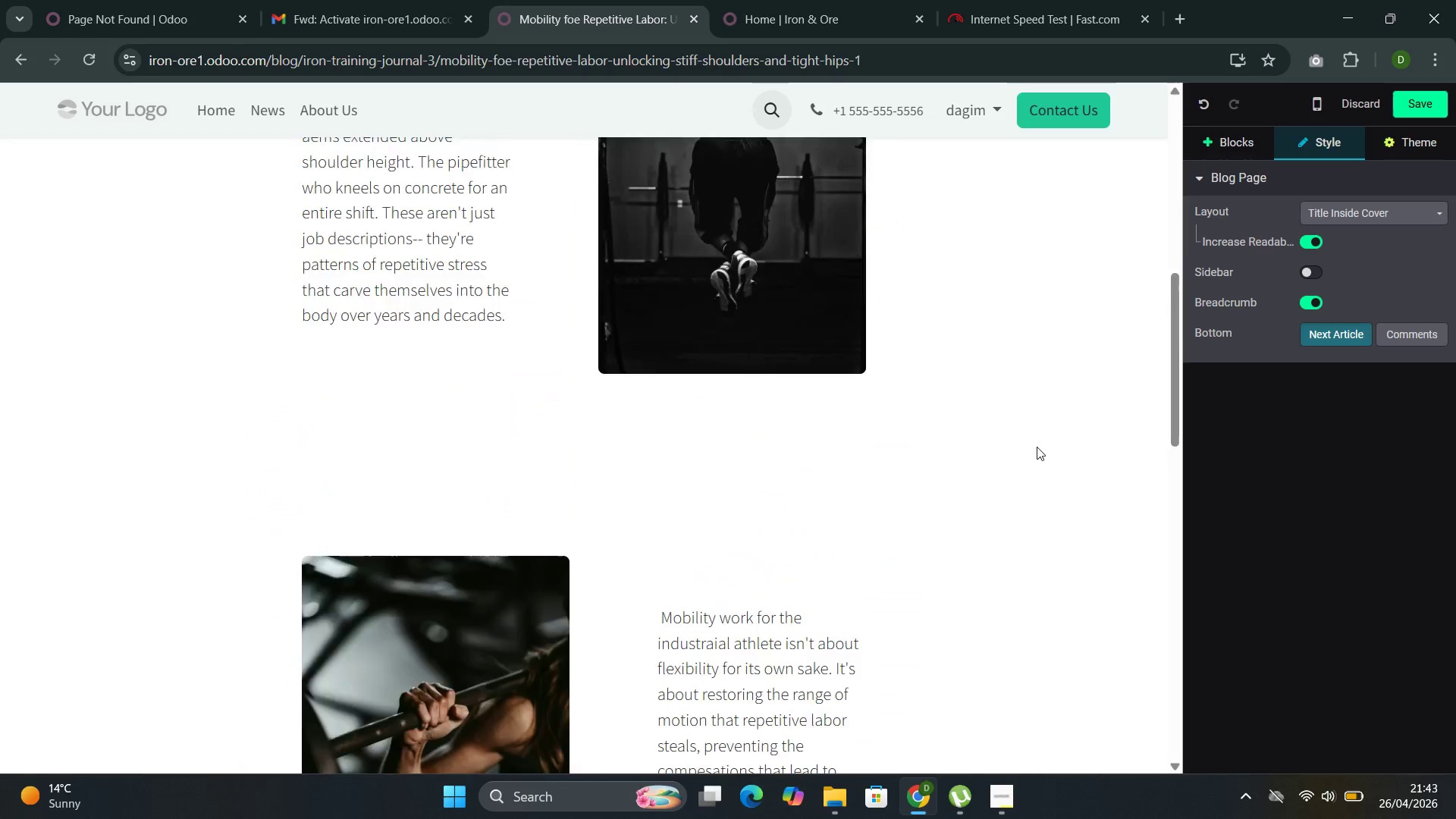 
left_click([625, 267])
 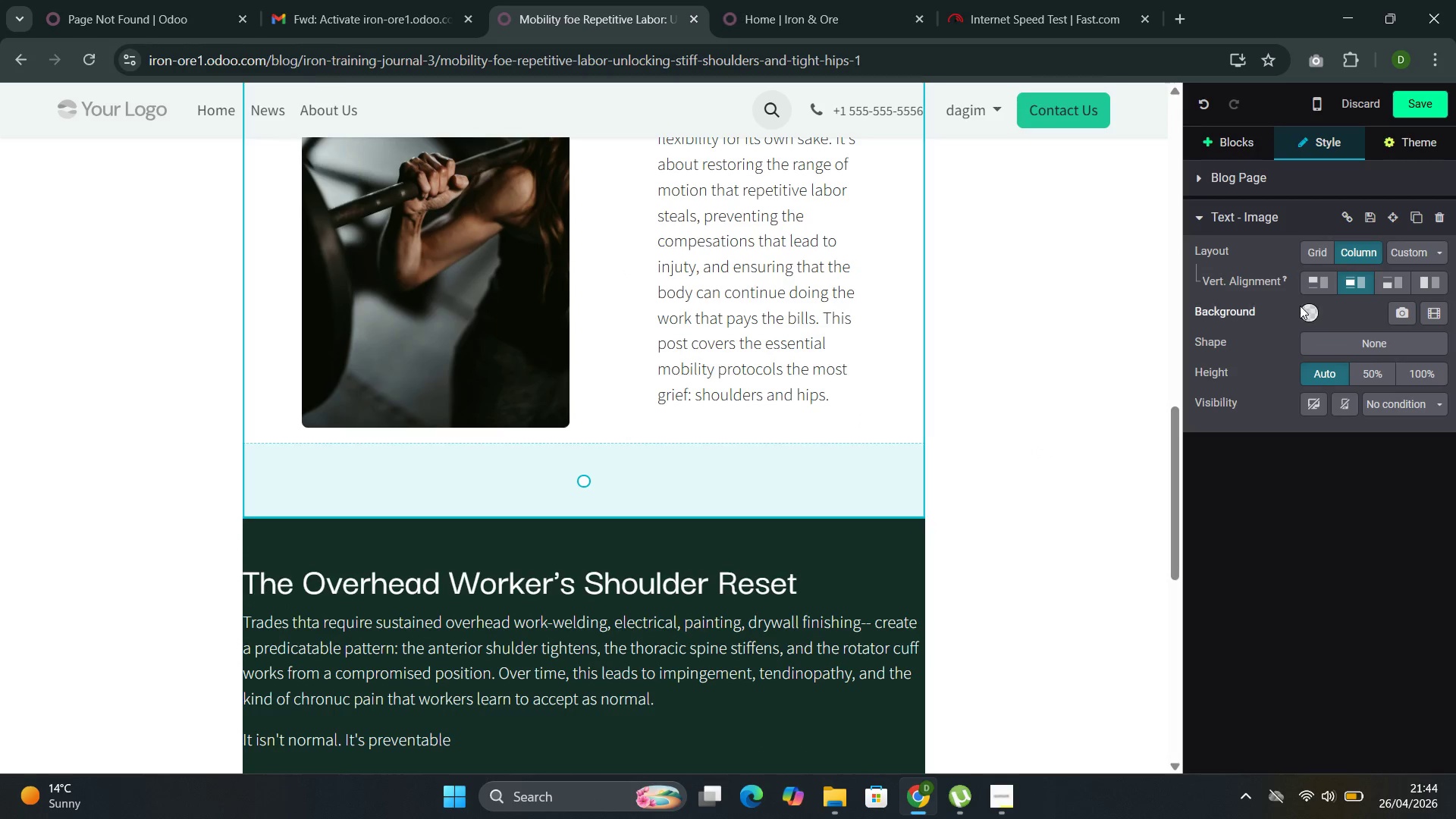 
left_click([1308, 308])
 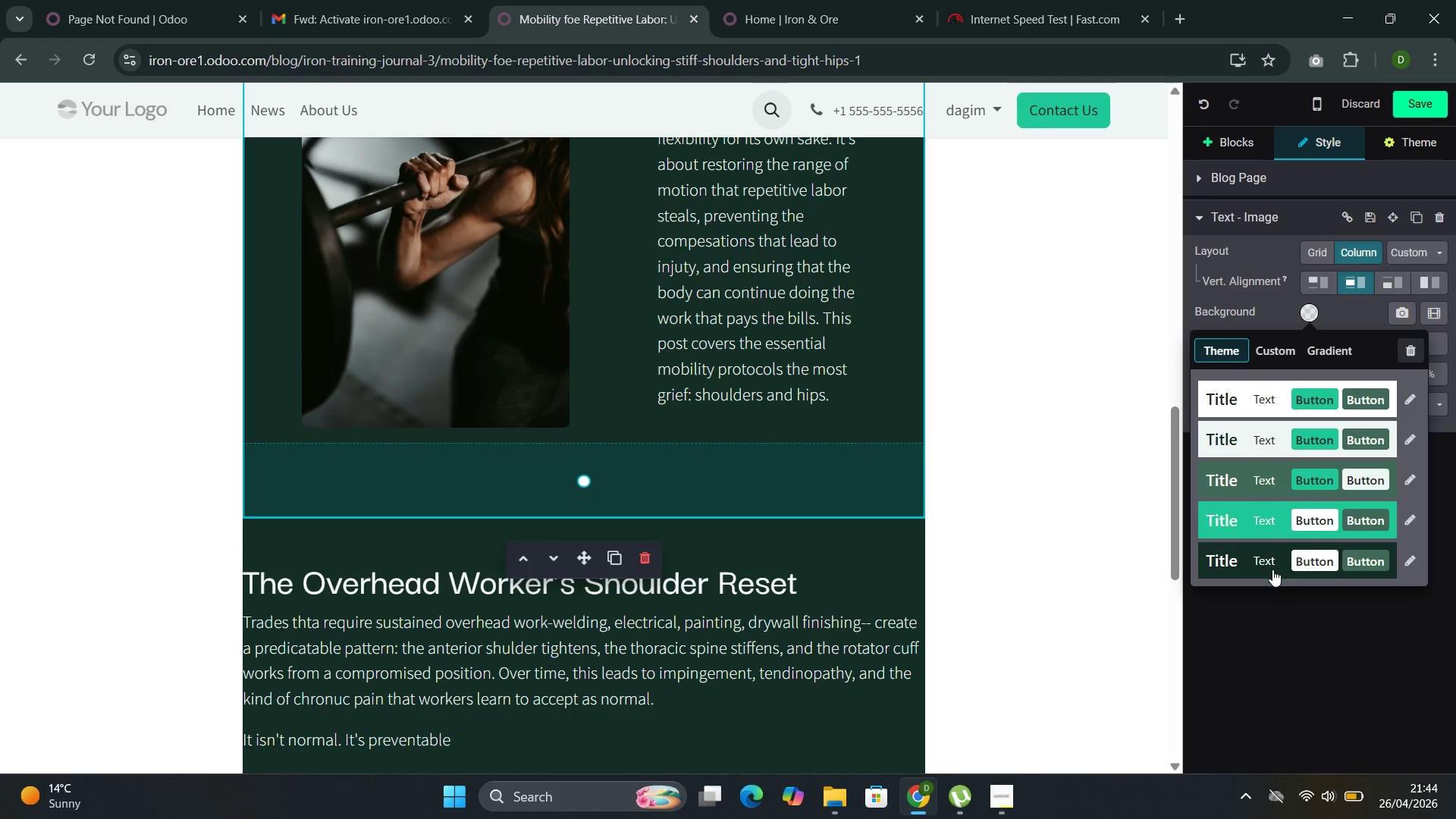 
left_click([1271, 570])
 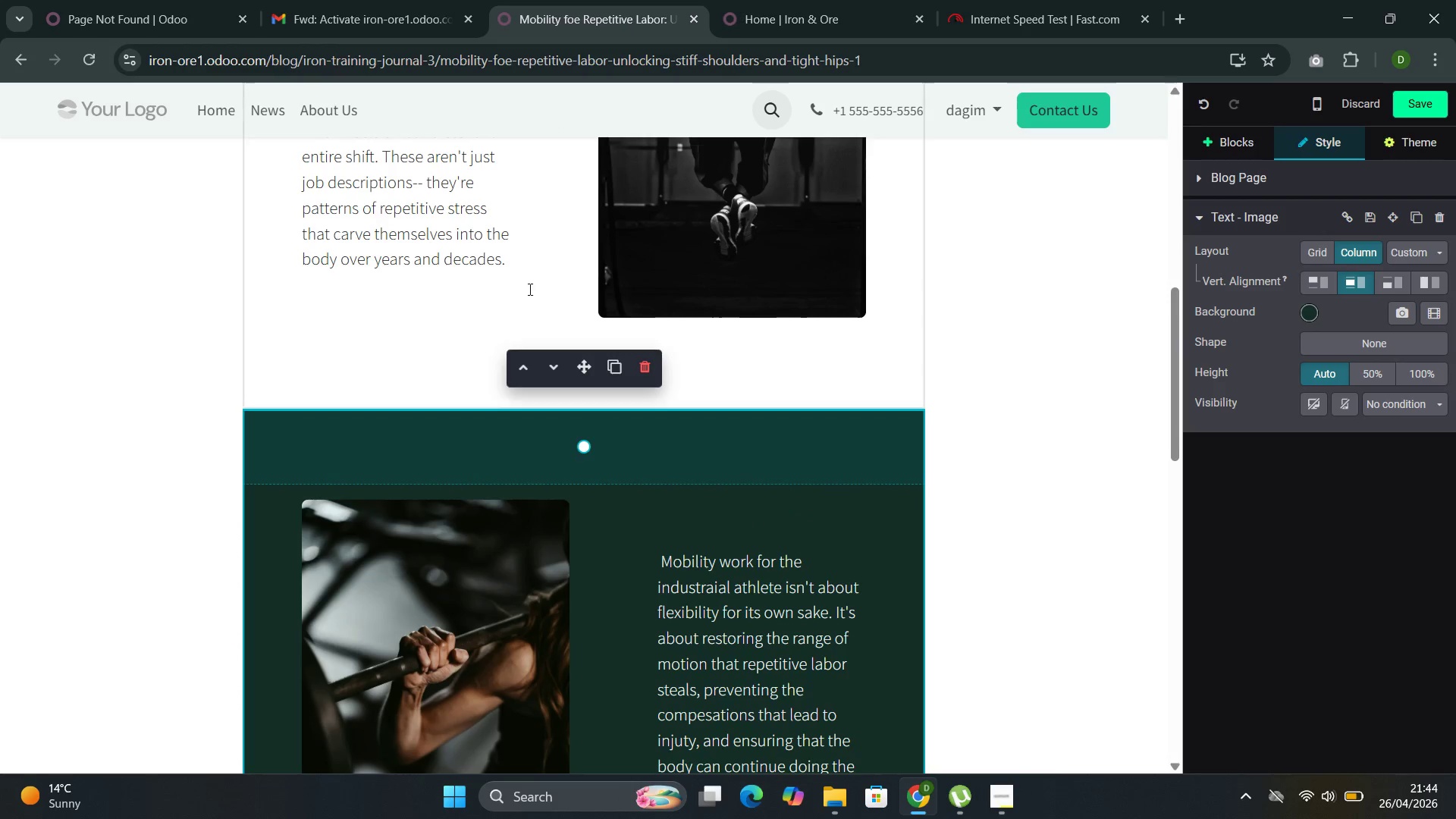 
left_click([574, 305])
 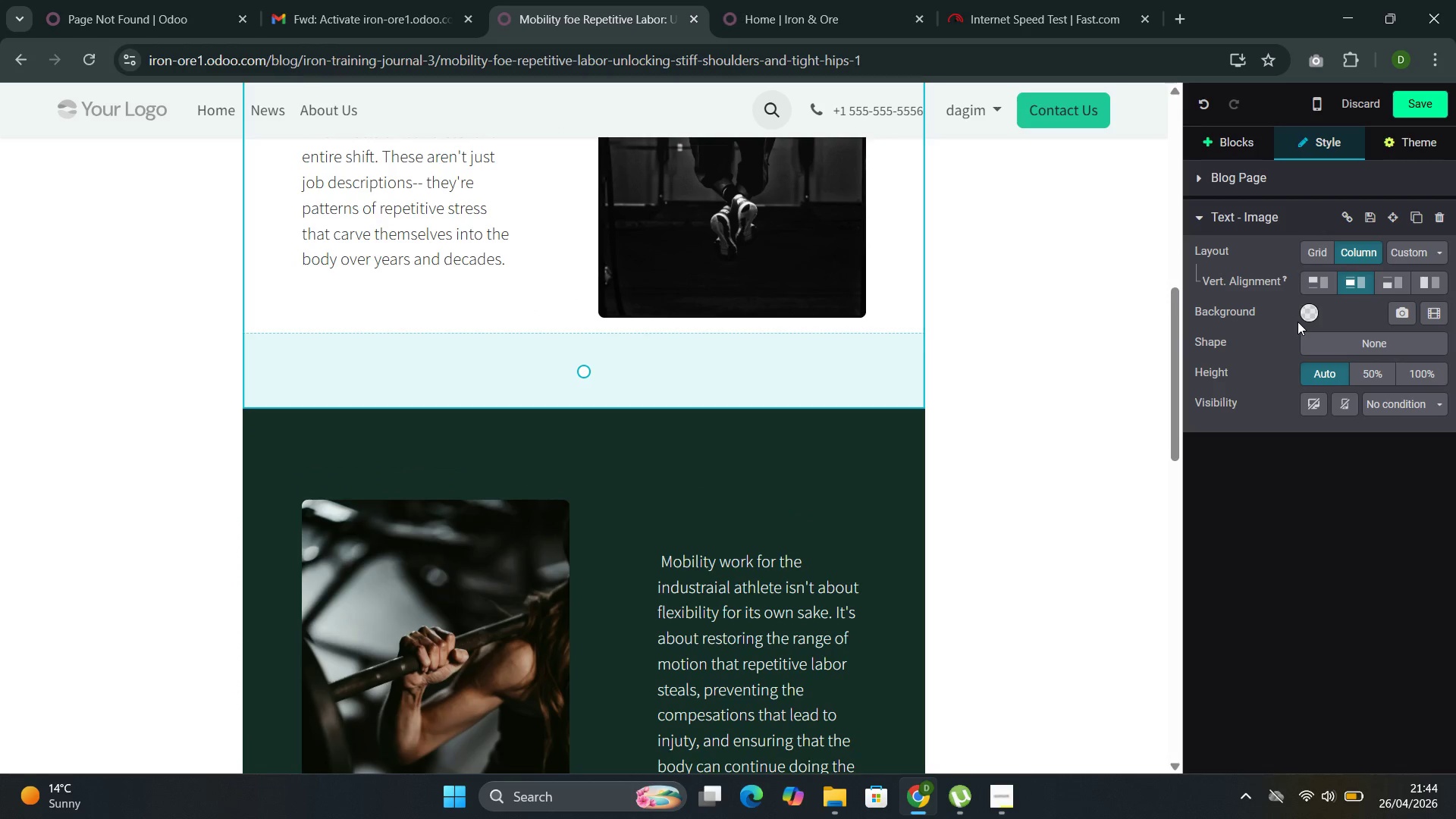 
left_click([1313, 307])
 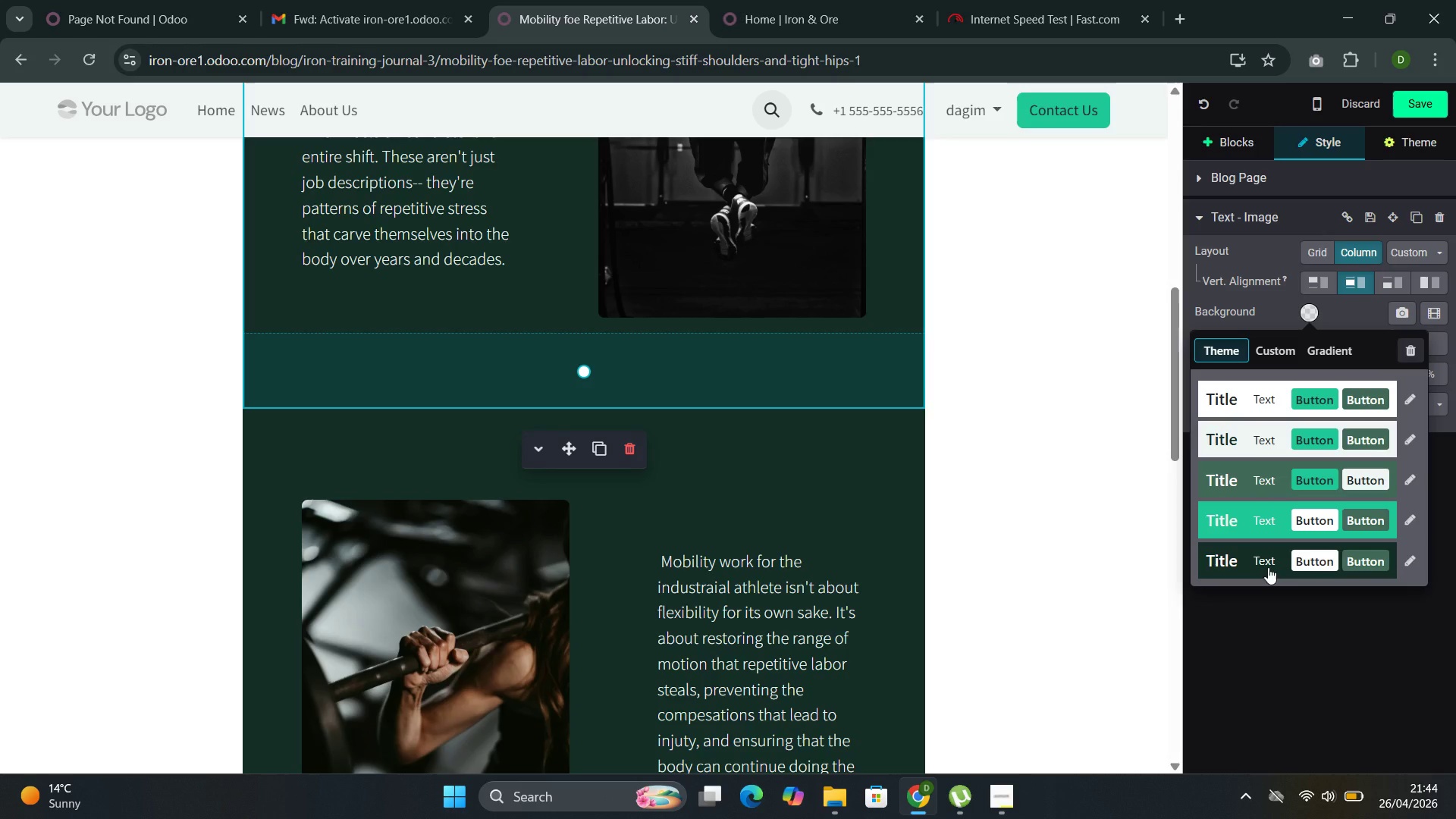 
left_click([1268, 567])
 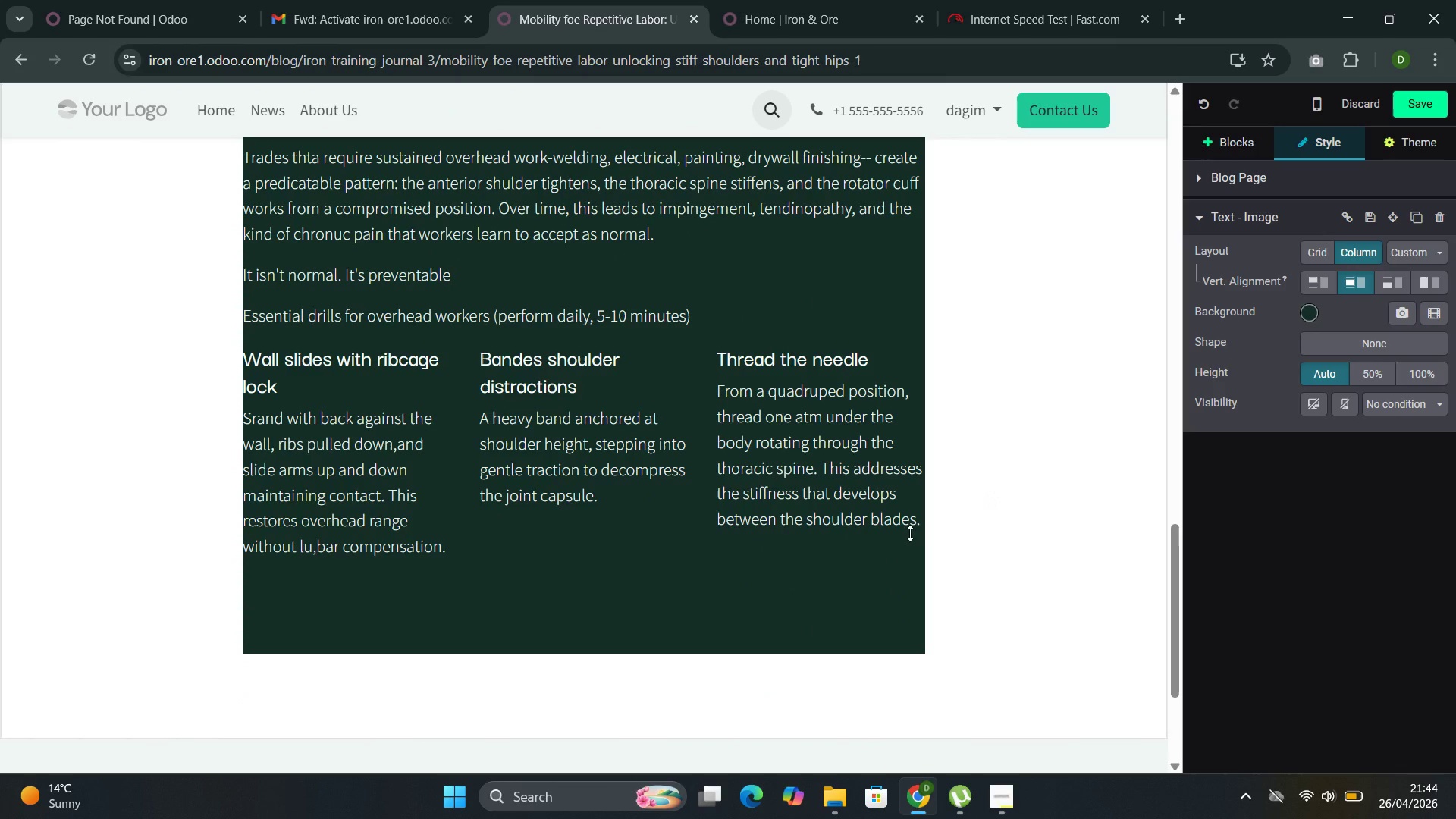 
wait(6.16)
 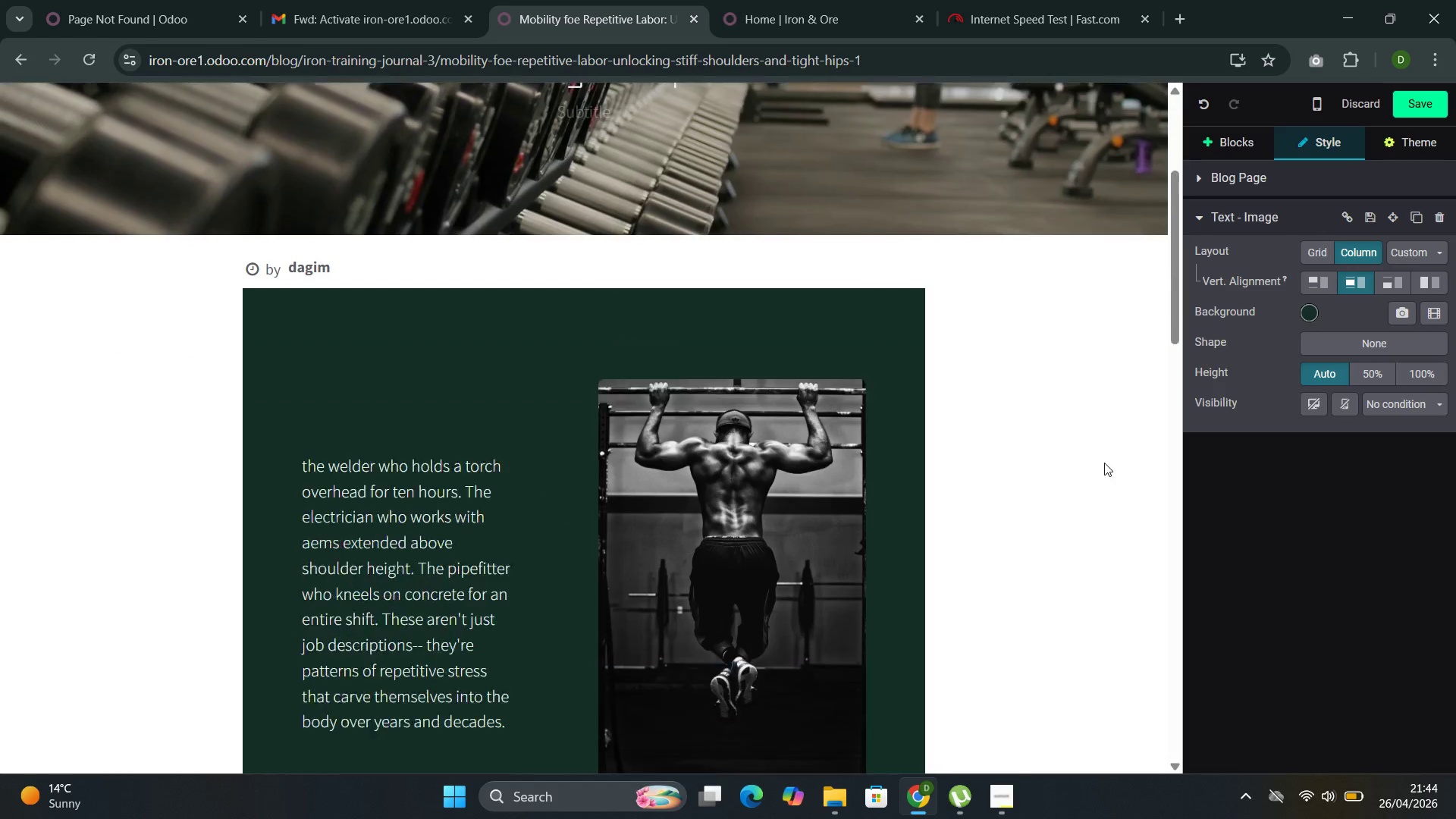 
left_click([1232, 137])
 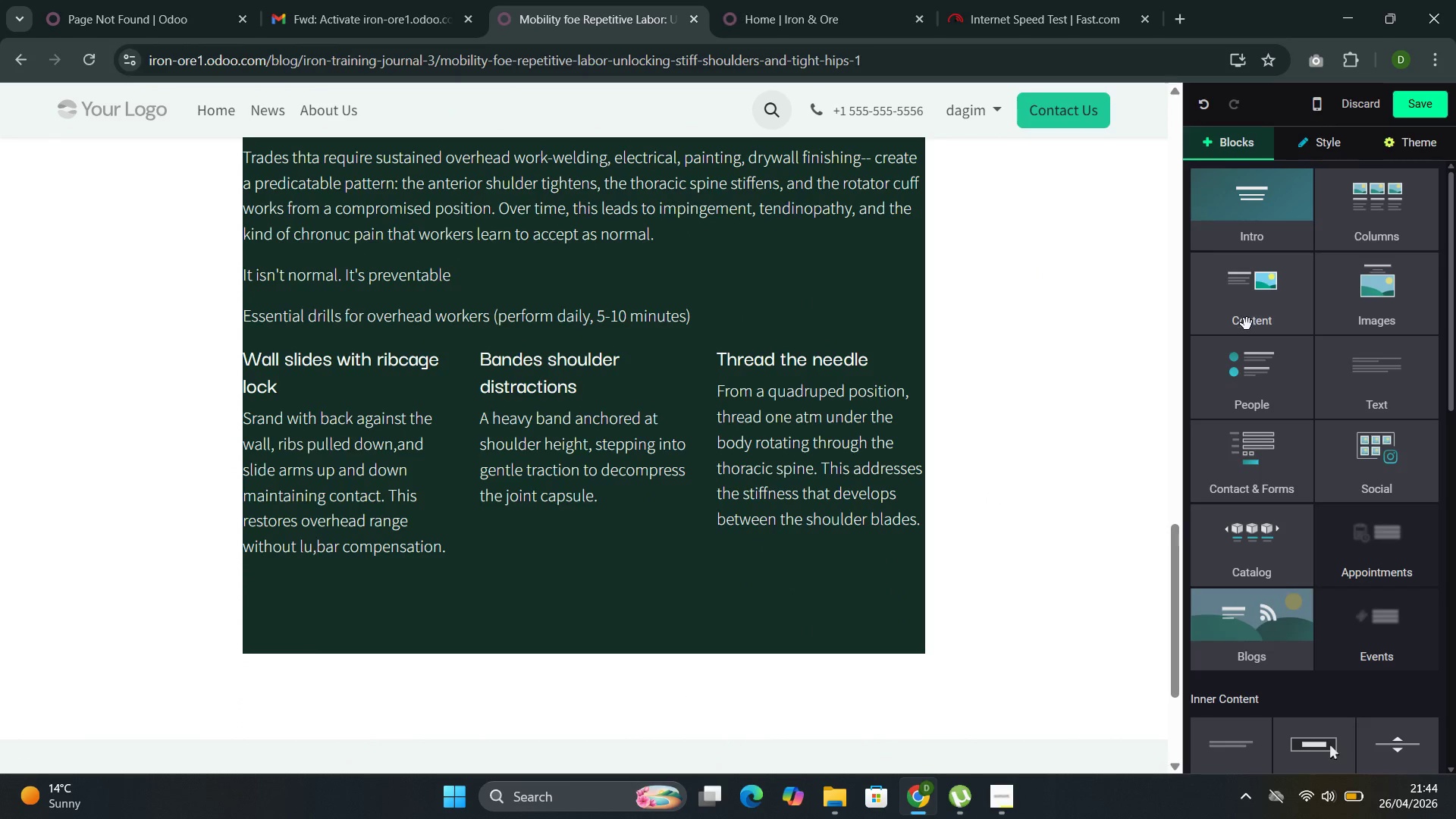 
left_click([1244, 325])
 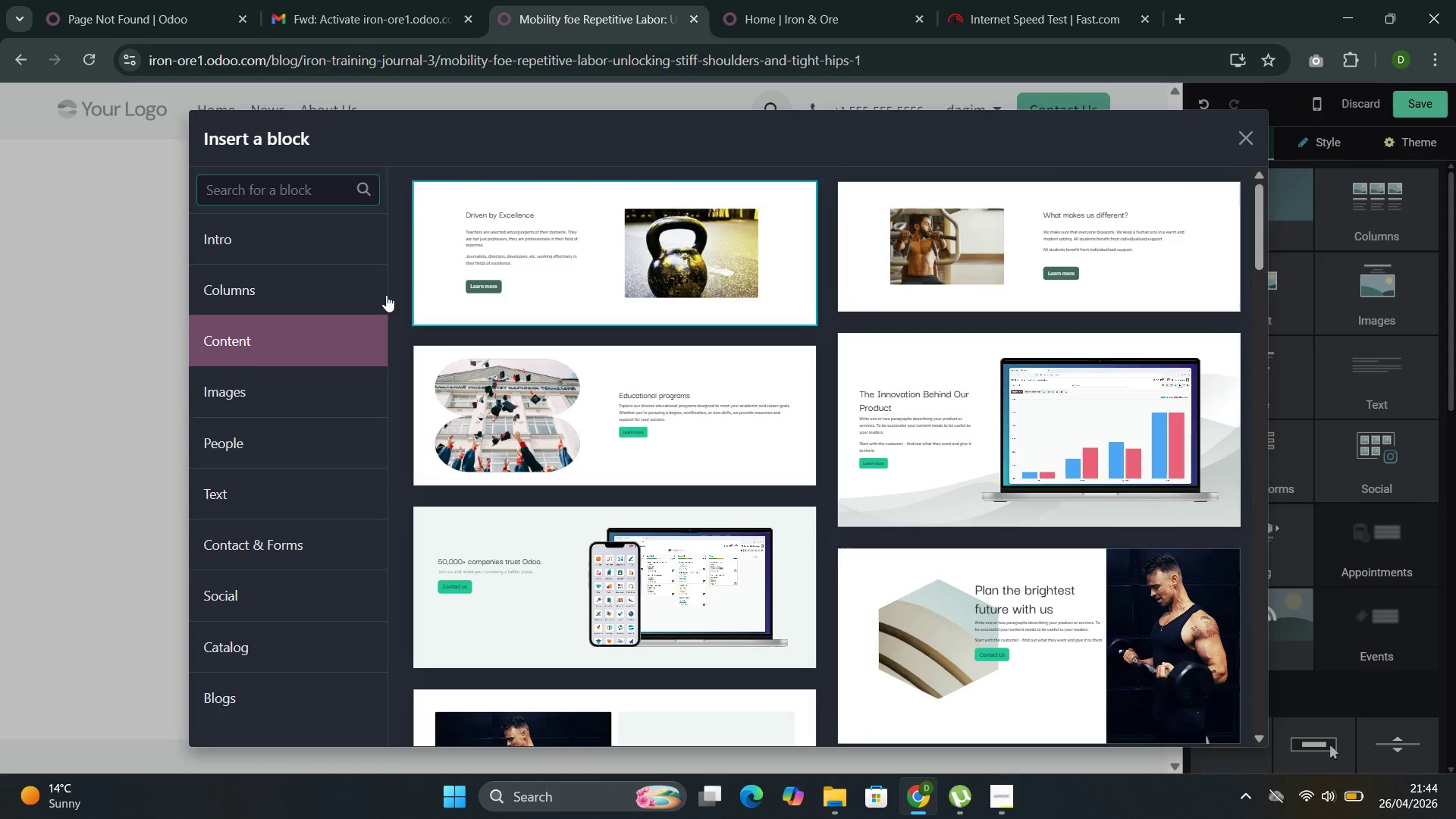 
left_click([240, 489])
 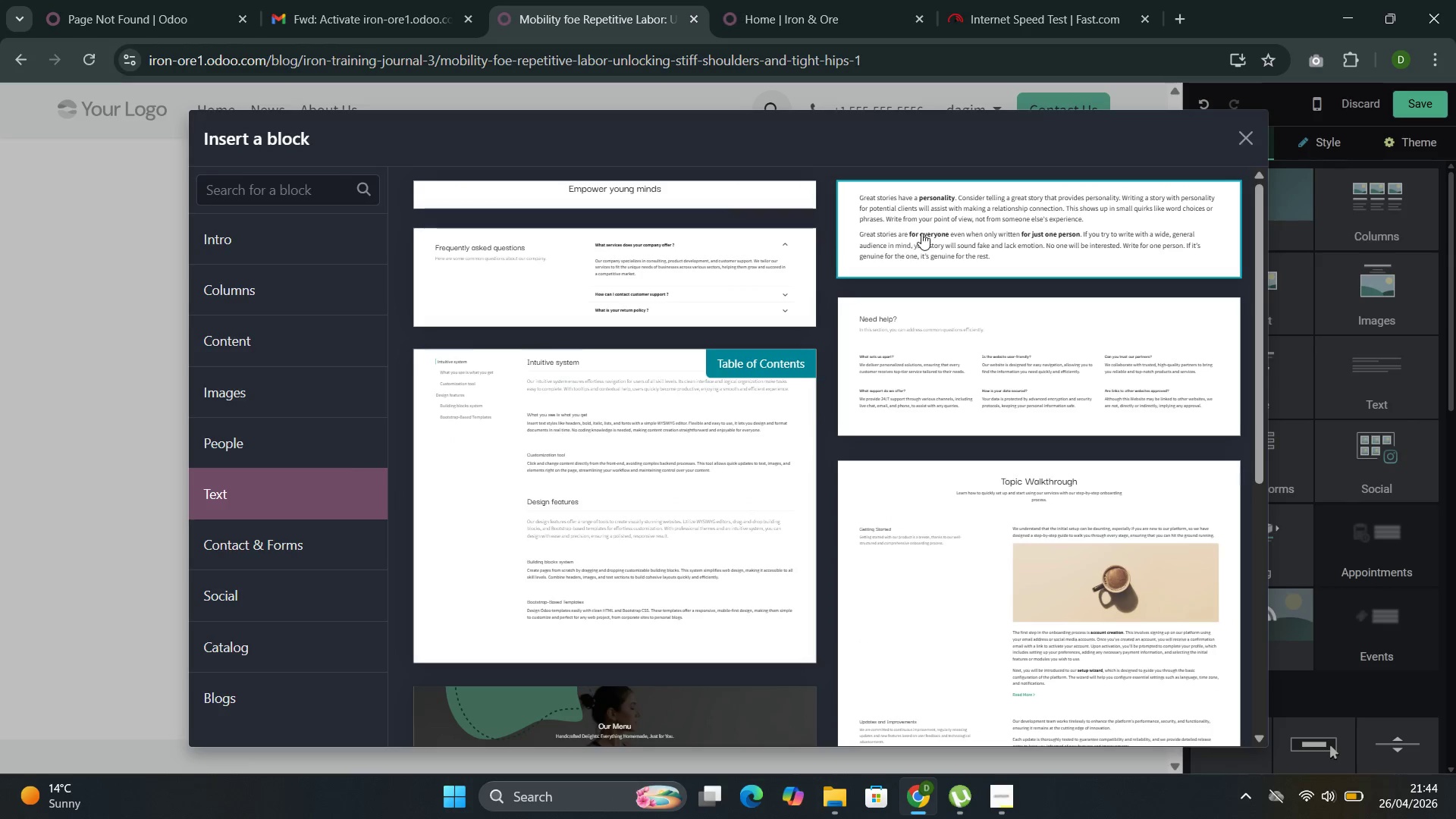 
left_click([941, 227])
 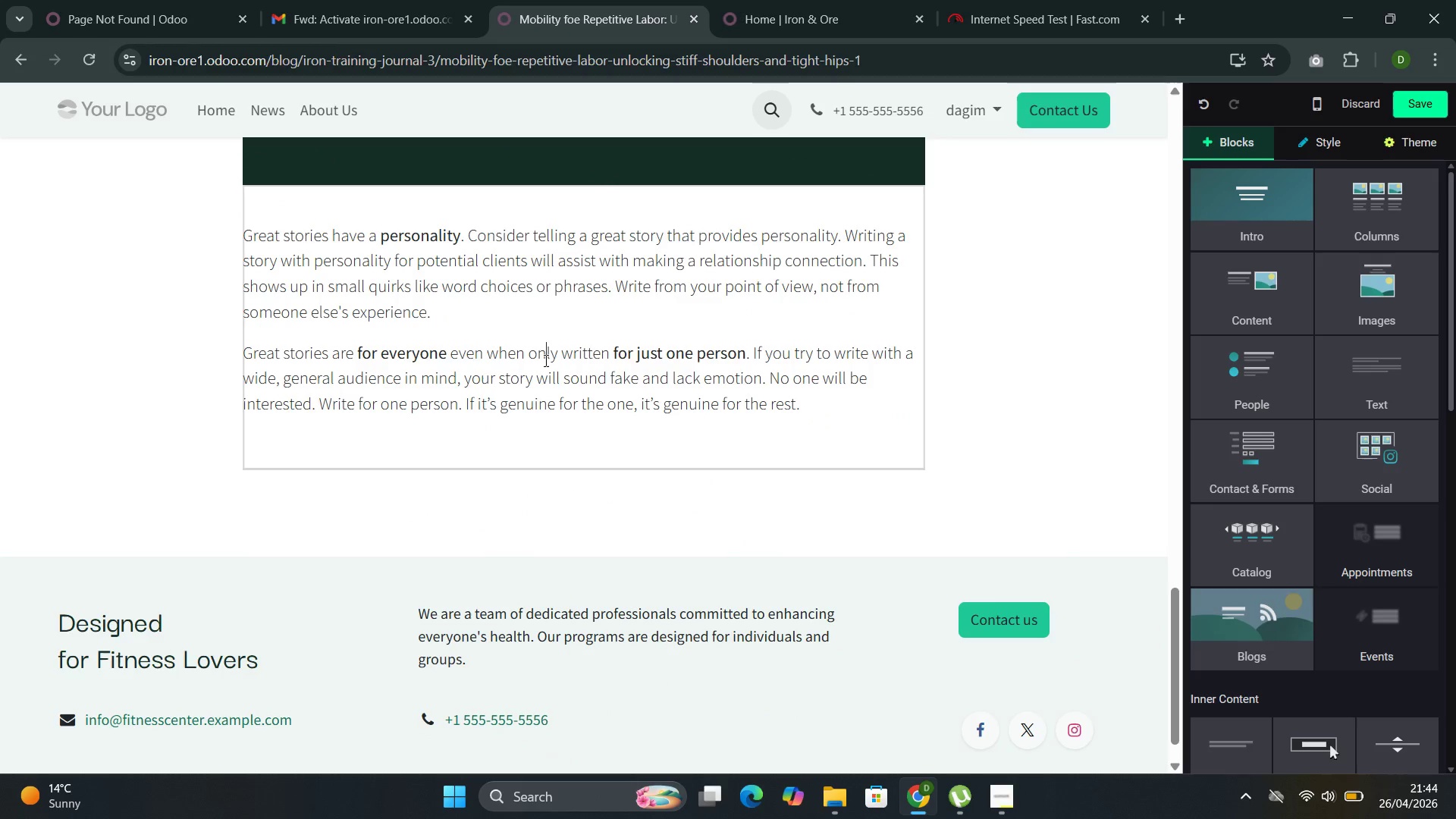 
double_click([544, 360])
 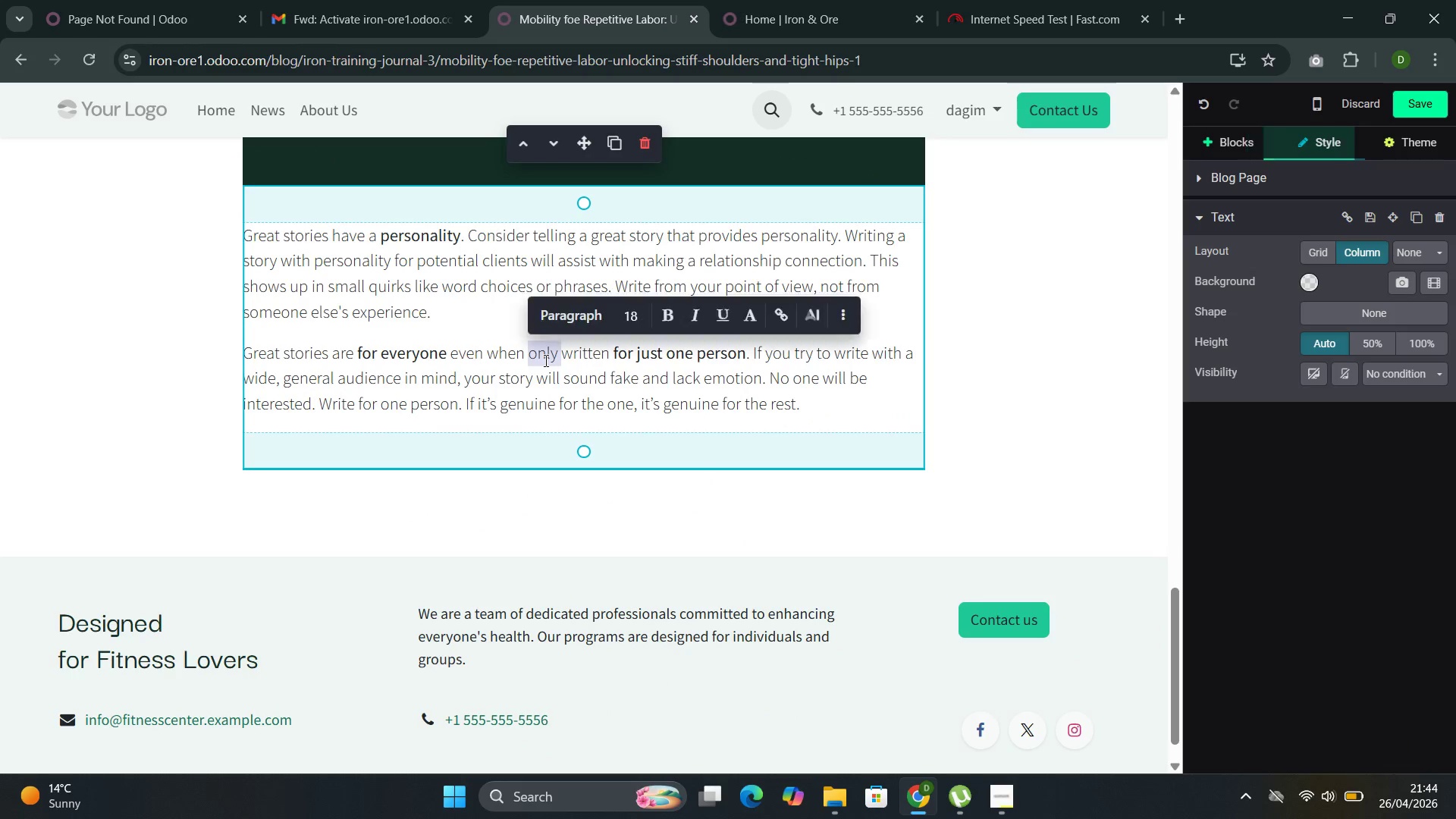 
triple_click([544, 360])
 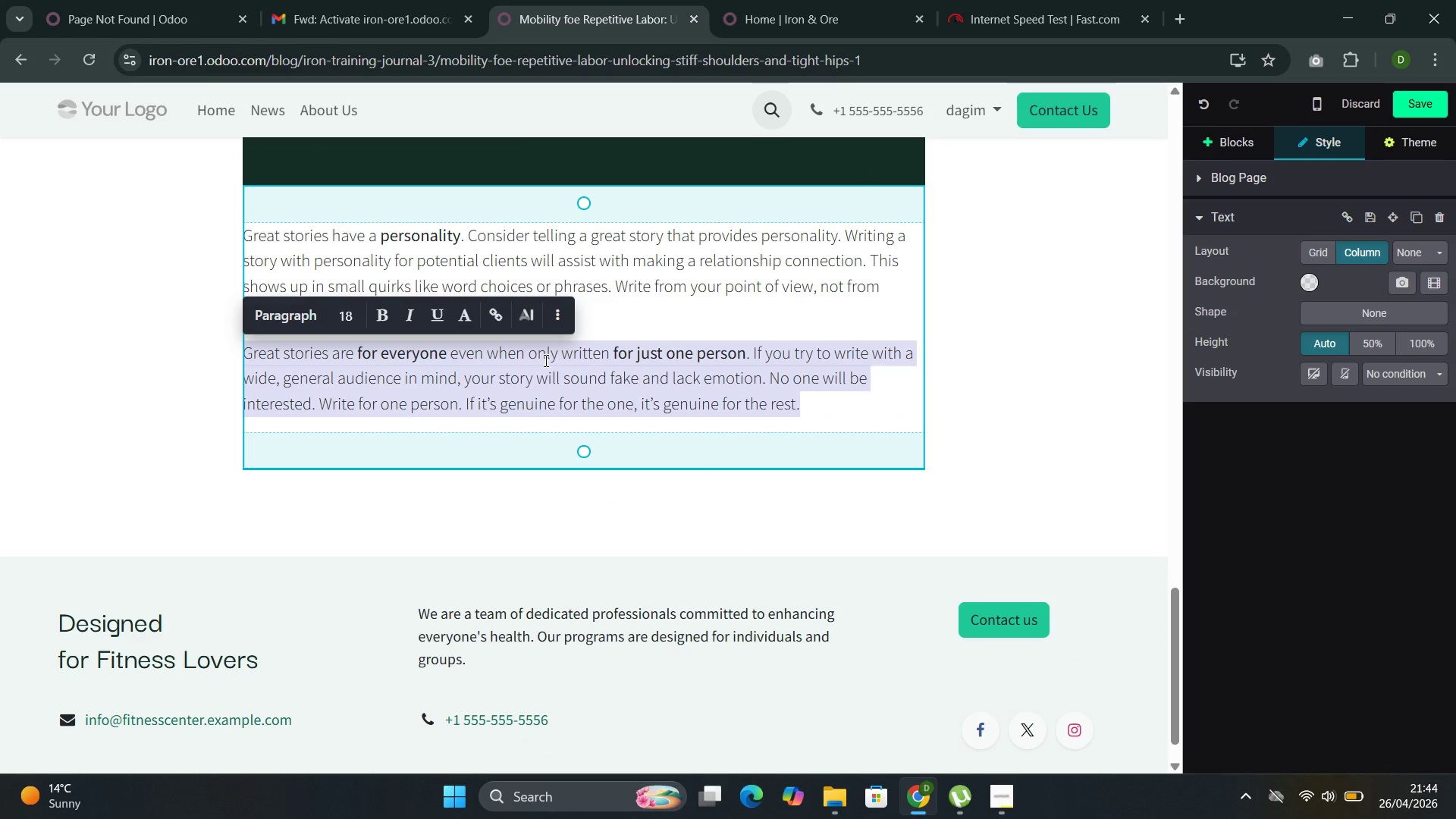 
key(Backspace)
 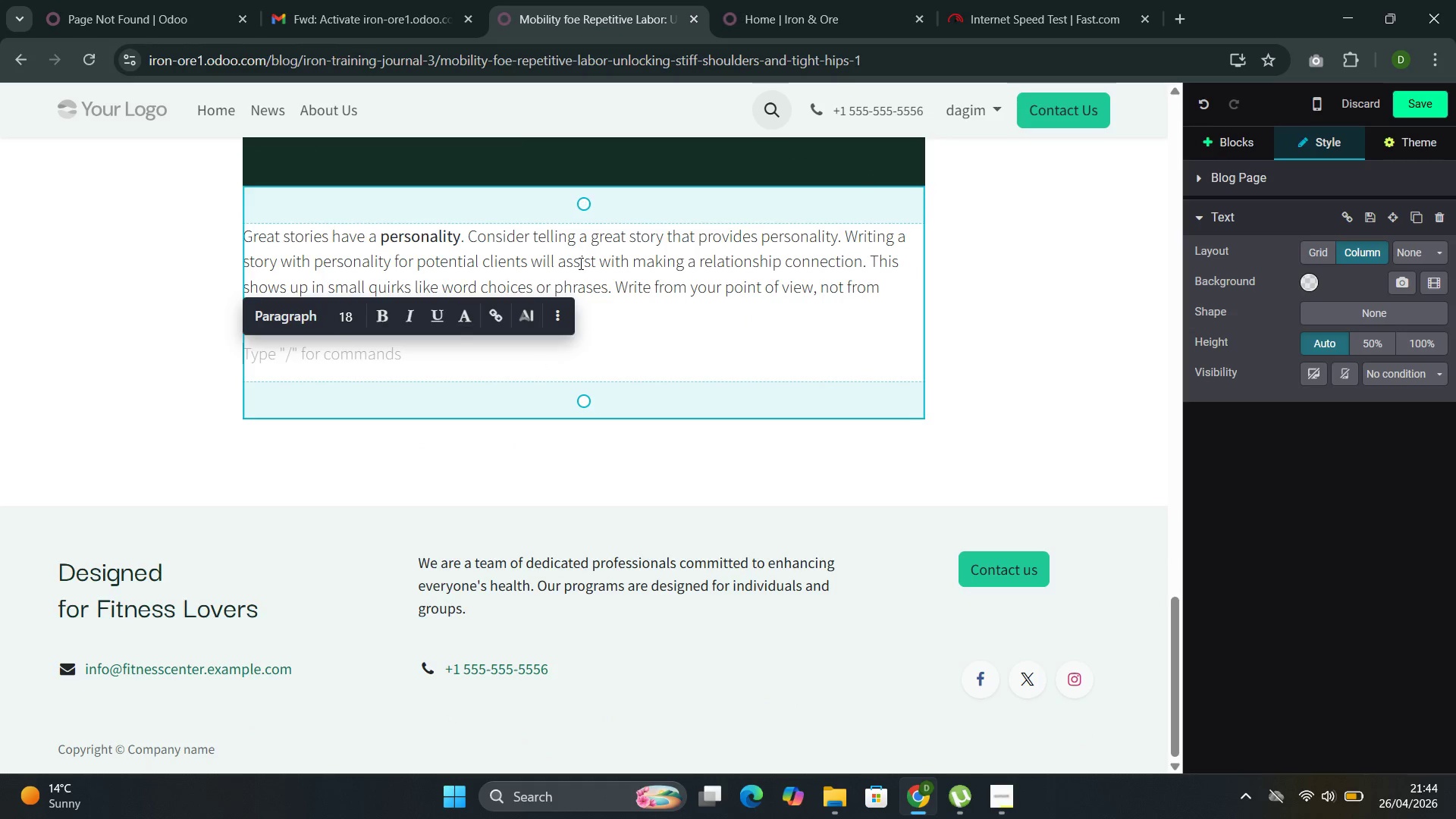 
double_click([579, 263])
 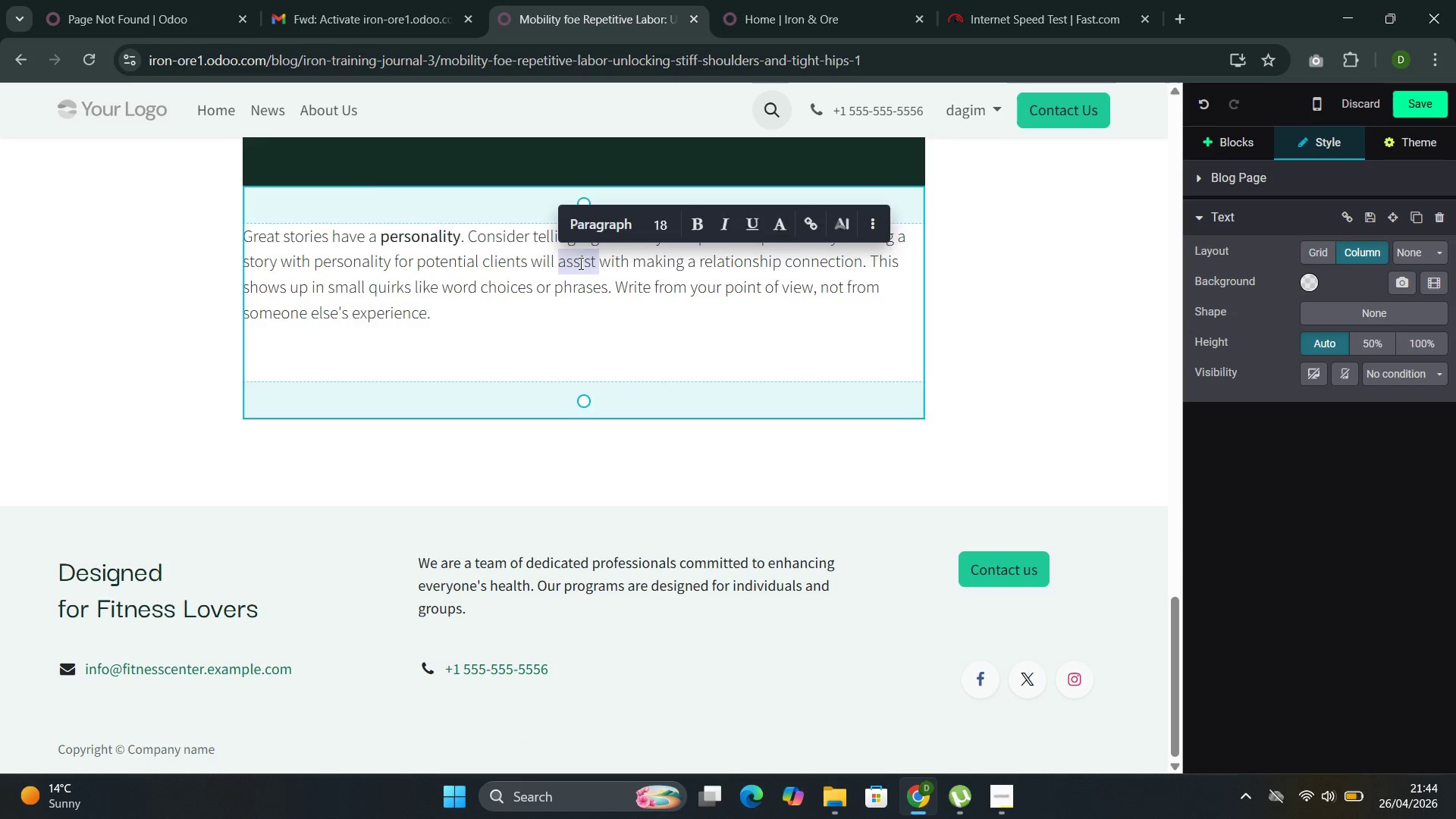 
triple_click([579, 263])
 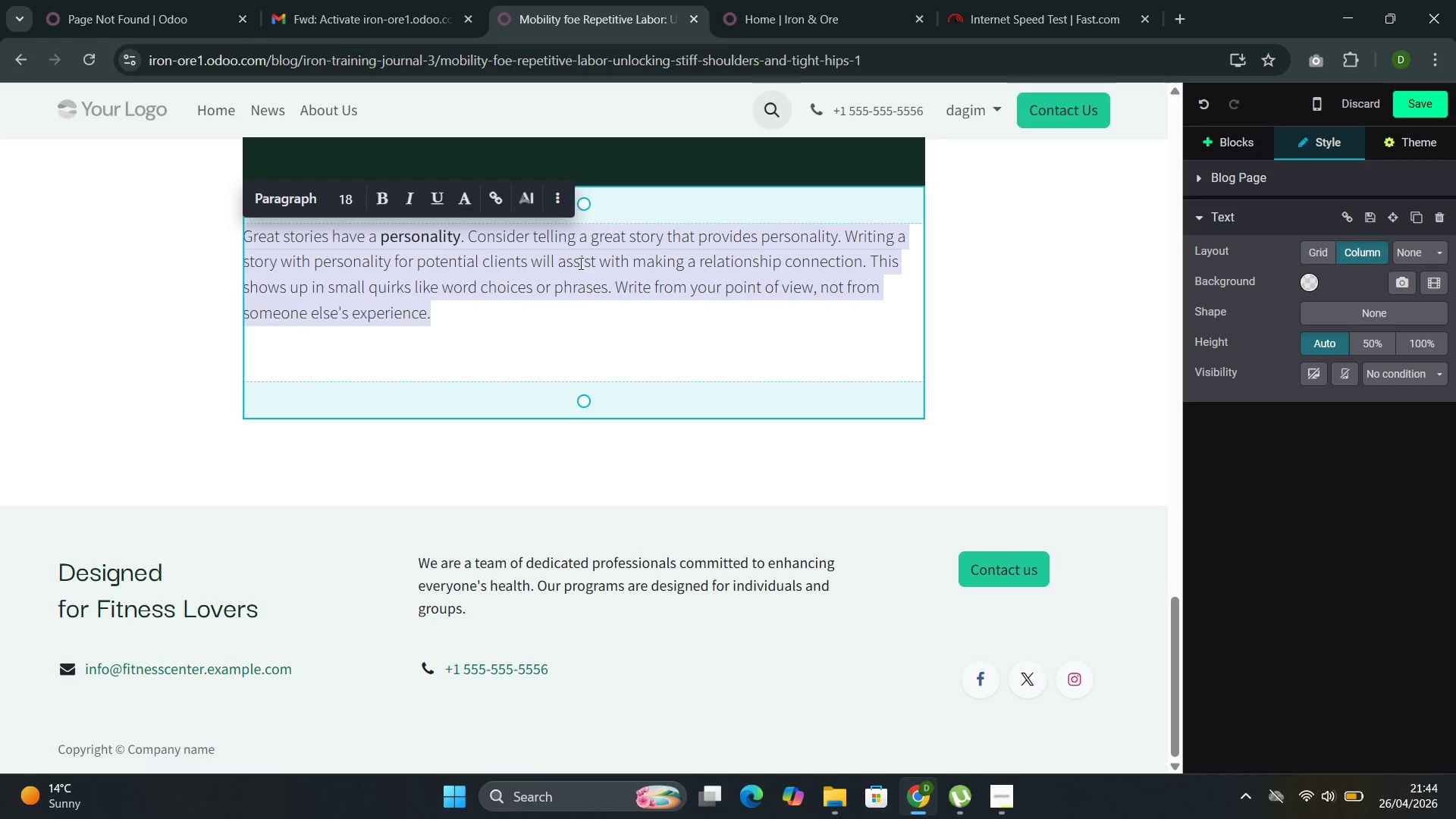 
key(Backspace)
 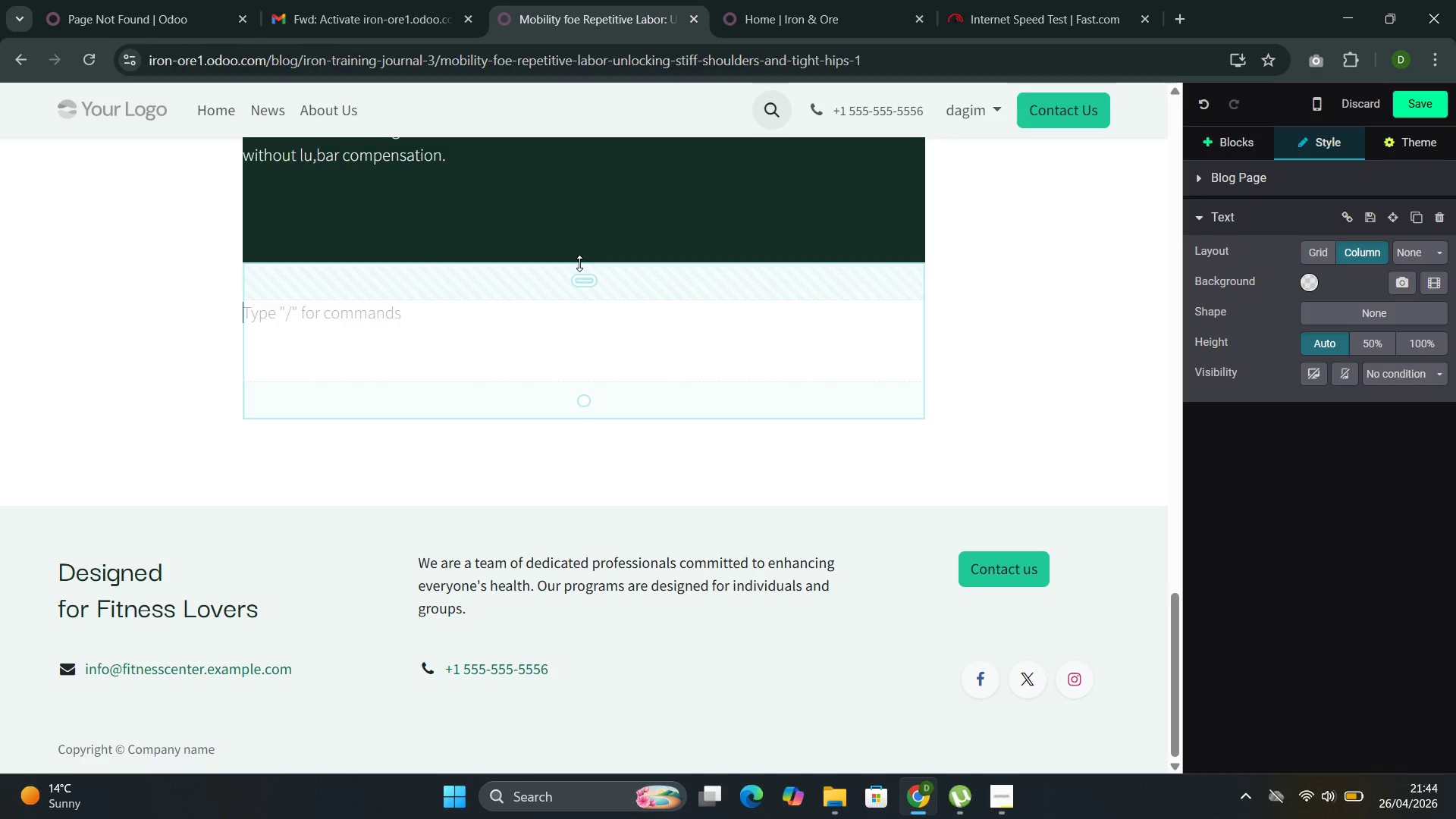 
key(Slash)
 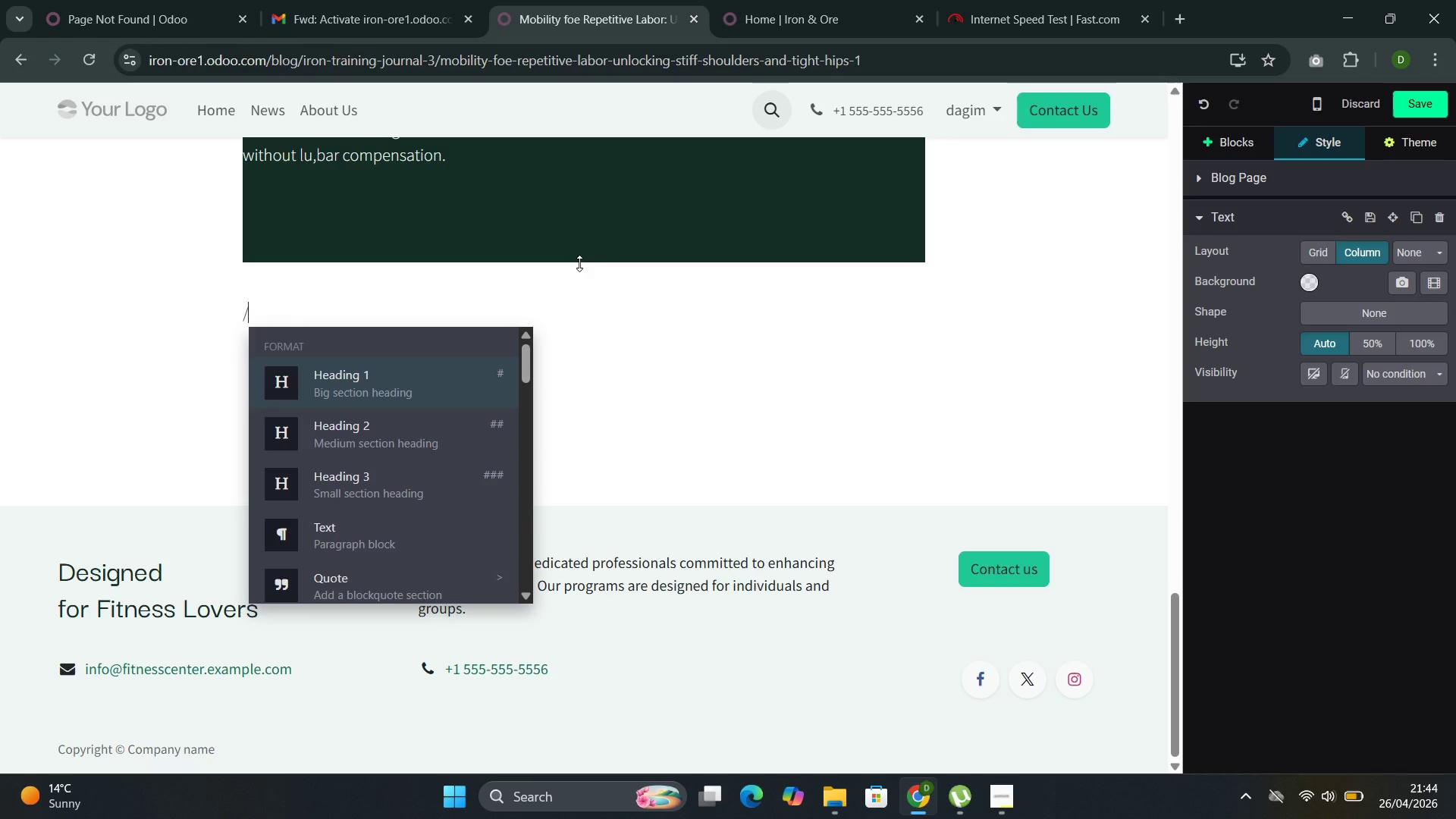 
key(ArrowDown)
 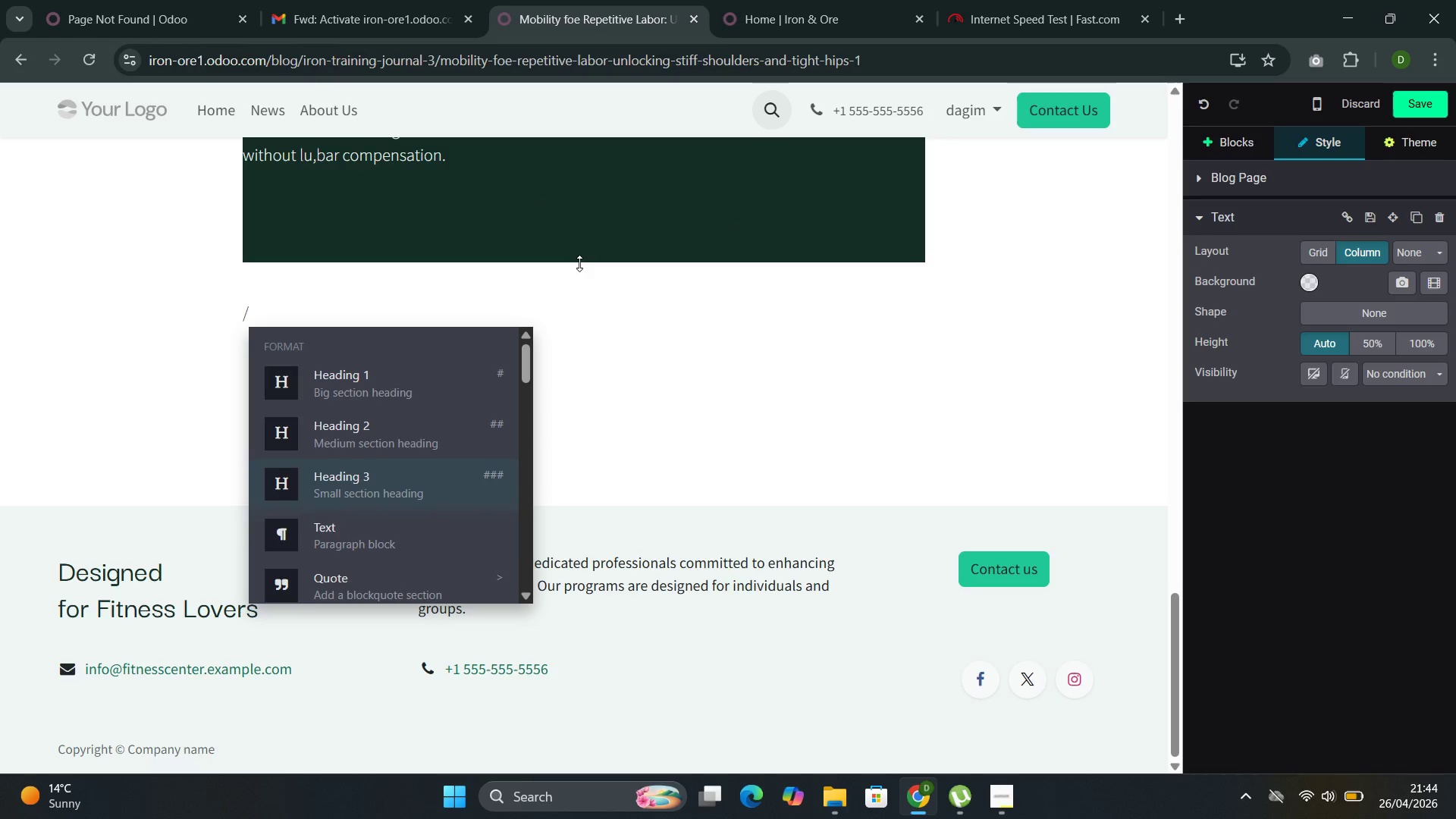 
key(ArrowDown)
 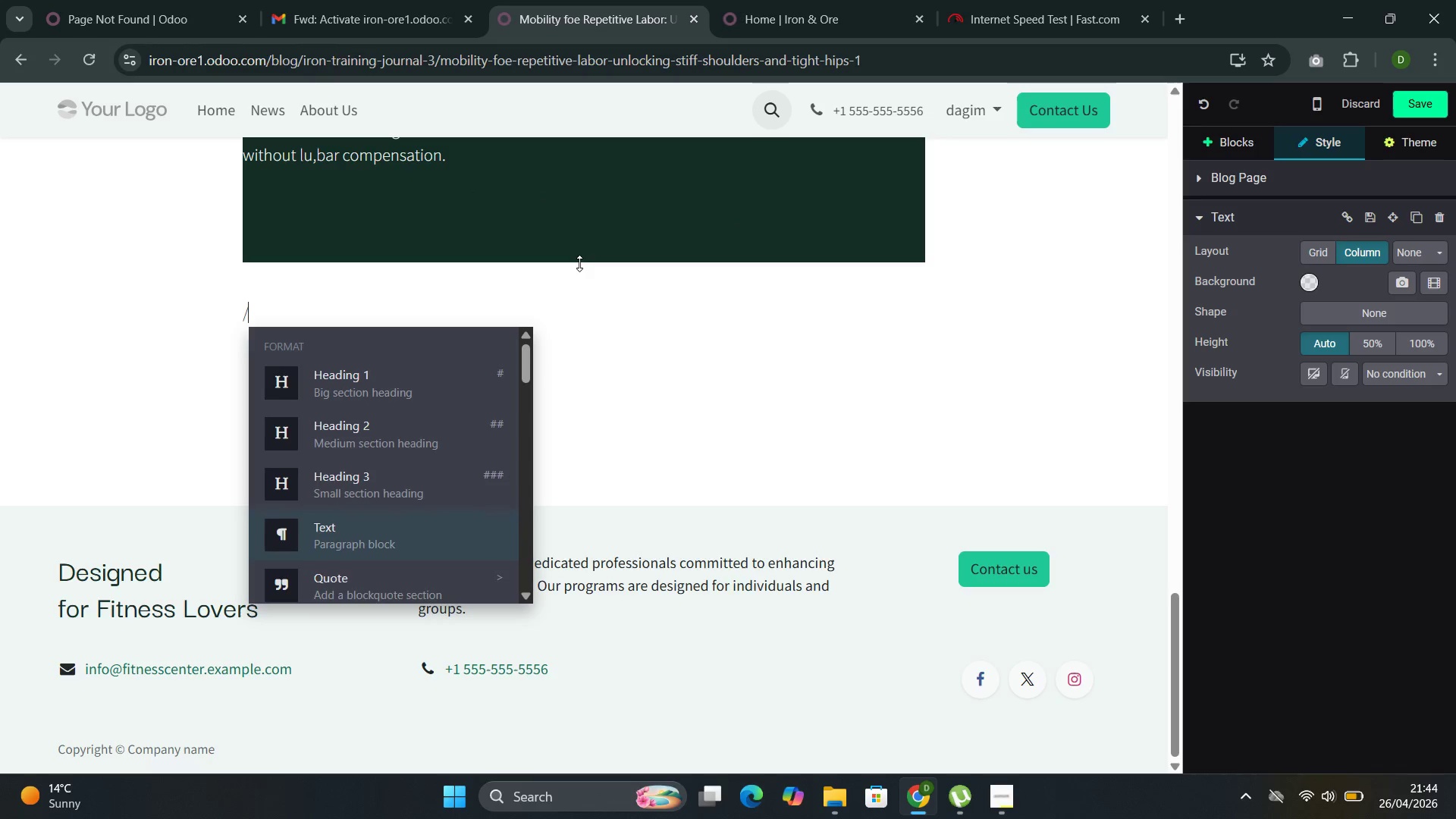 
key(ArrowDown)
 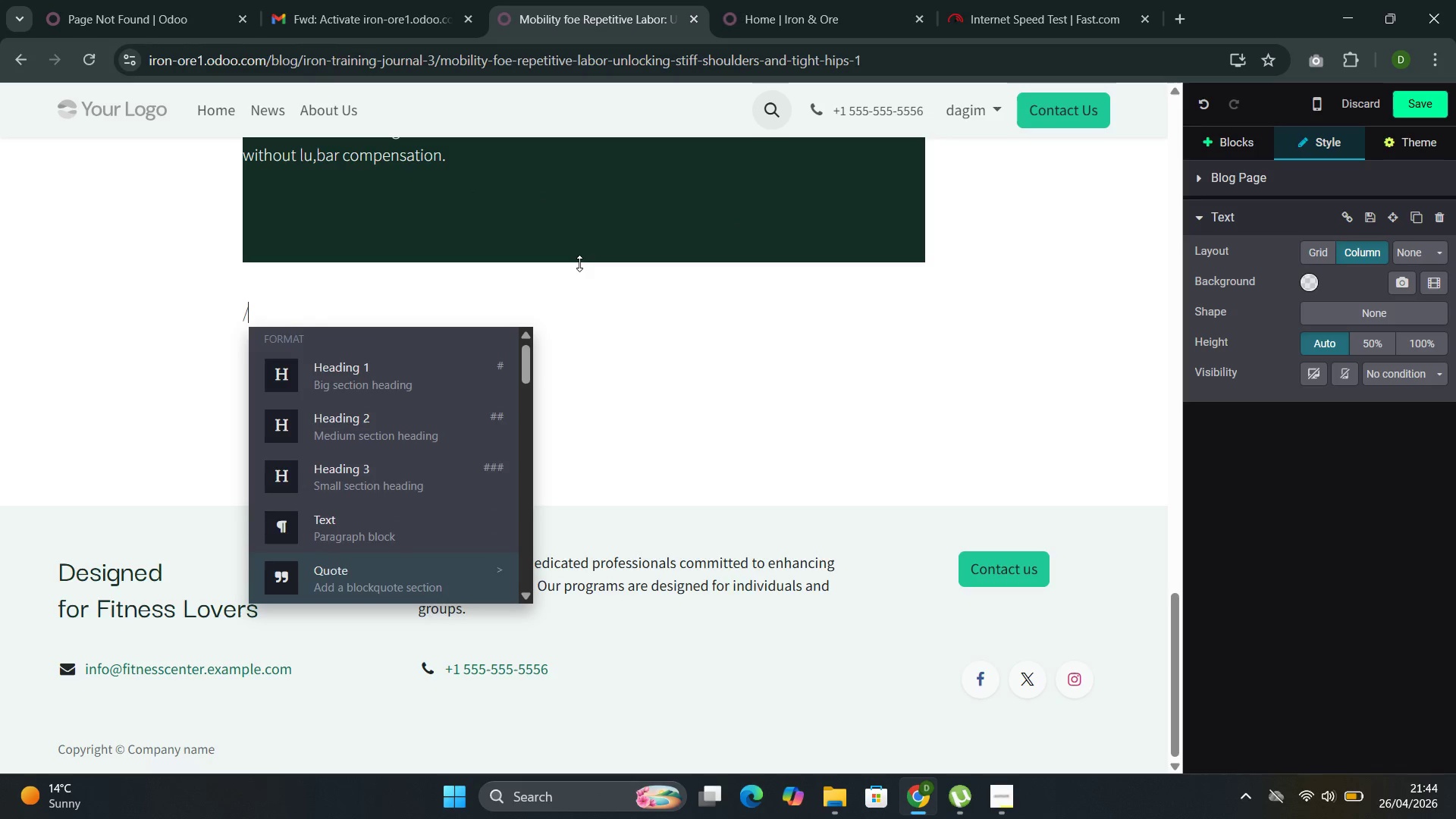 
key(ArrowDown)
 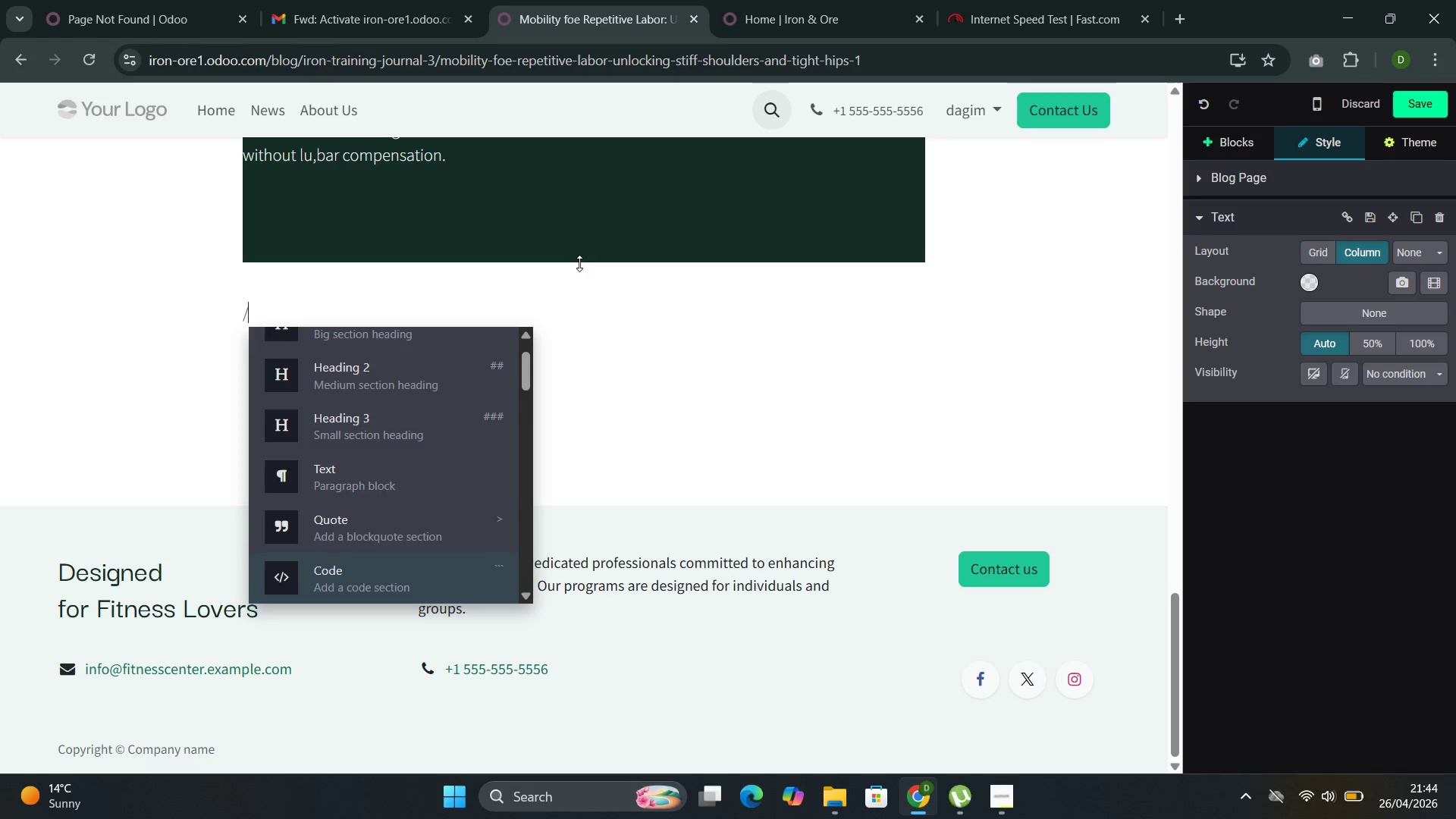 
key(ArrowDown)
 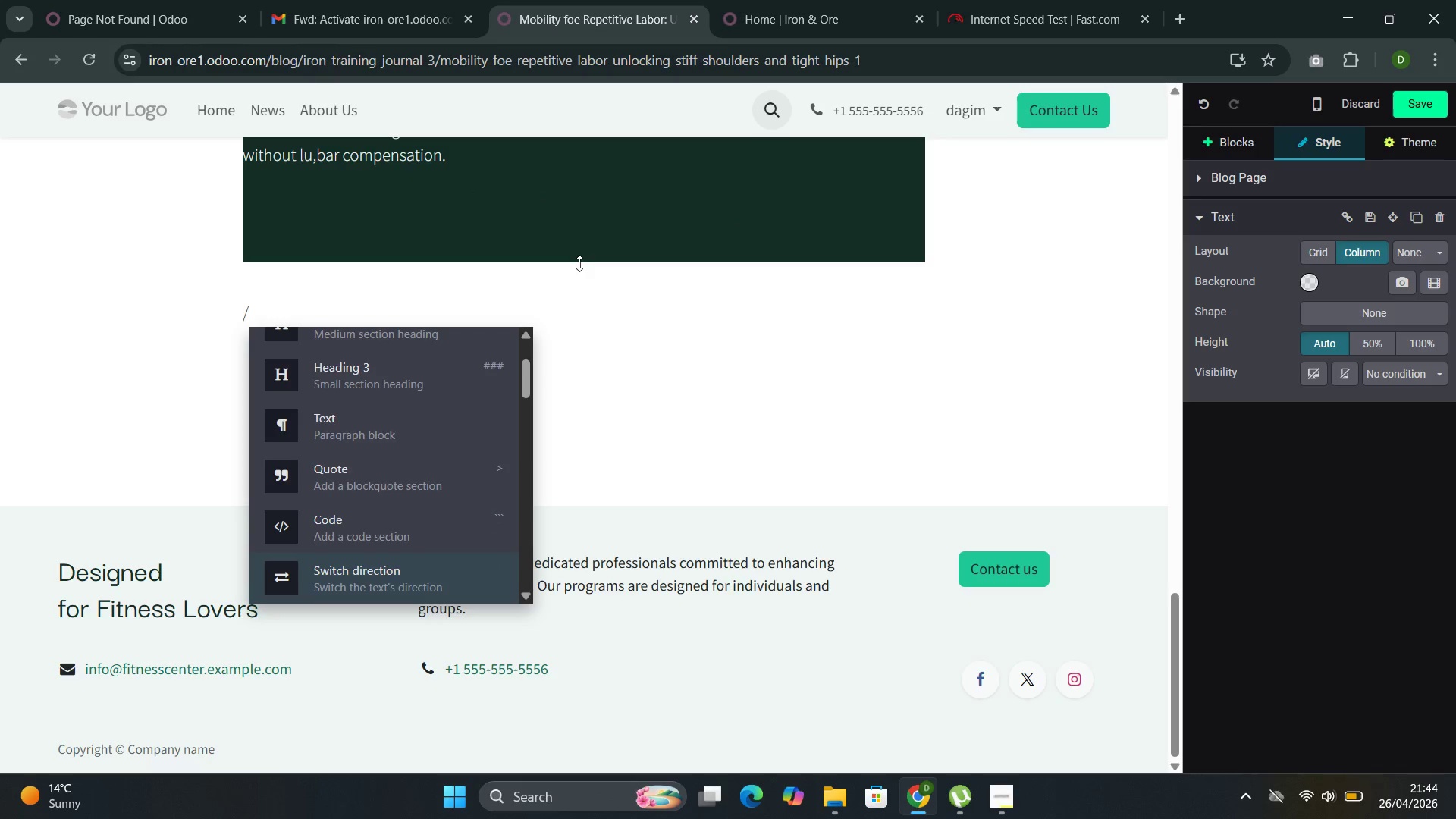 
key(ArrowDown)
 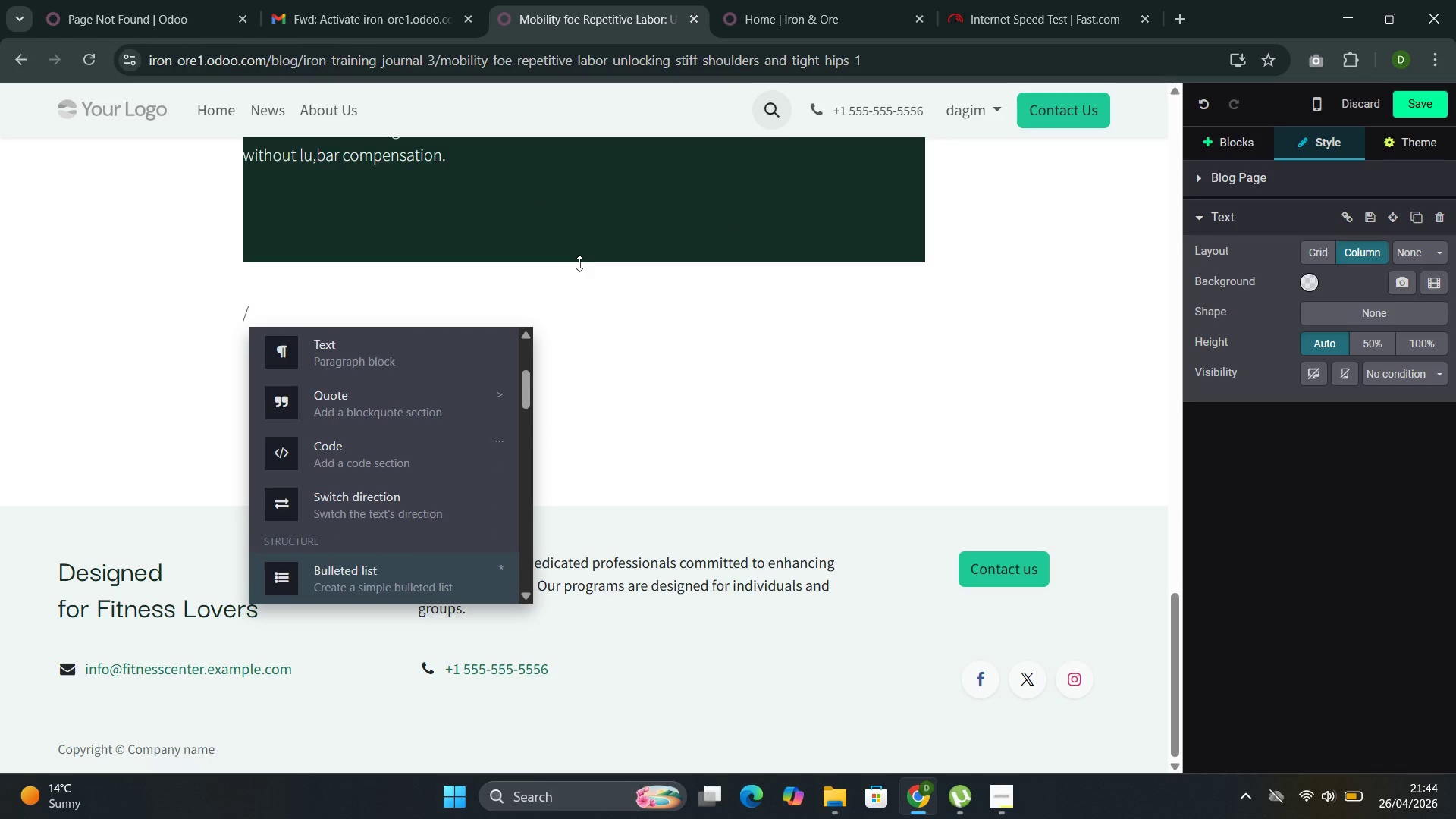 
key(ArrowDown)
 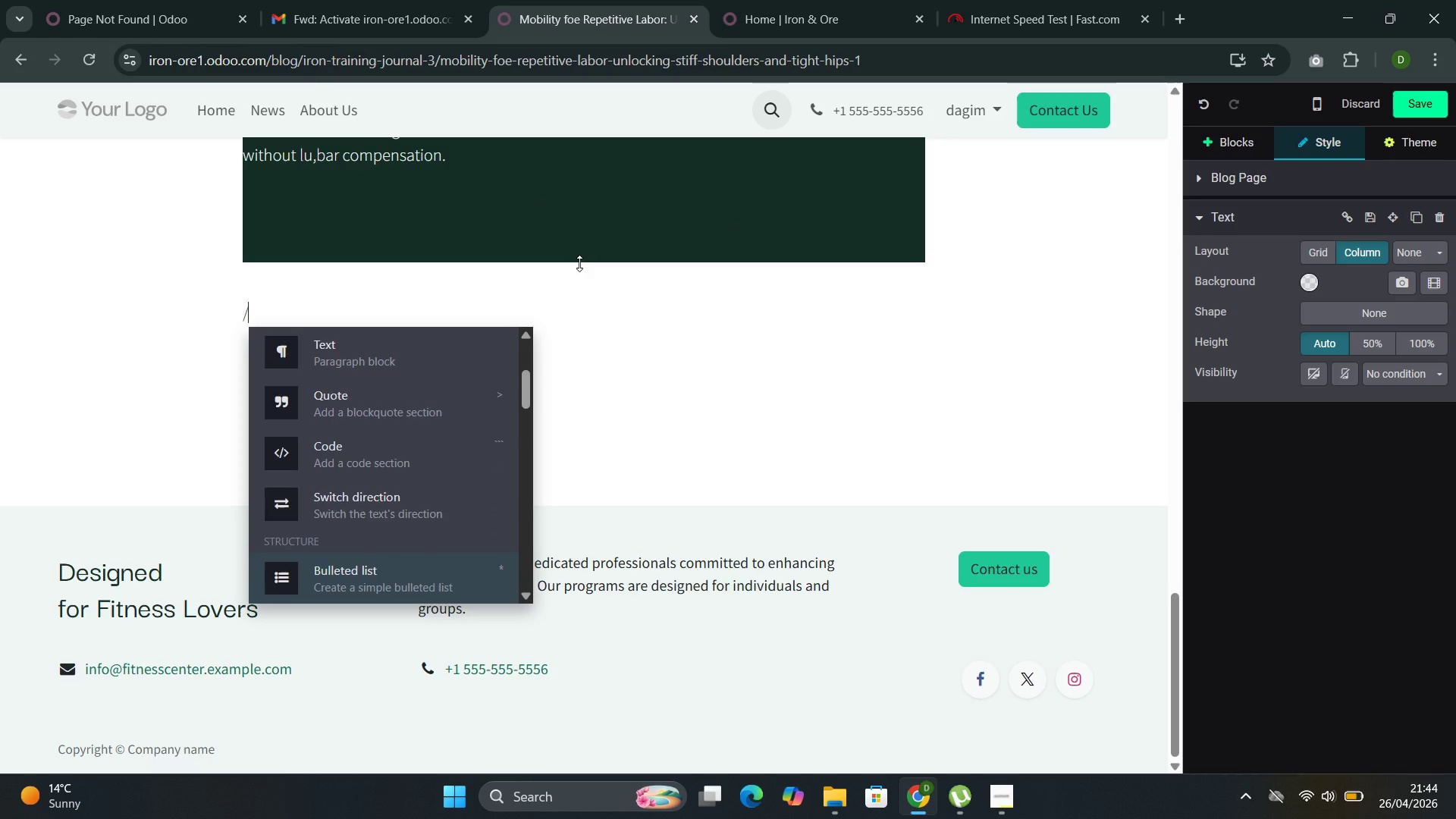 
key(ArrowDown)
 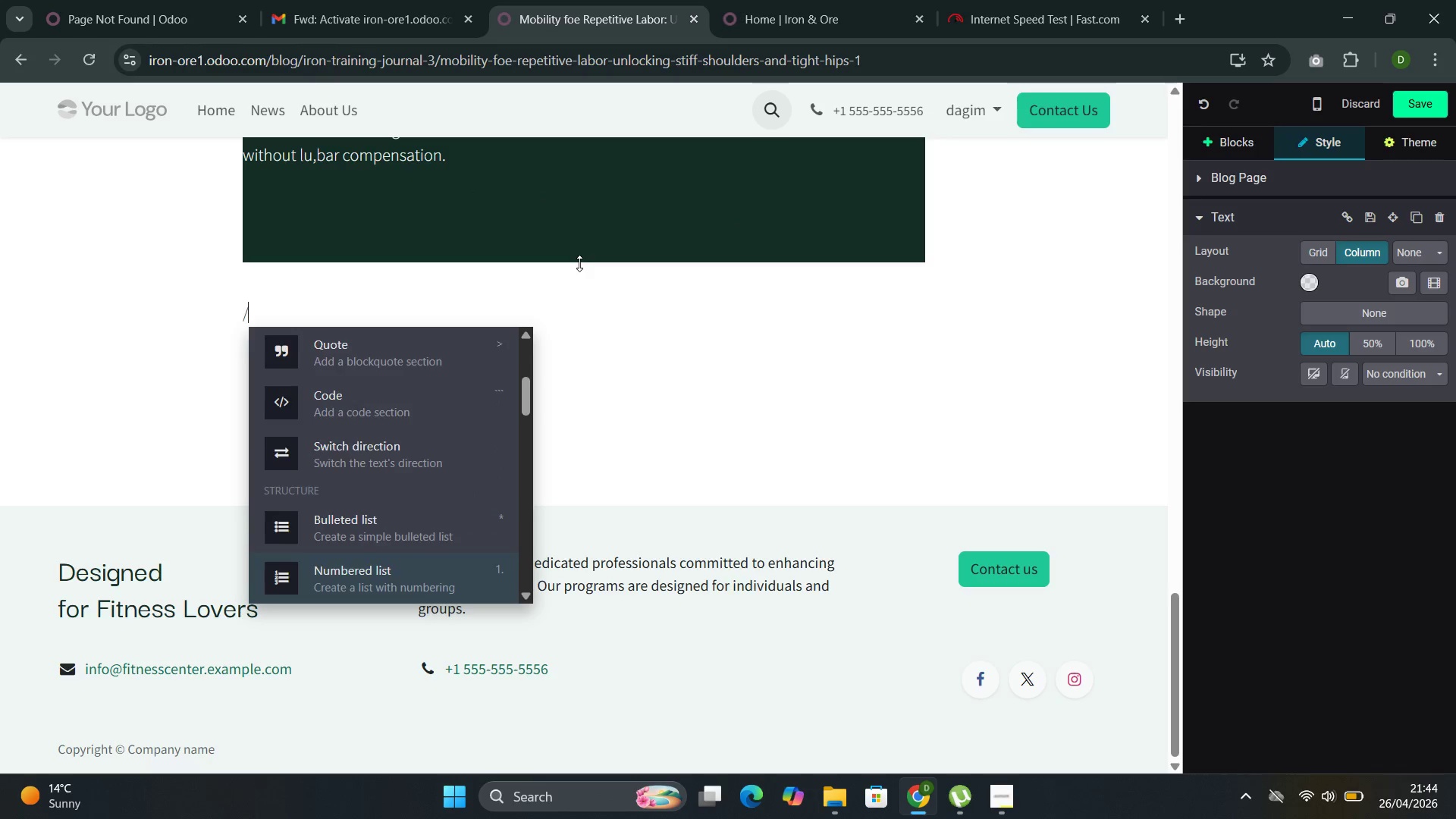 
key(ArrowDown)
 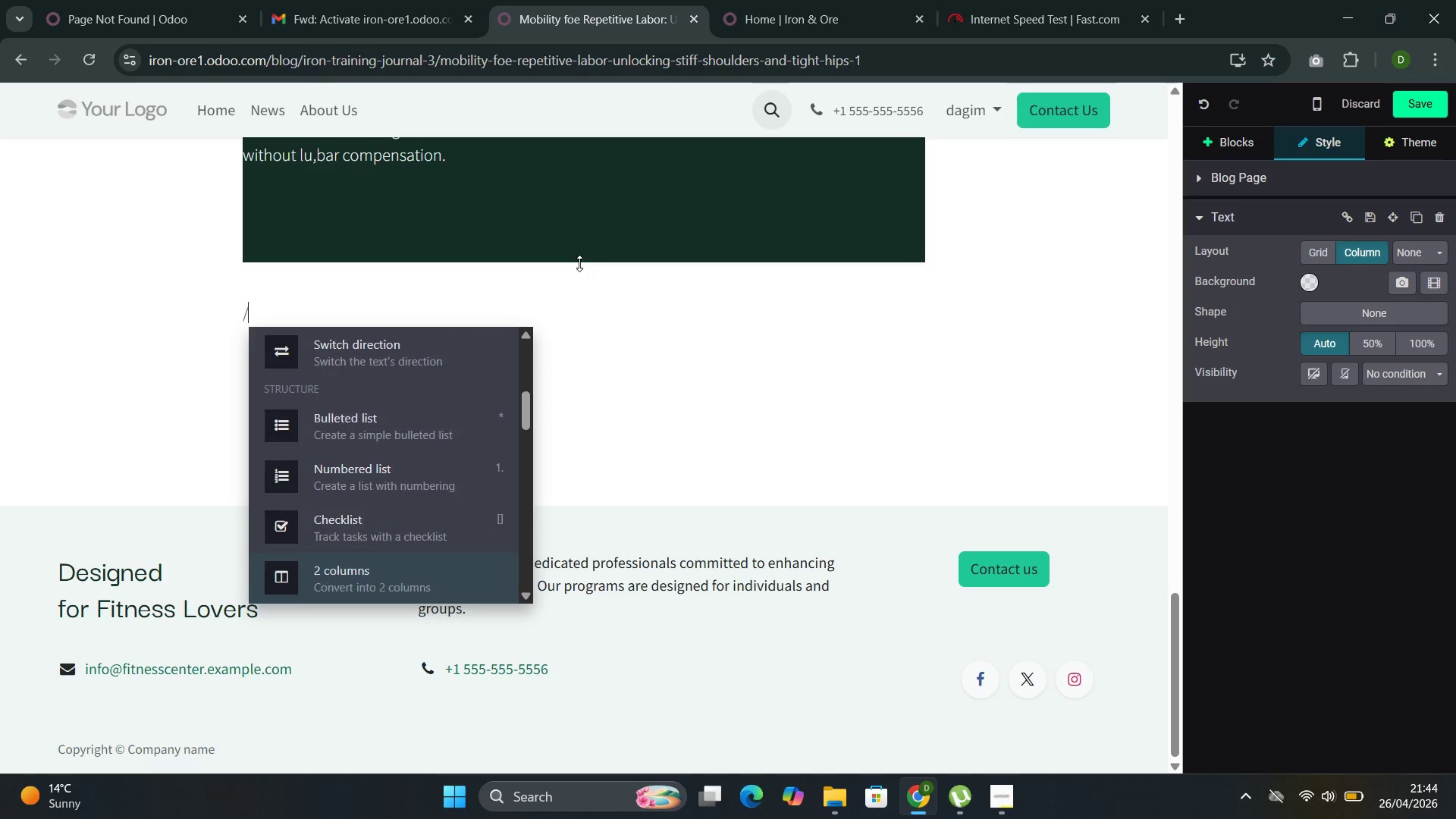 
key(ArrowDown)
 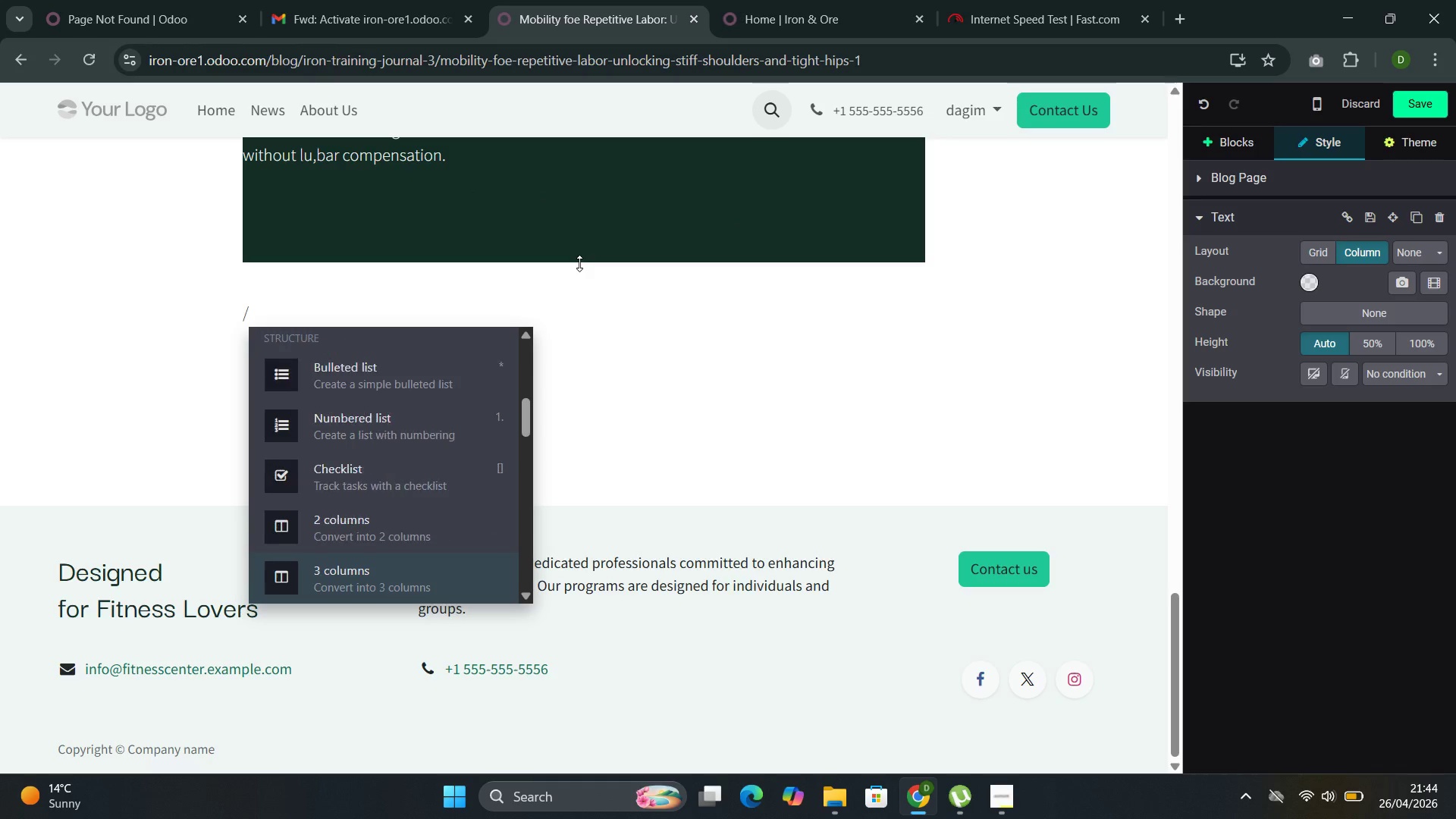 
key(ArrowDown)
 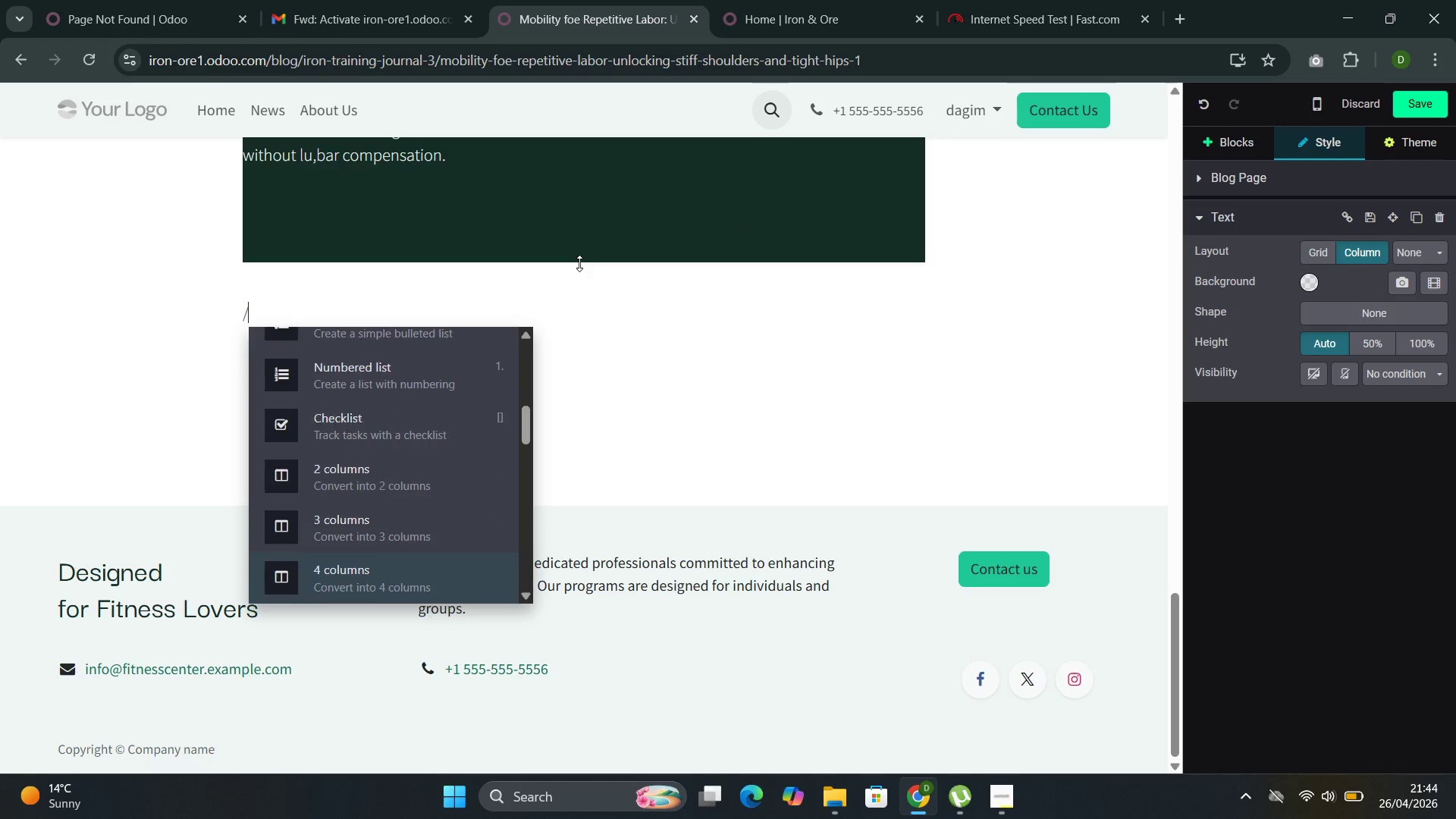 
key(ArrowDown)
 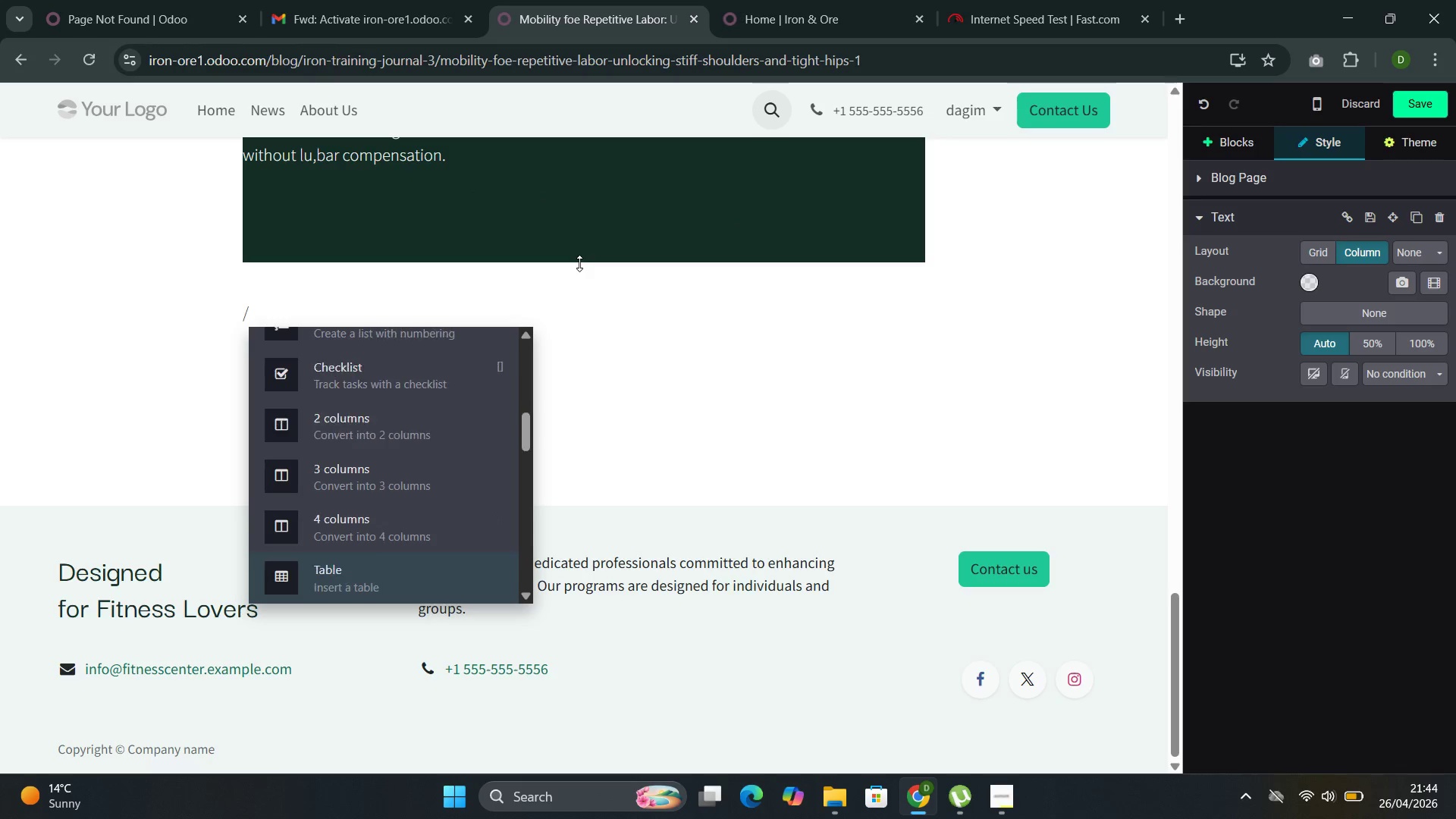 
key(ArrowDown)
 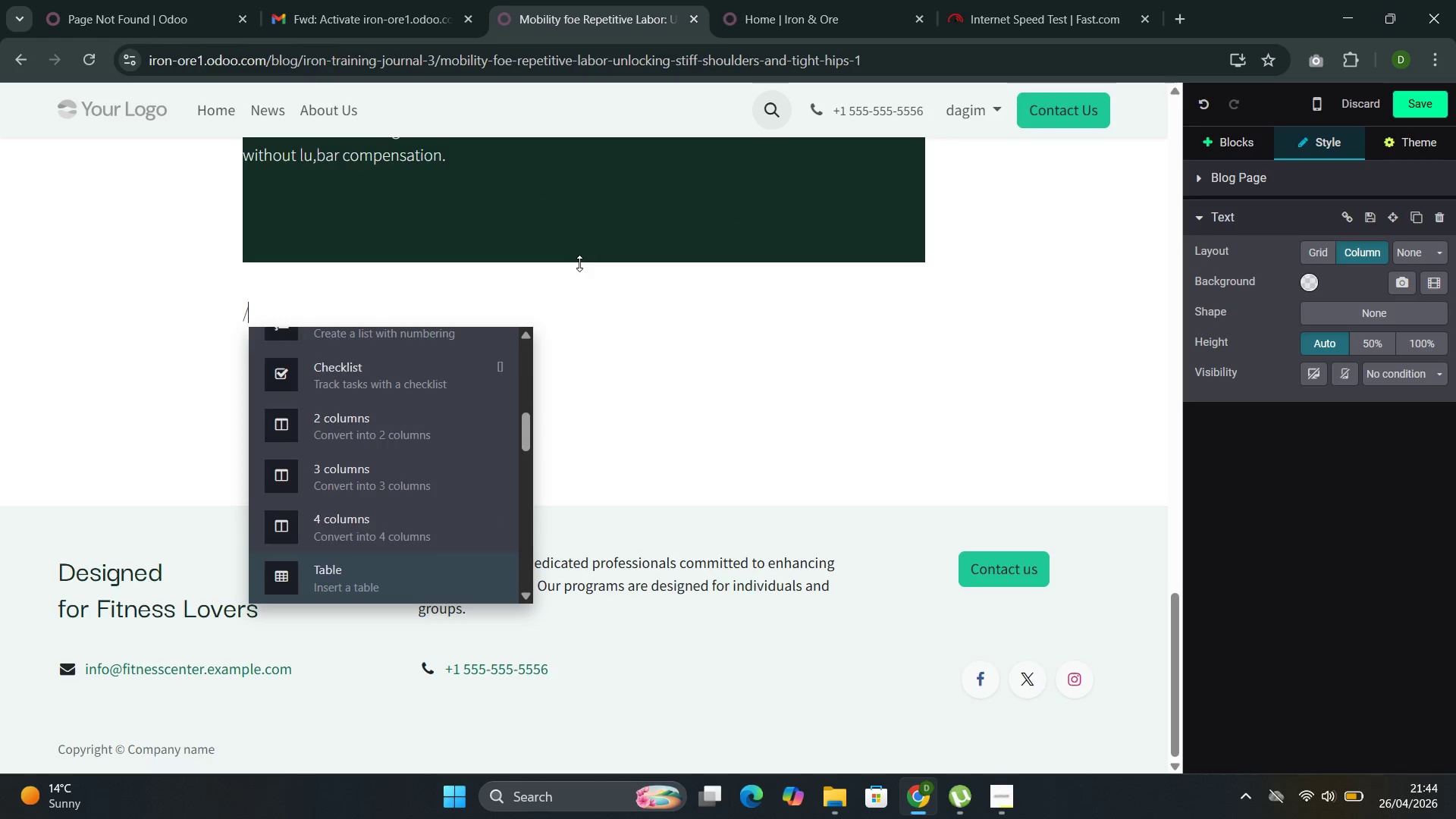 
key(ArrowDown)
 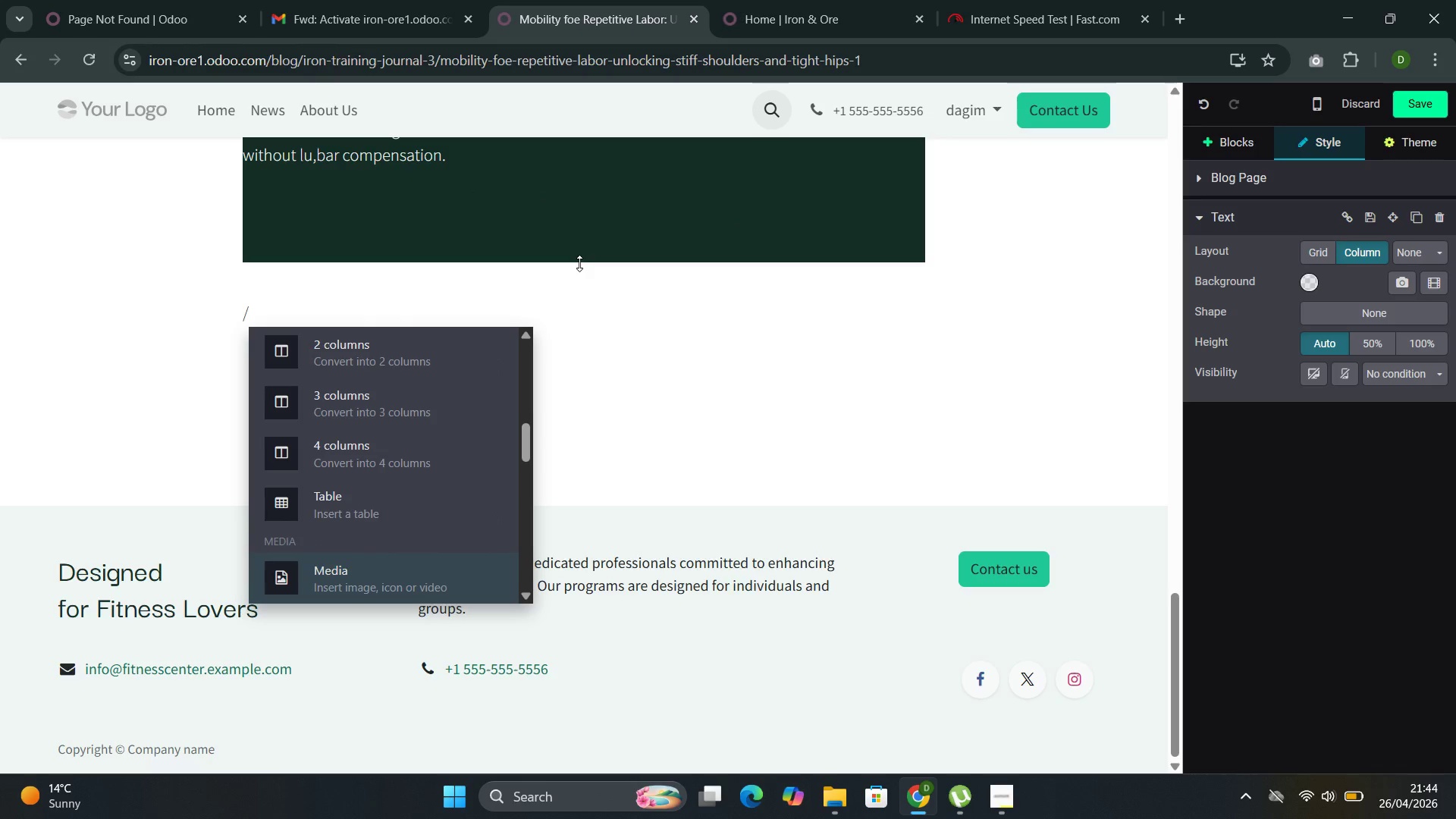 
key(Enter)
 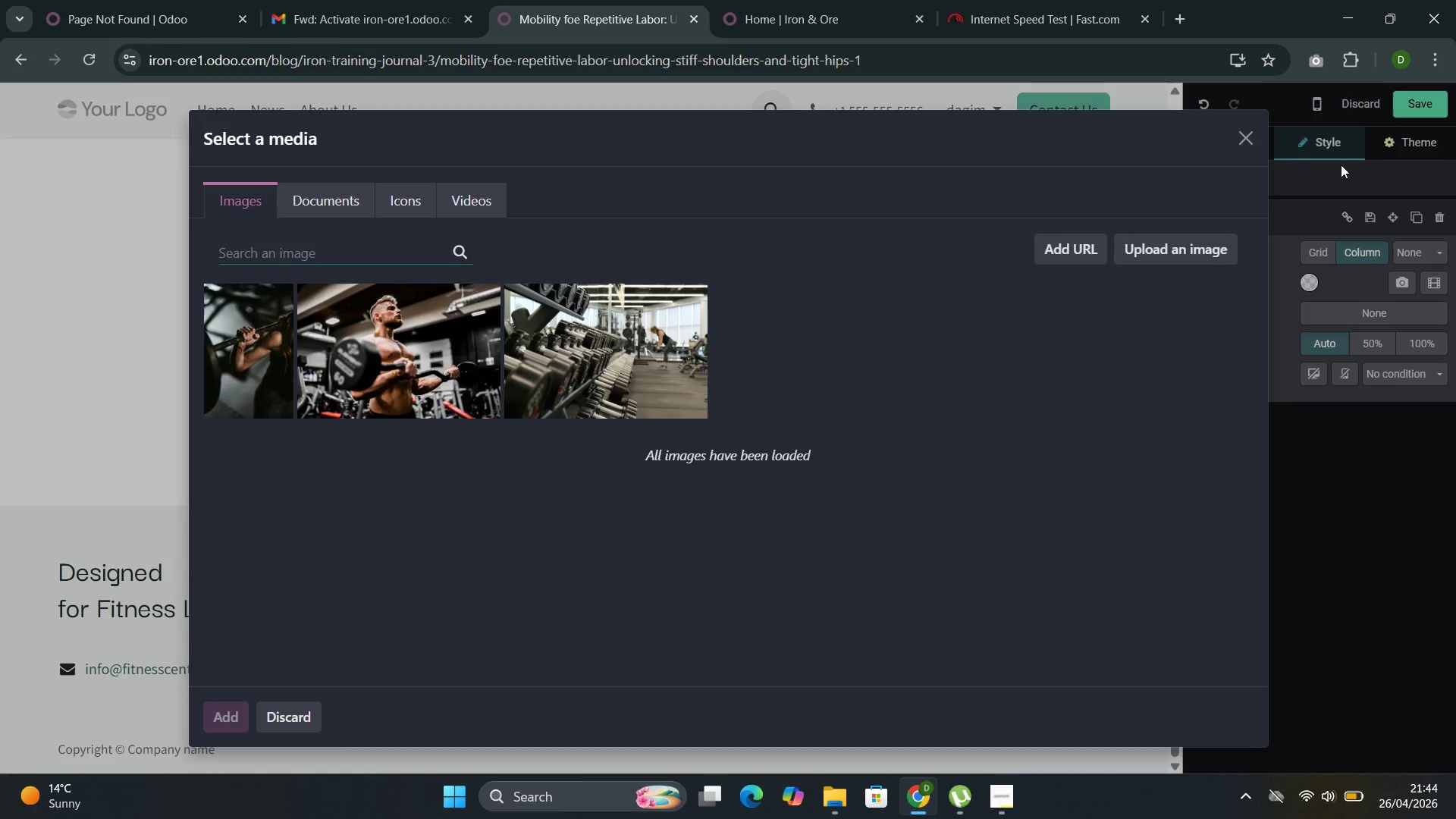 
left_click([1247, 141])
 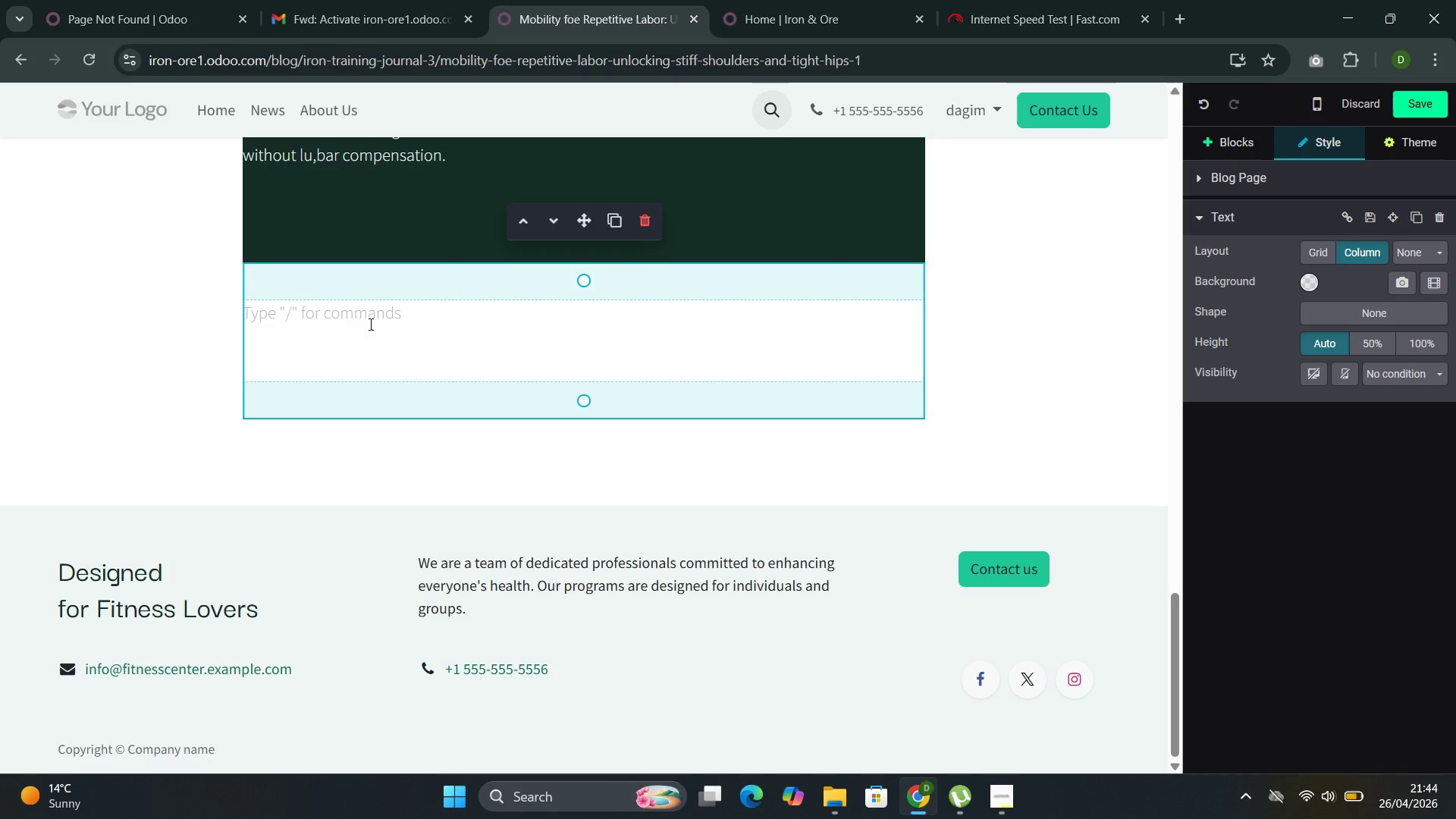 
key(Slash)
 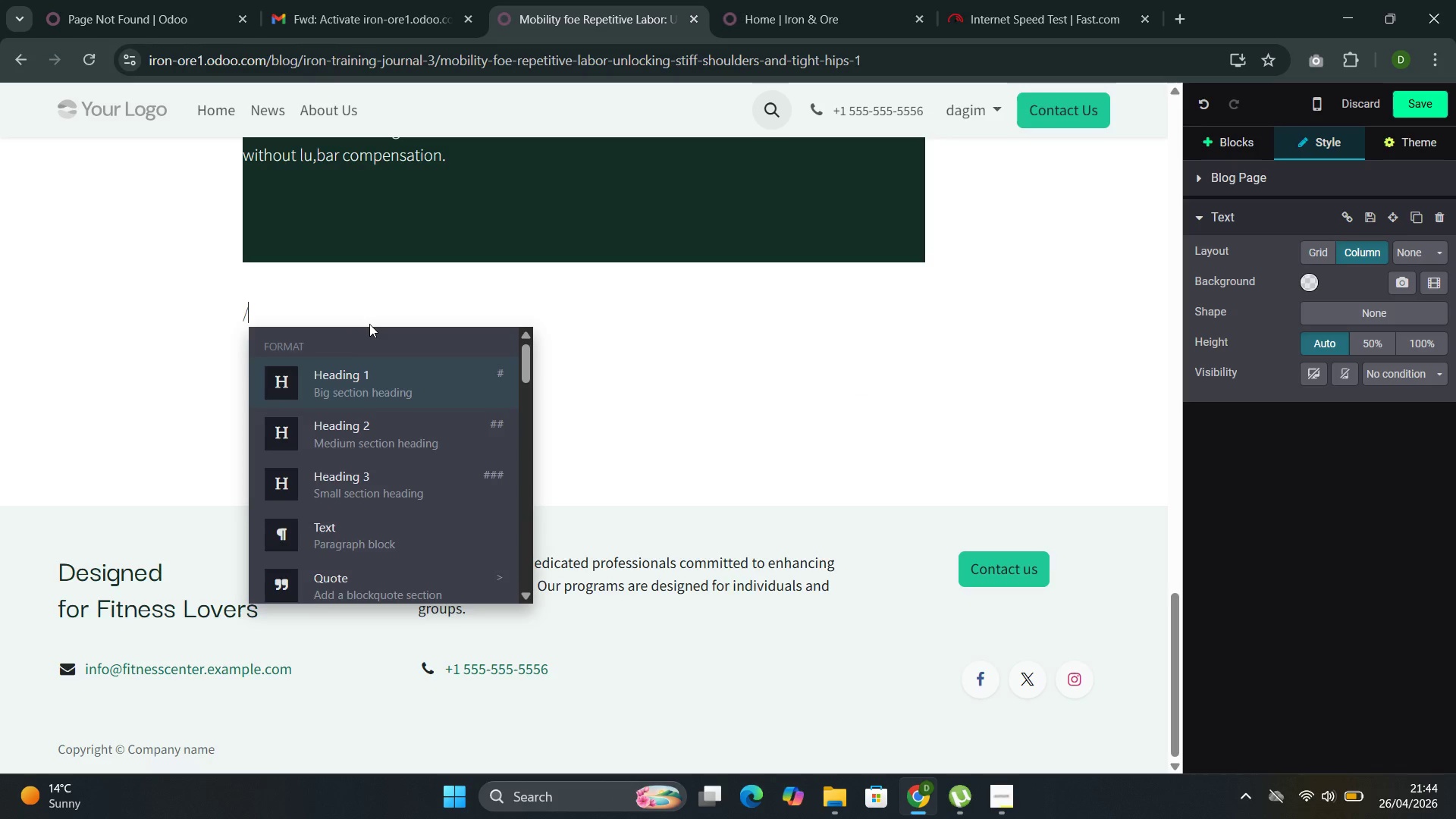 
hold_key(key=ArrowDown, duration=0.86)
 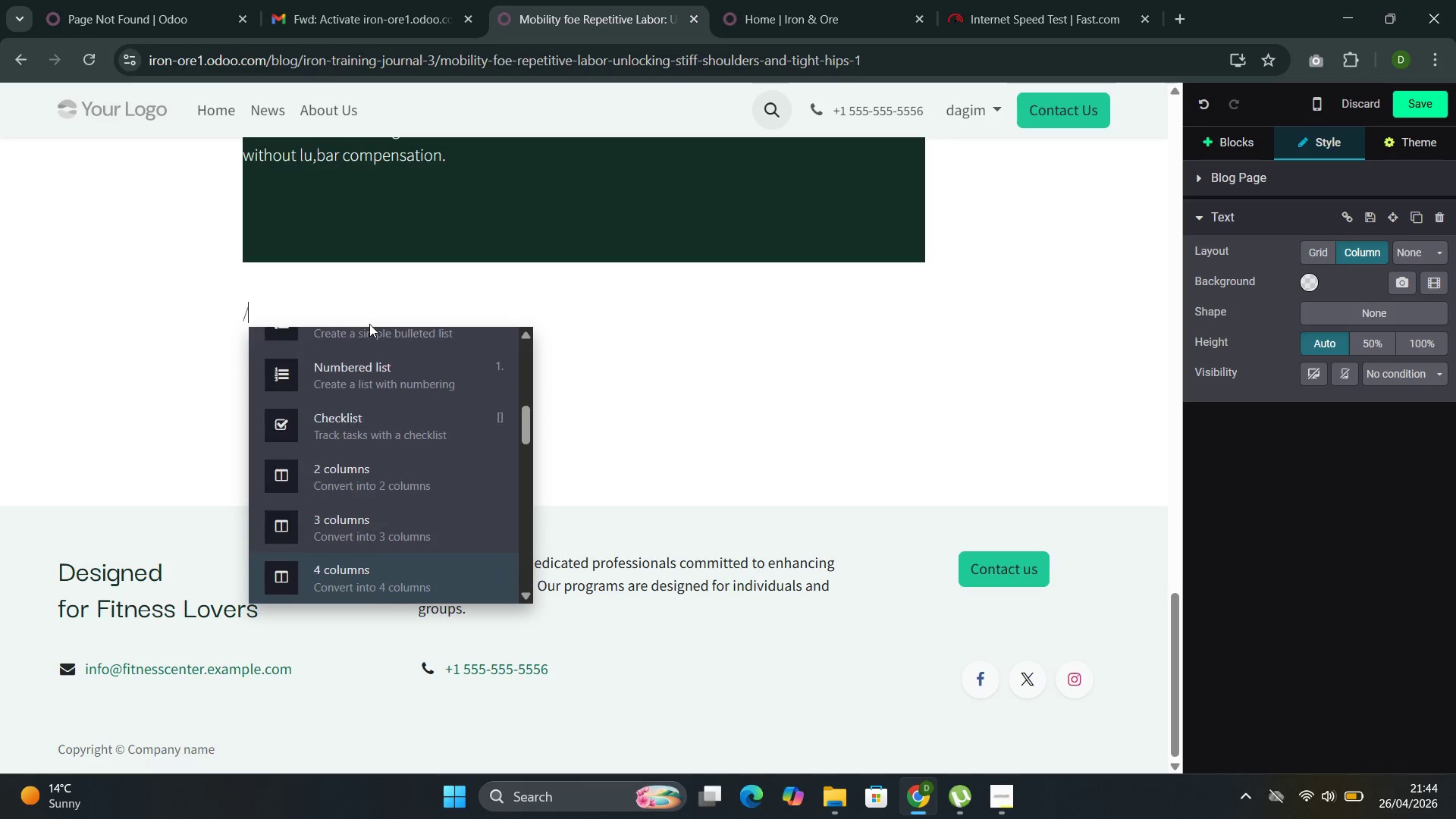 
key(ArrowDown)
 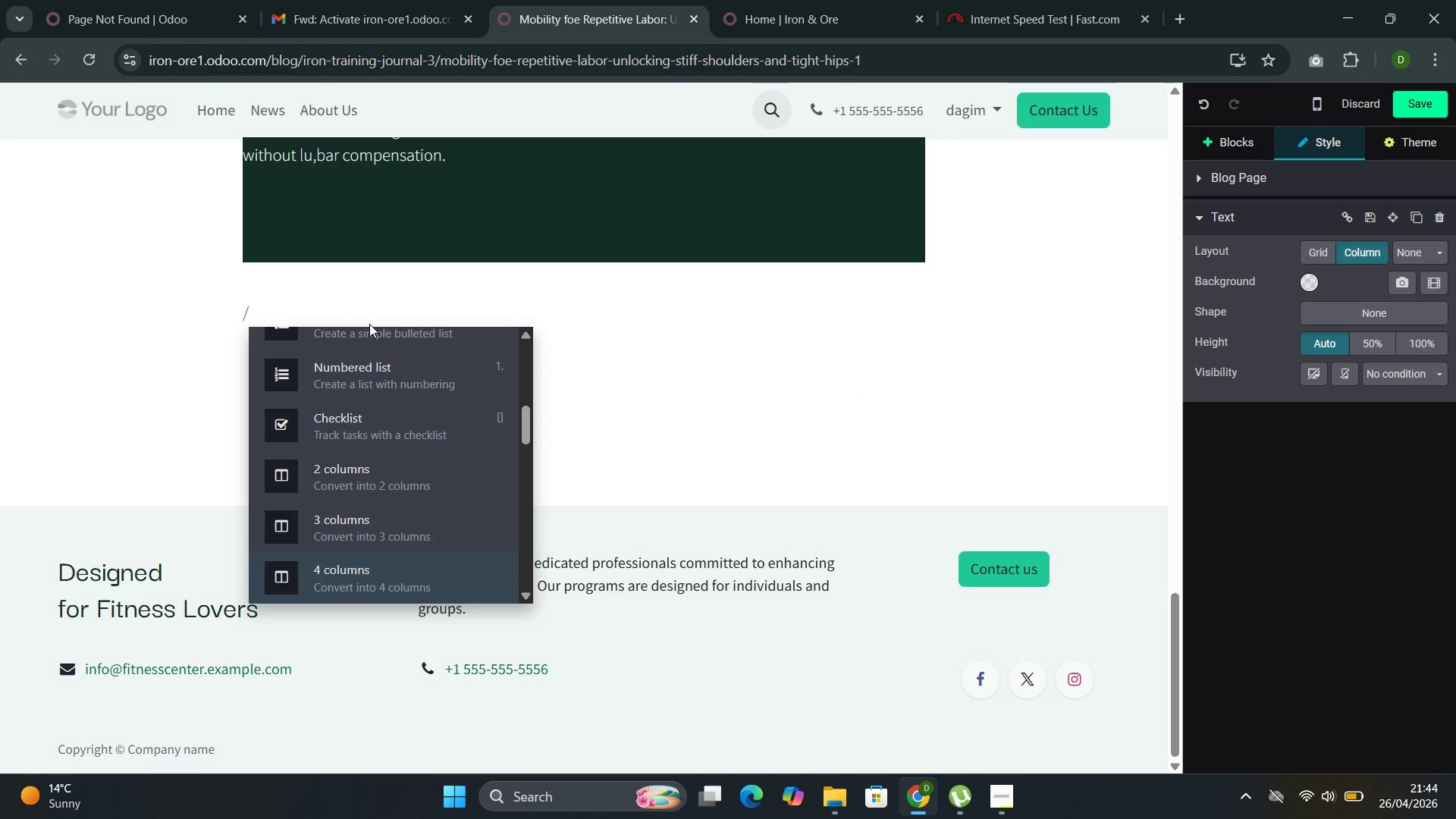 
key(ArrowDown)
 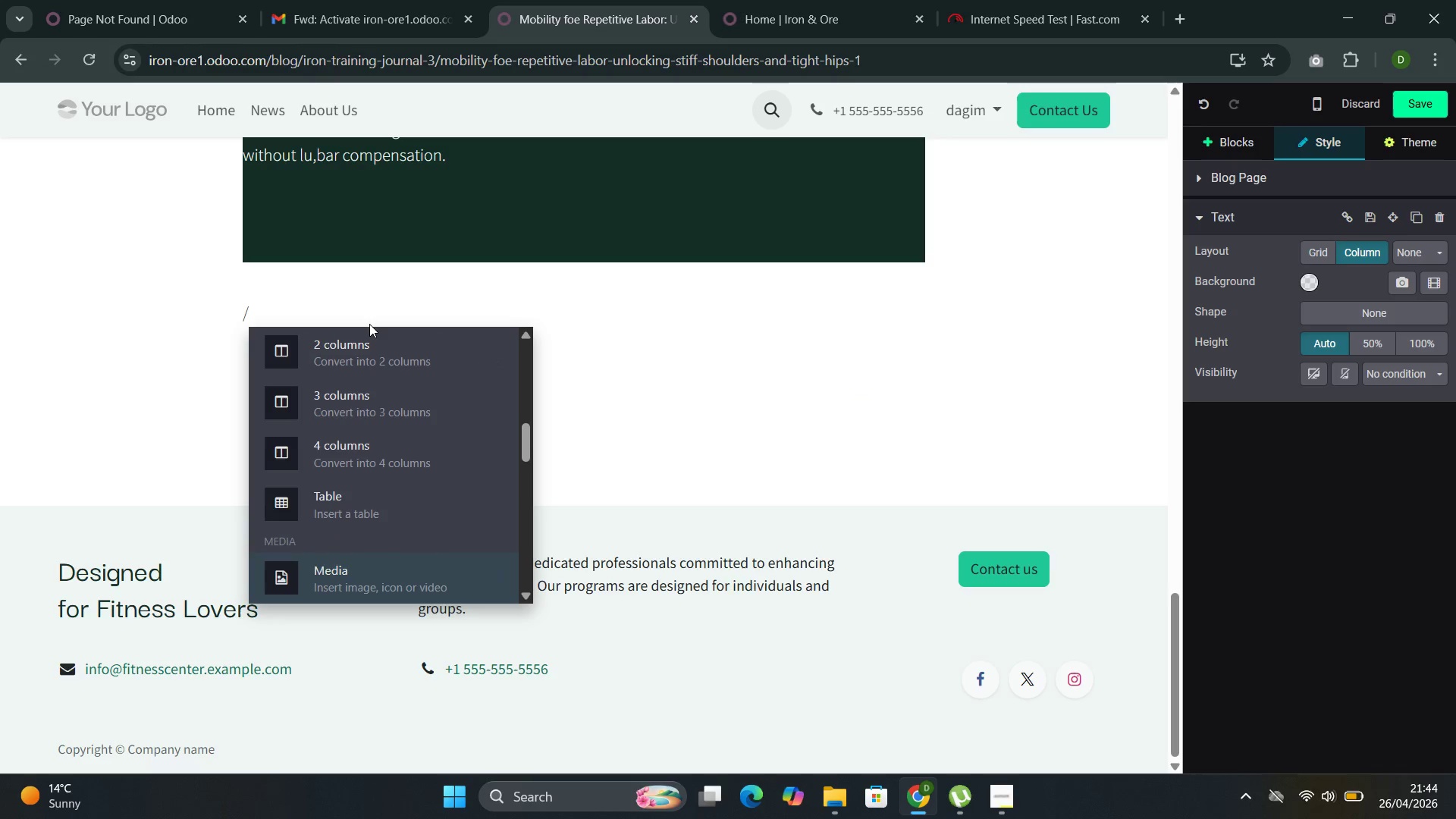 
key(ArrowDown)
 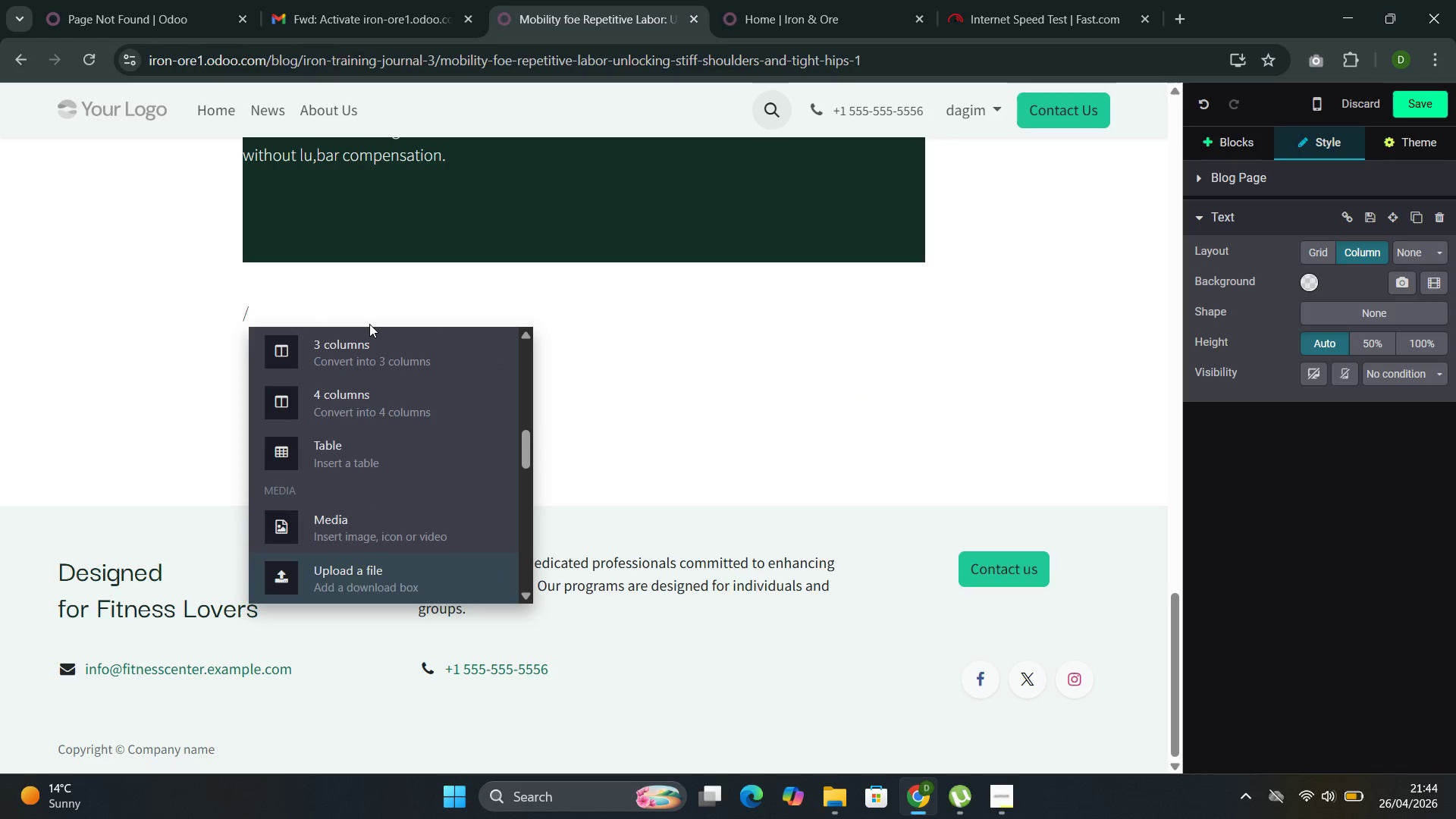 
key(ArrowDown)
 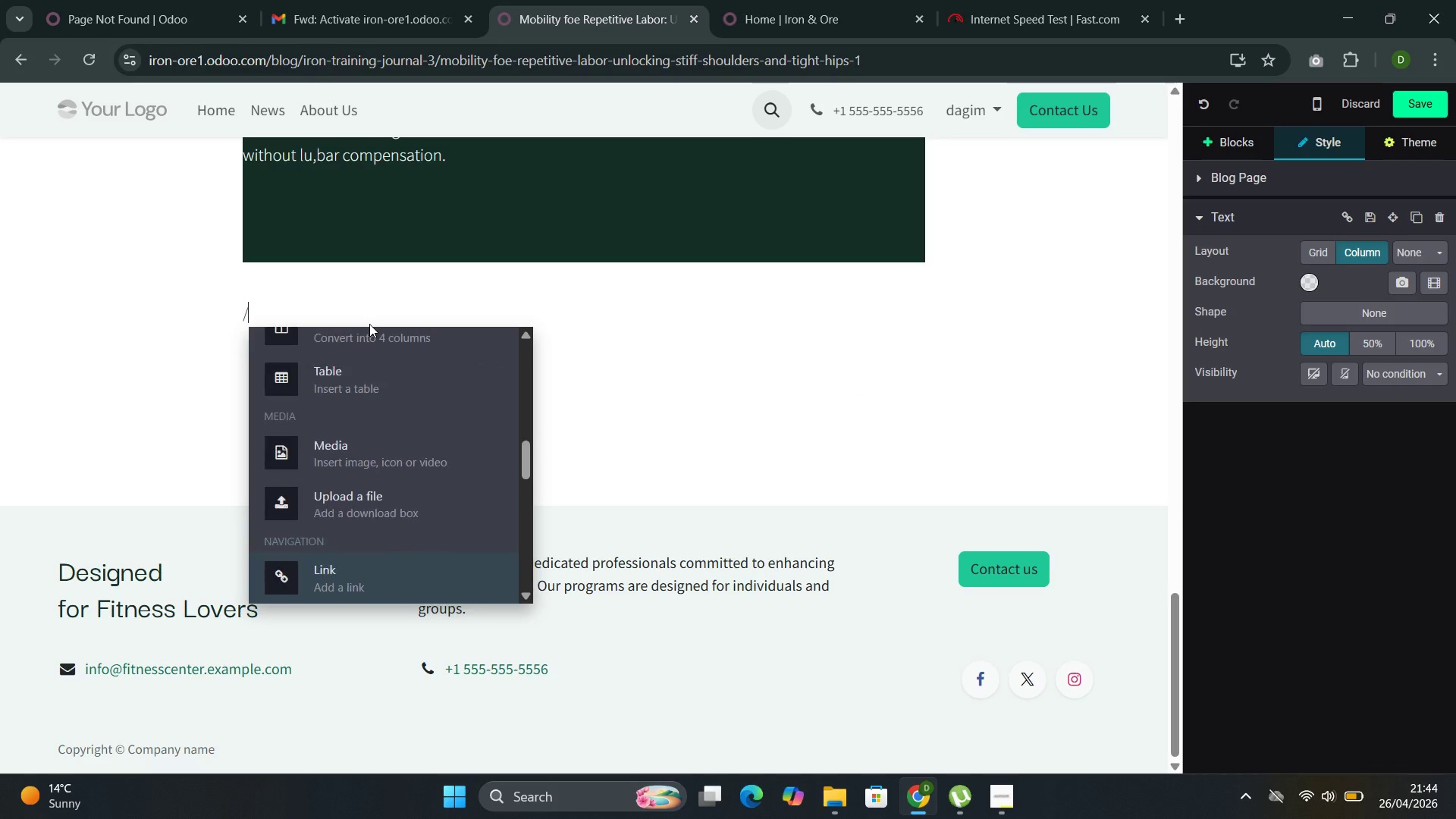 
key(ArrowDown)
 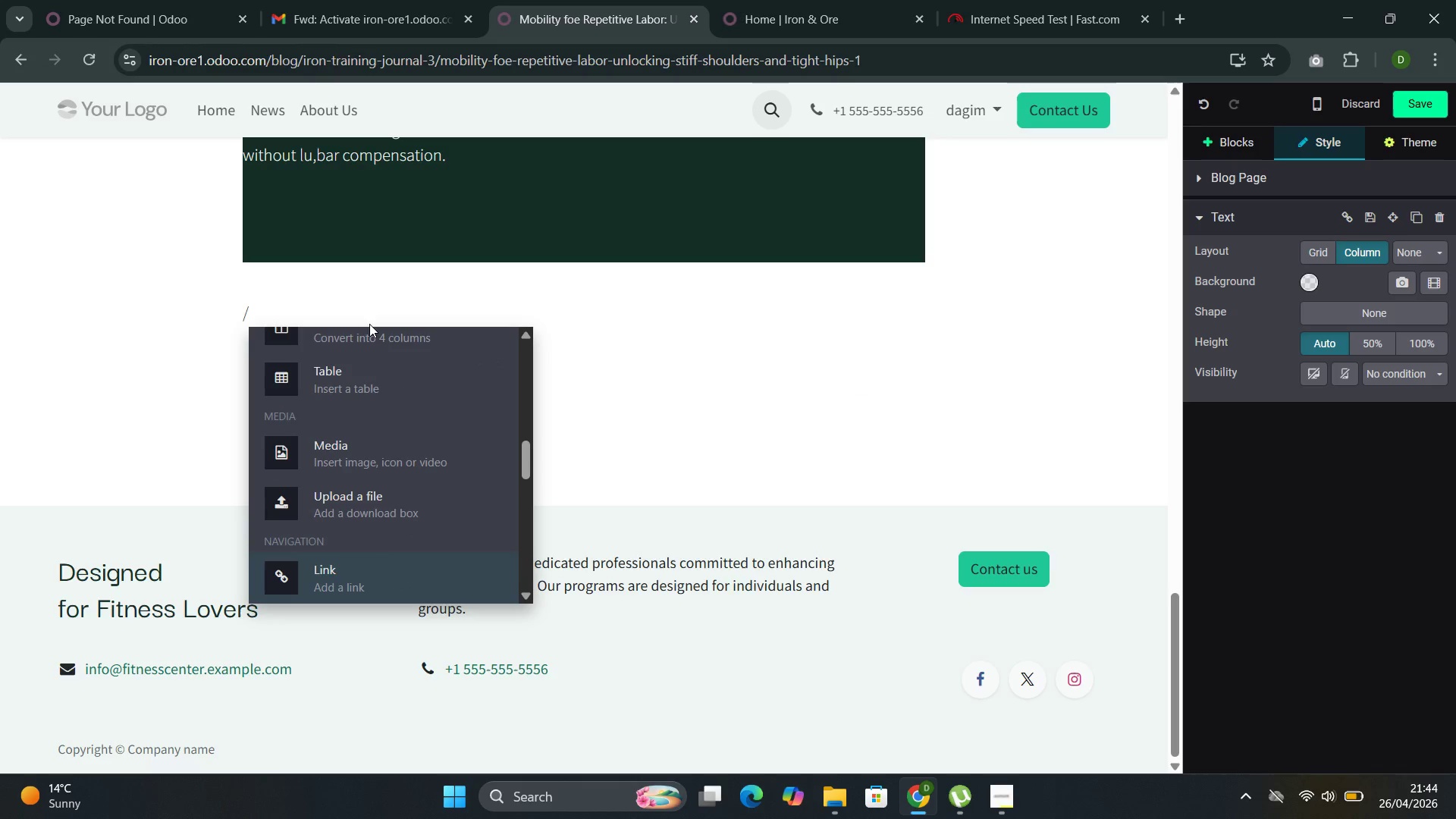 
key(ArrowDown)
 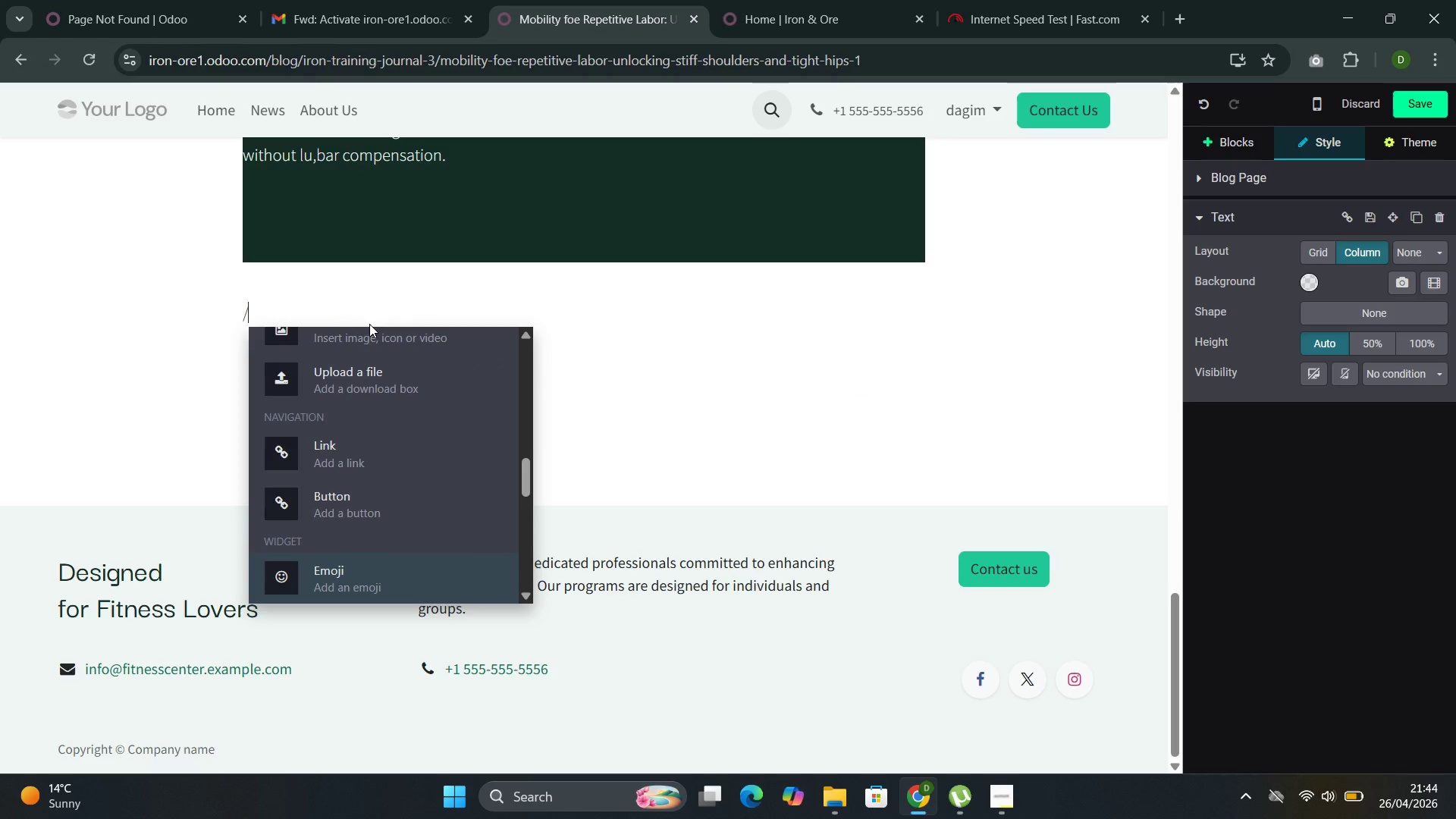 
key(ArrowDown)
 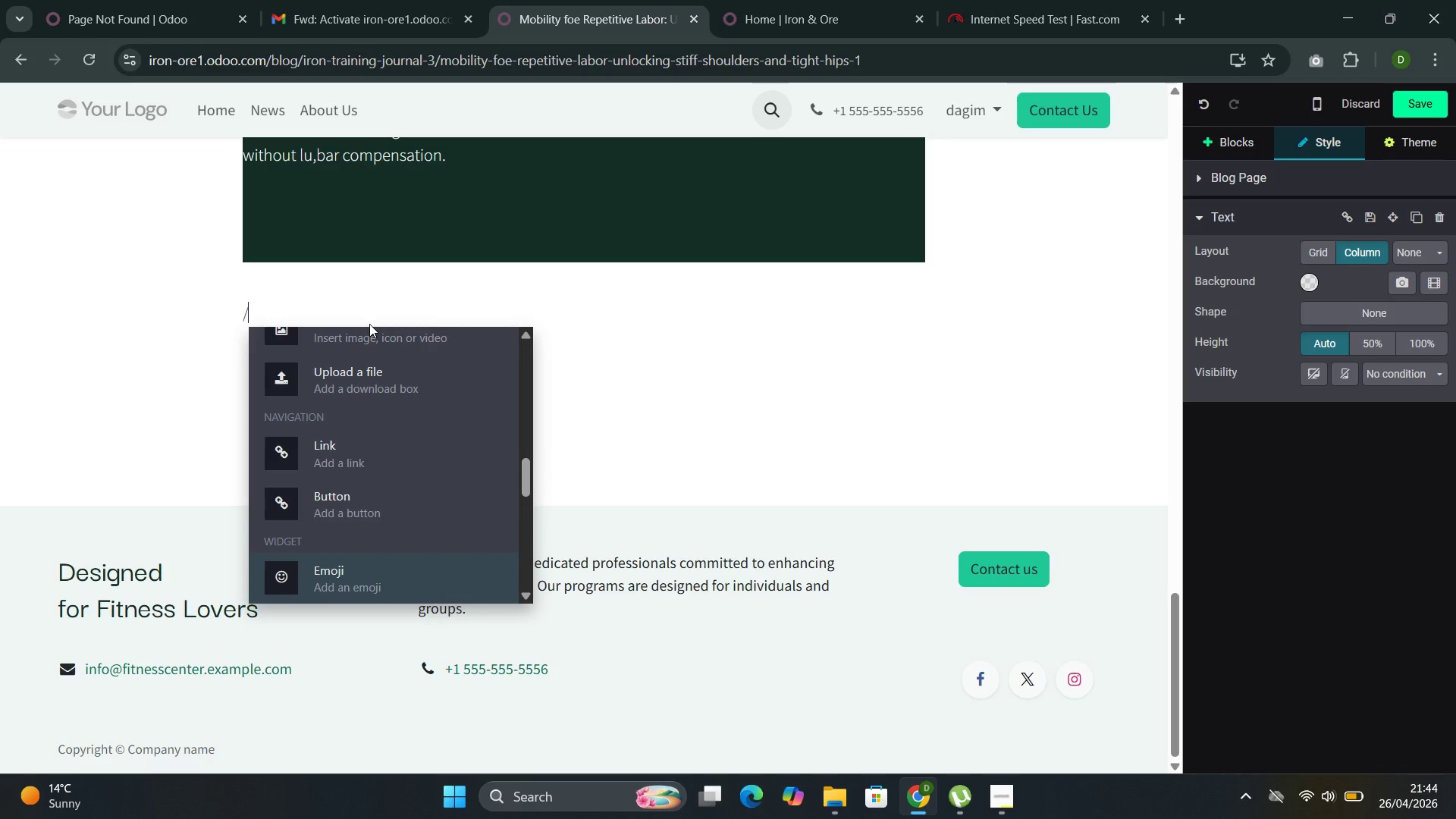 
key(ArrowDown)
 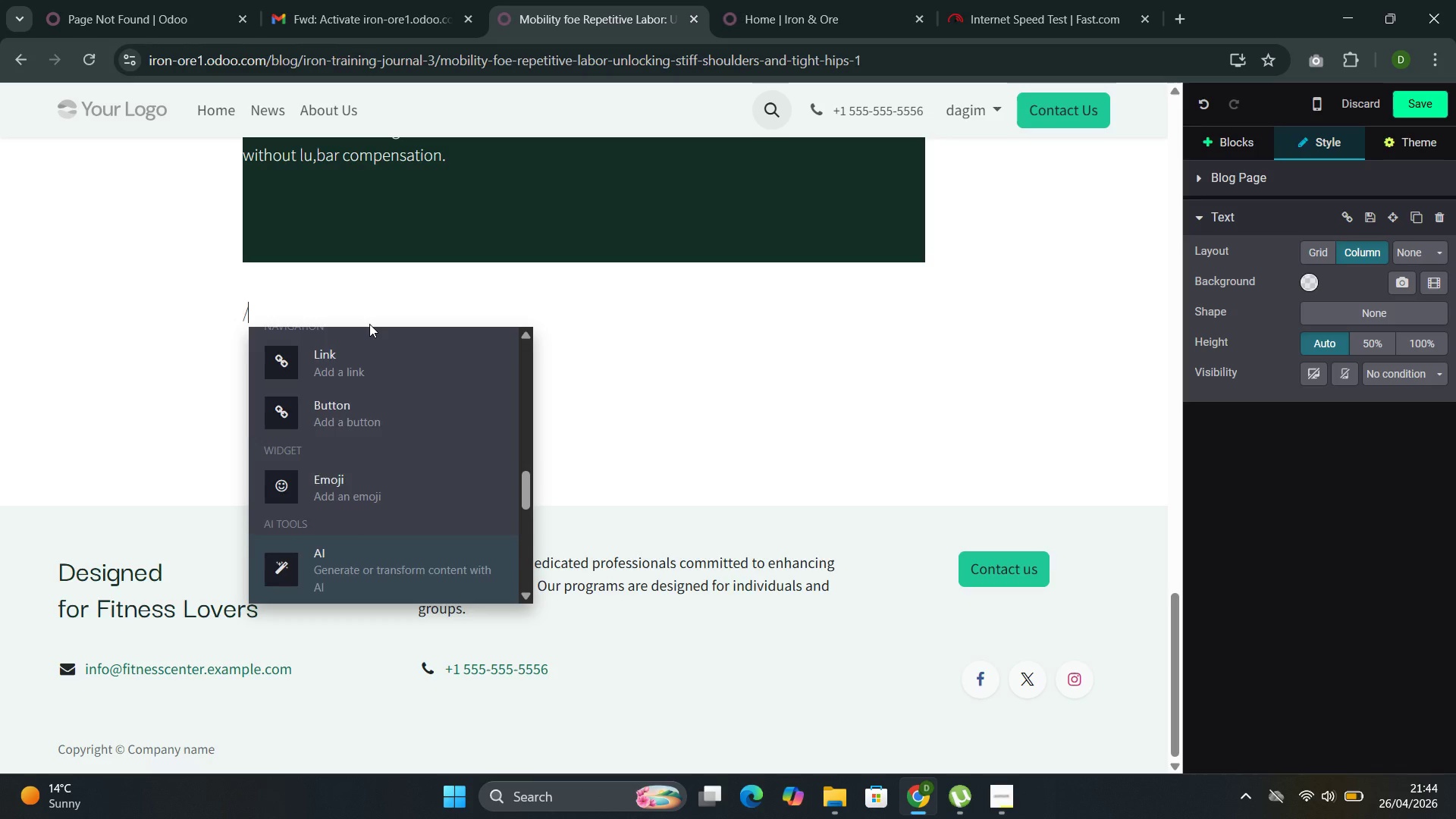 
key(ArrowDown)
 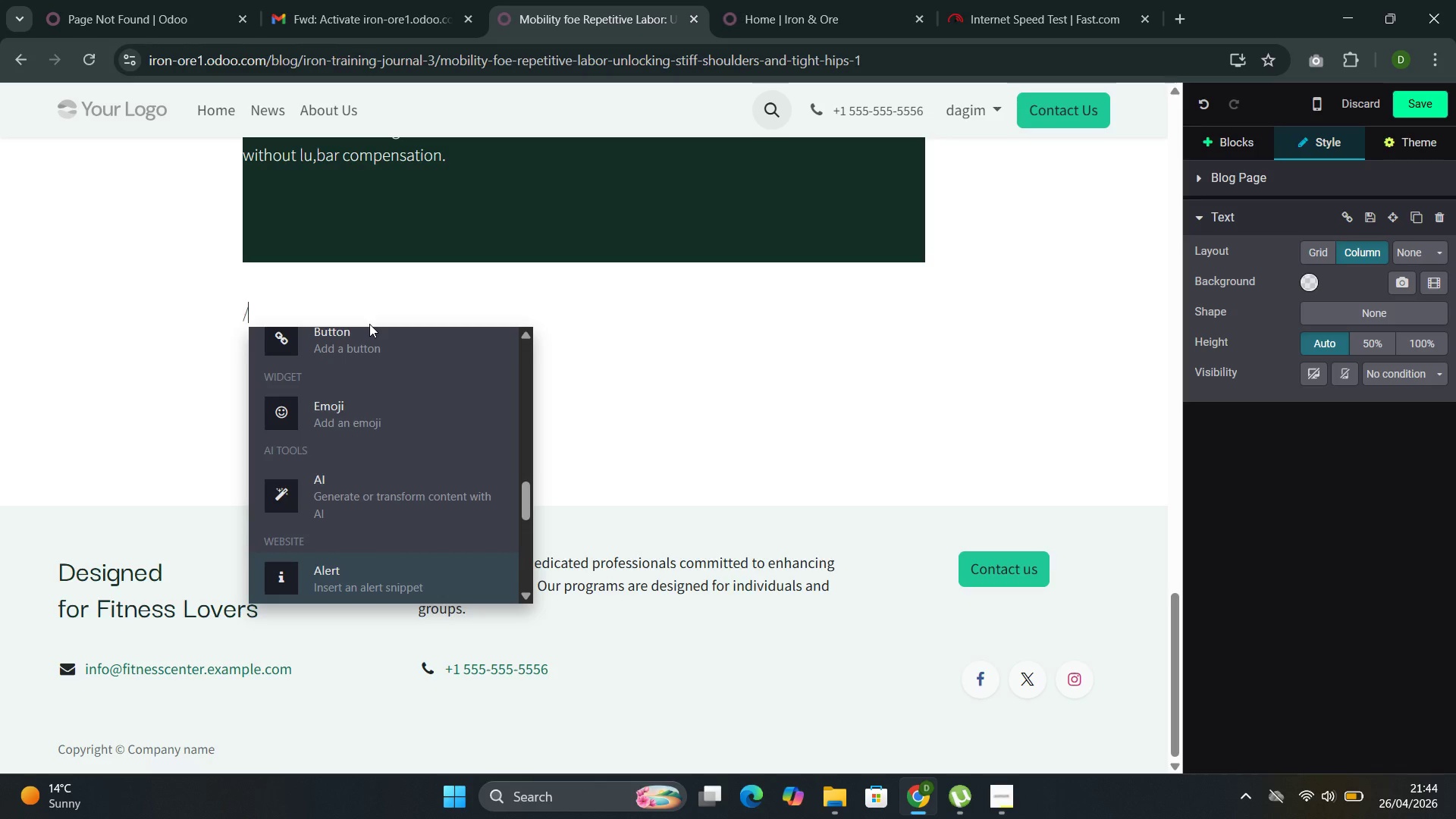 
key(ArrowDown)
 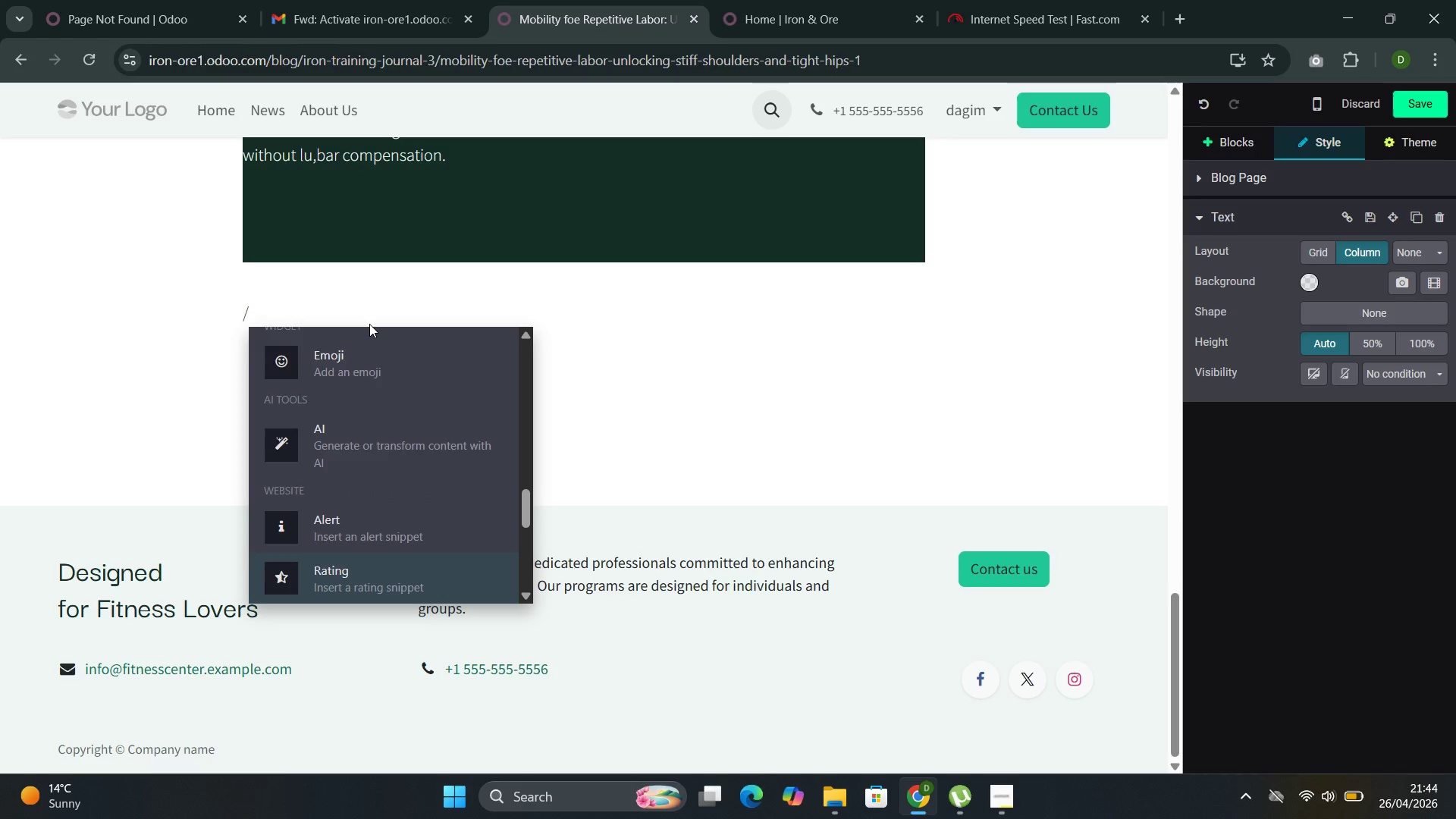 
key(ArrowDown)
 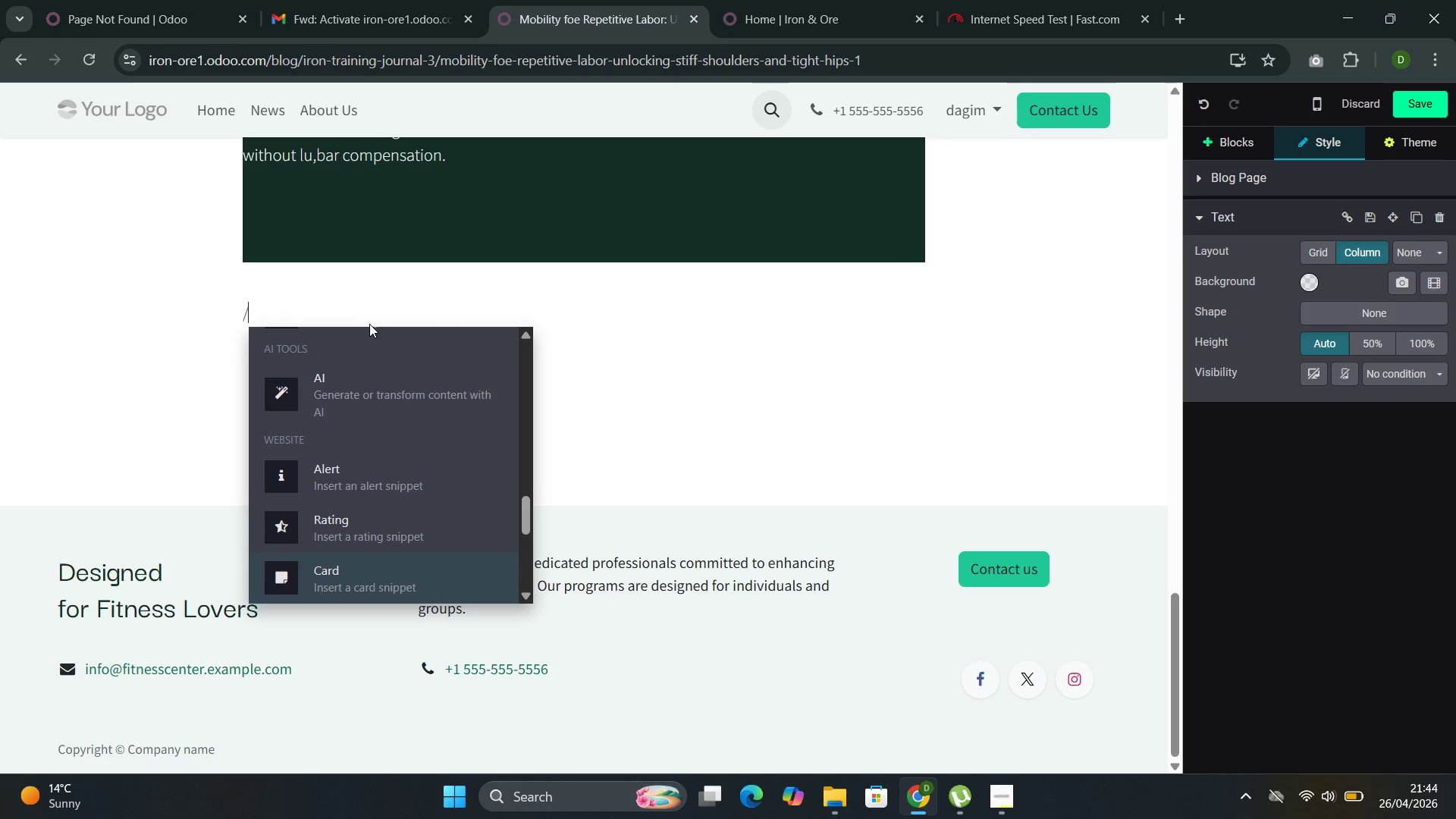 
key(Enter)
 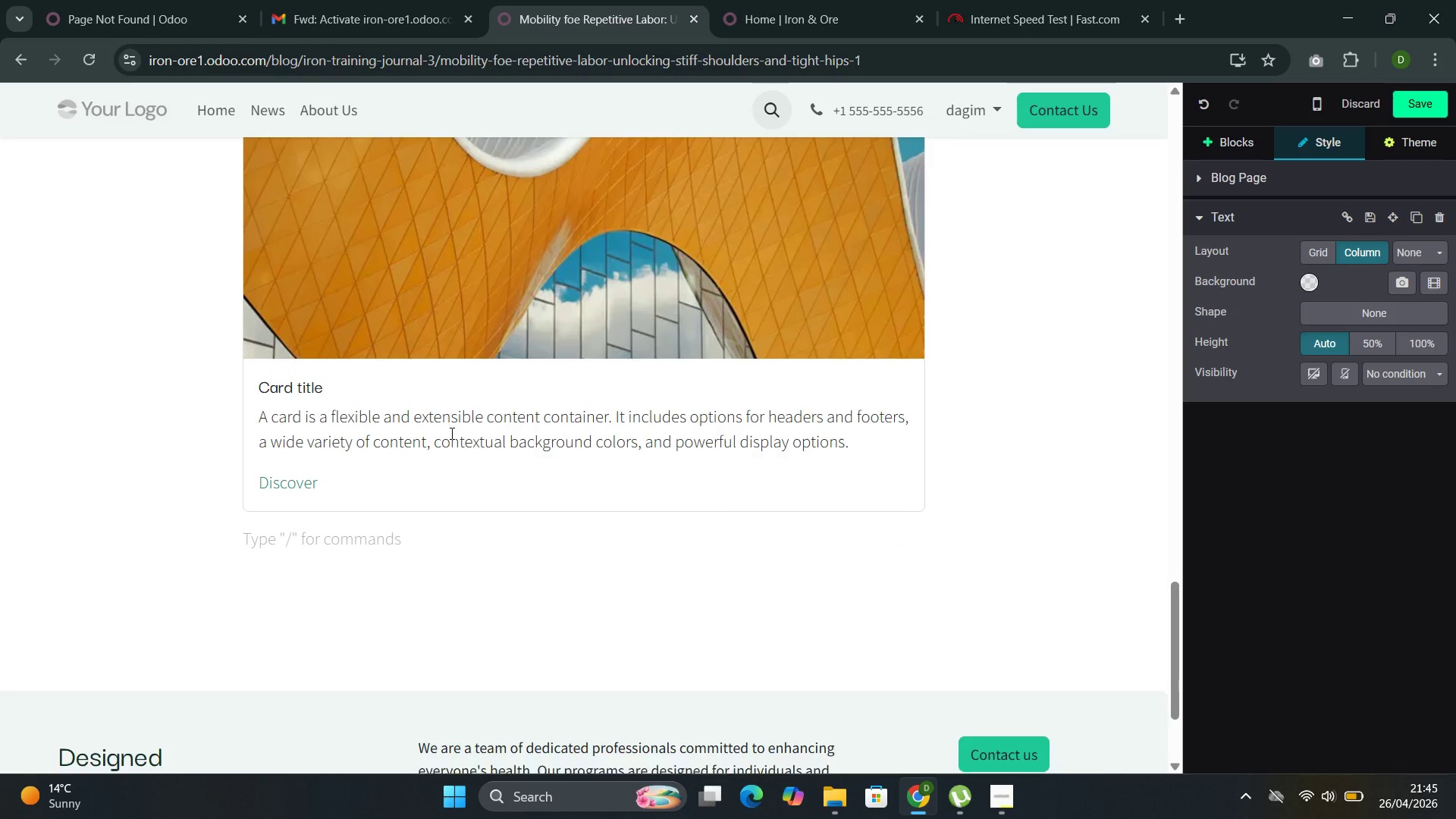 
left_click([364, 416])
 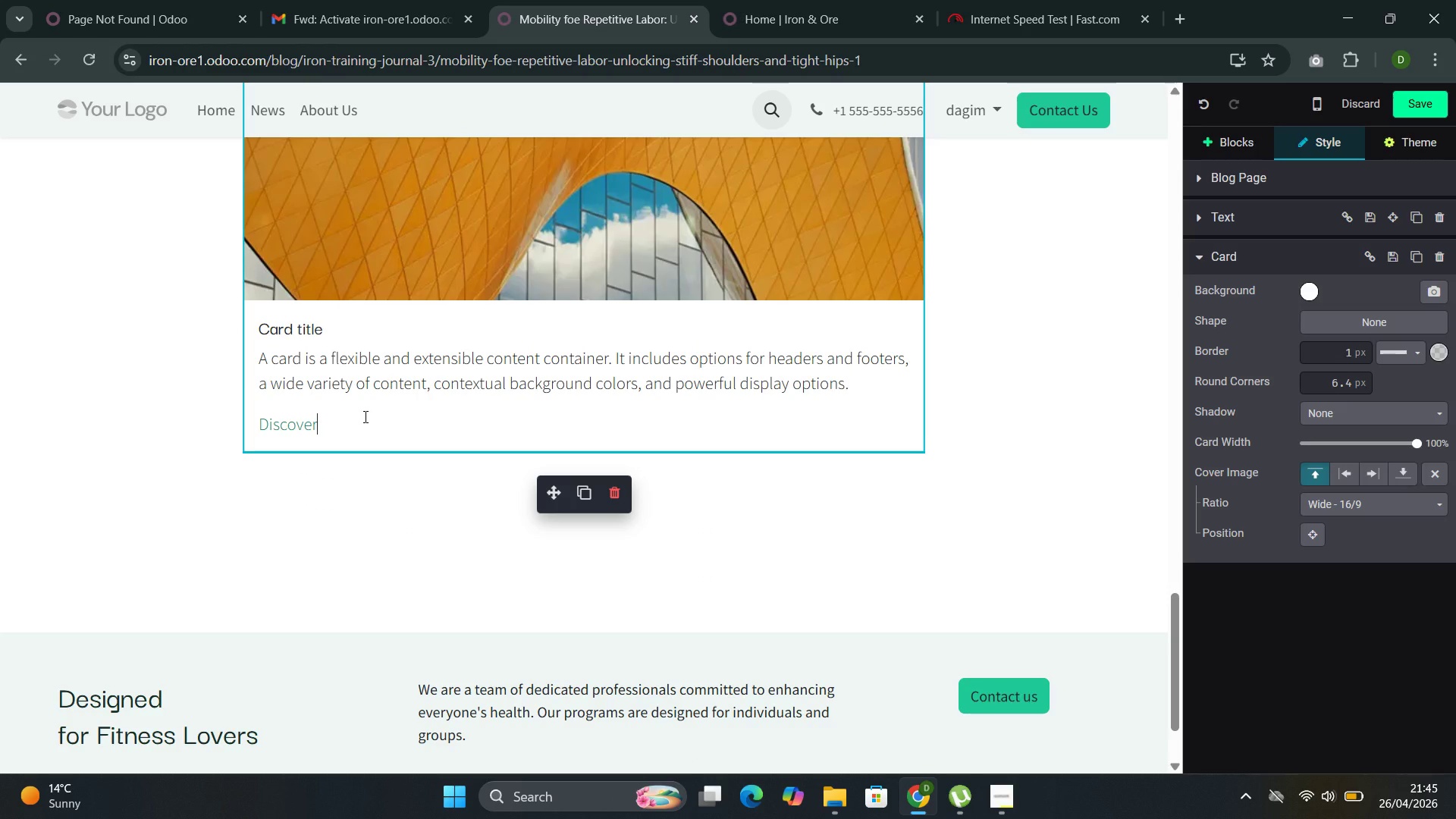 
key(Backspace)
 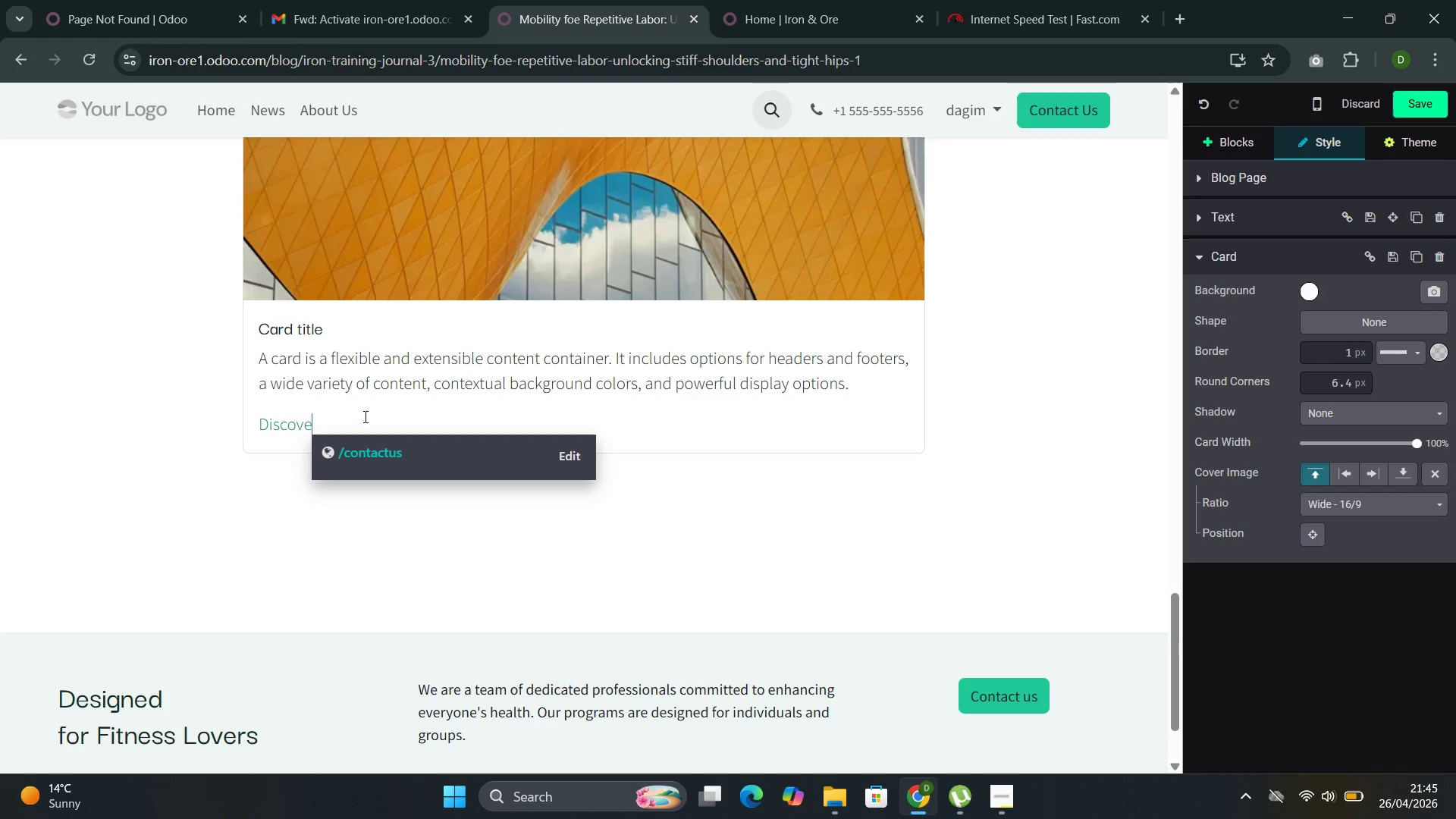 
key(Backspace)
 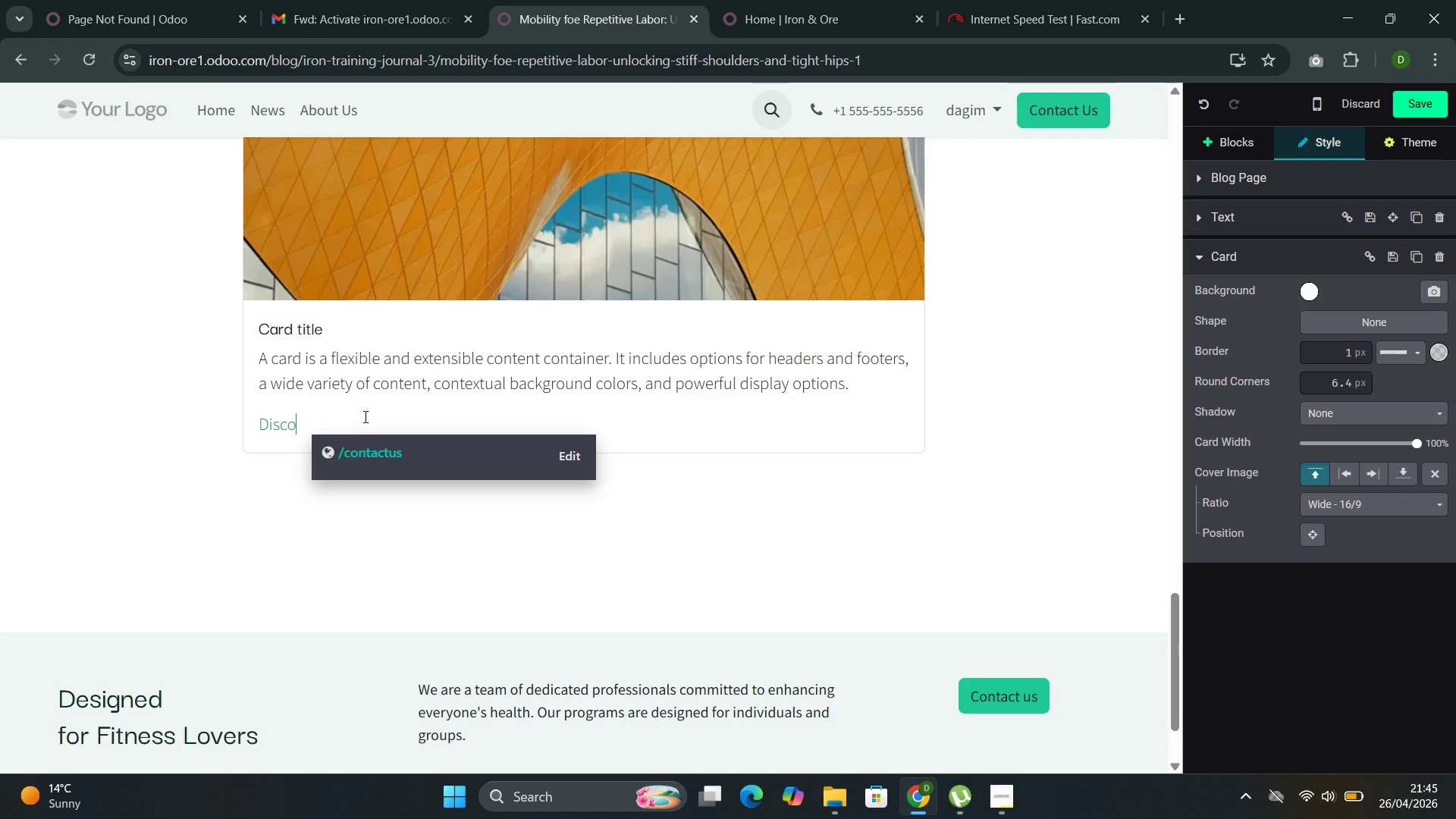 
key(Backspace)
 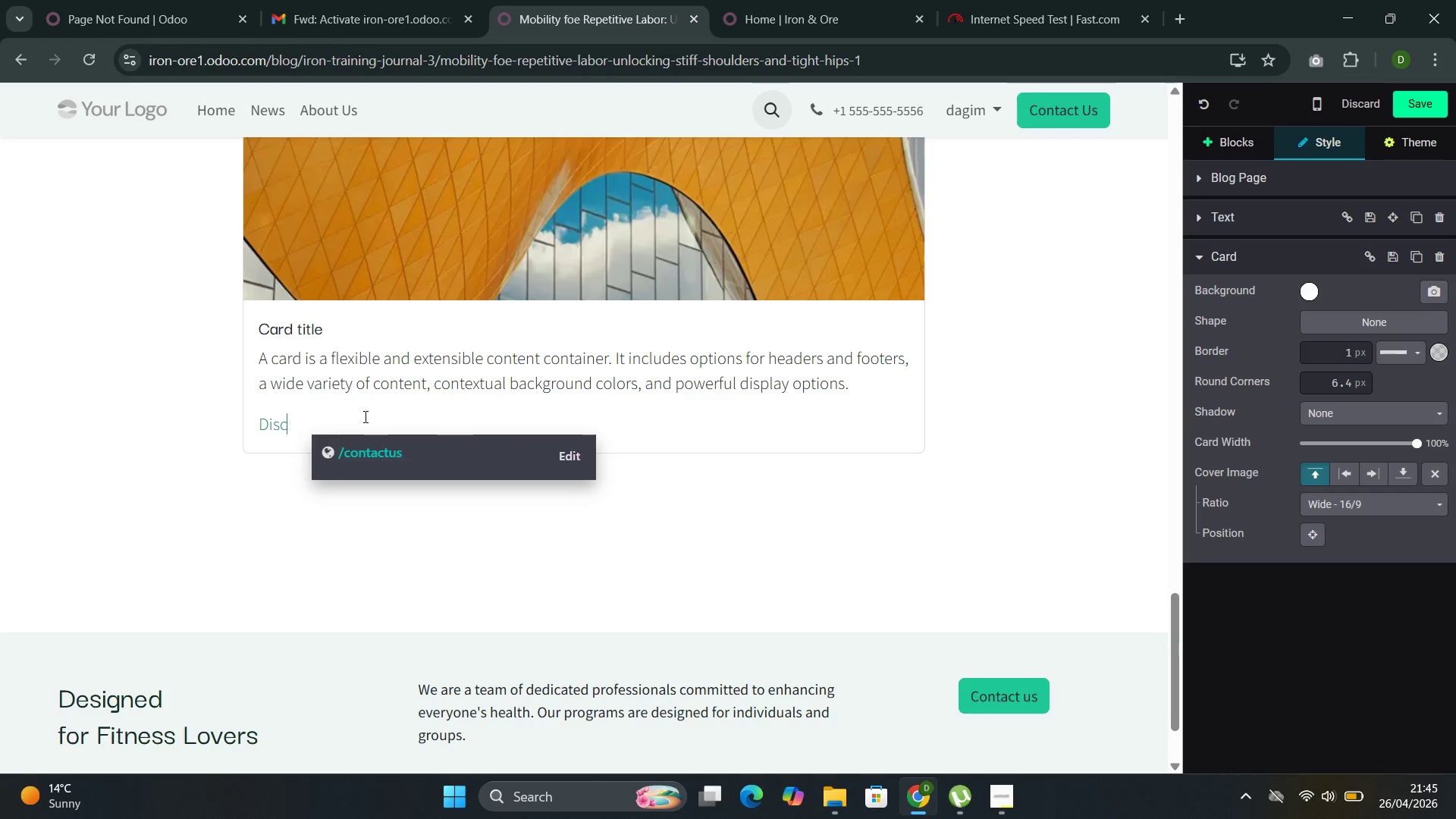 
key(Backspace)
 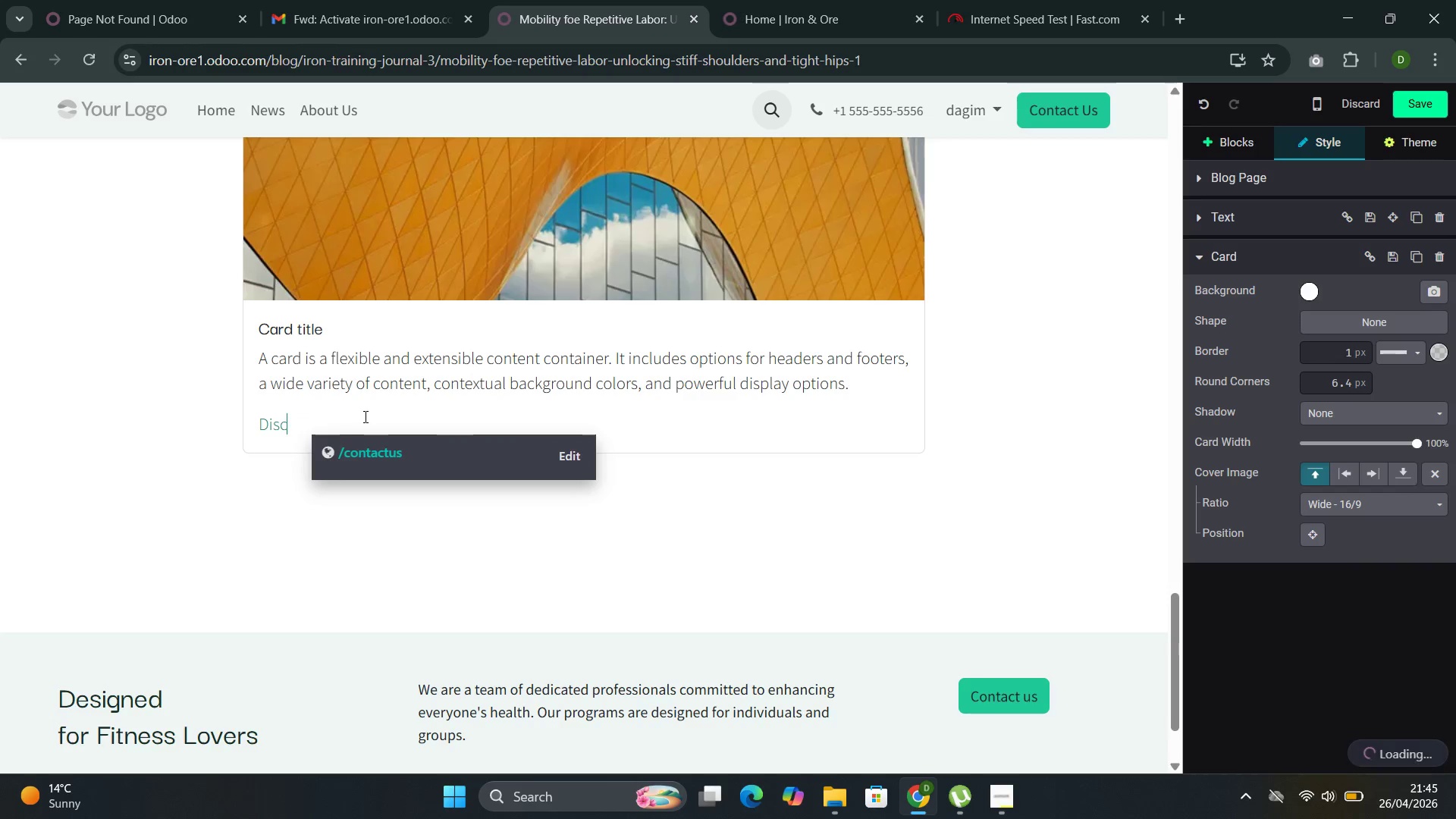 
key(Backspace)
 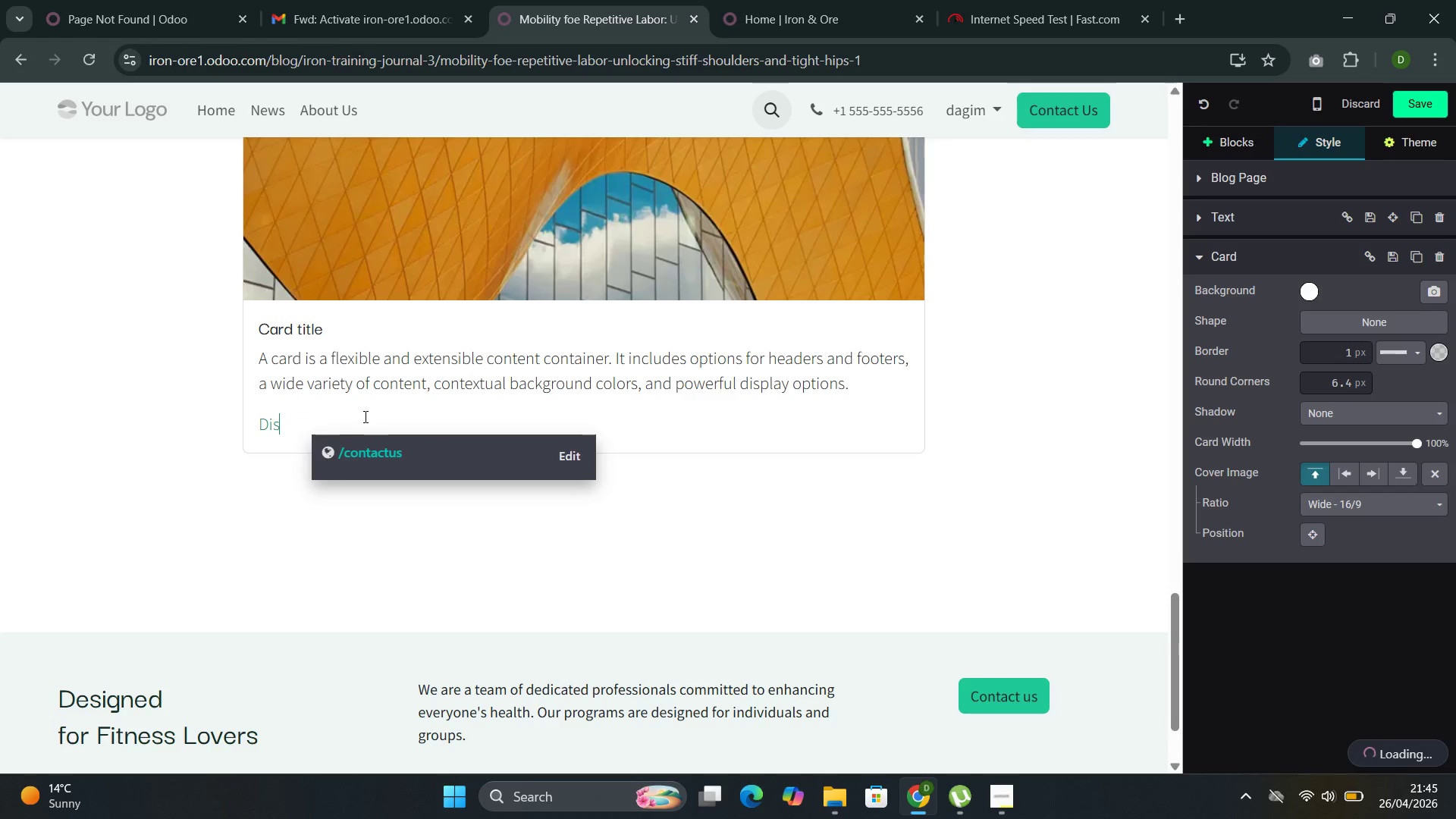 
key(Backspace)
 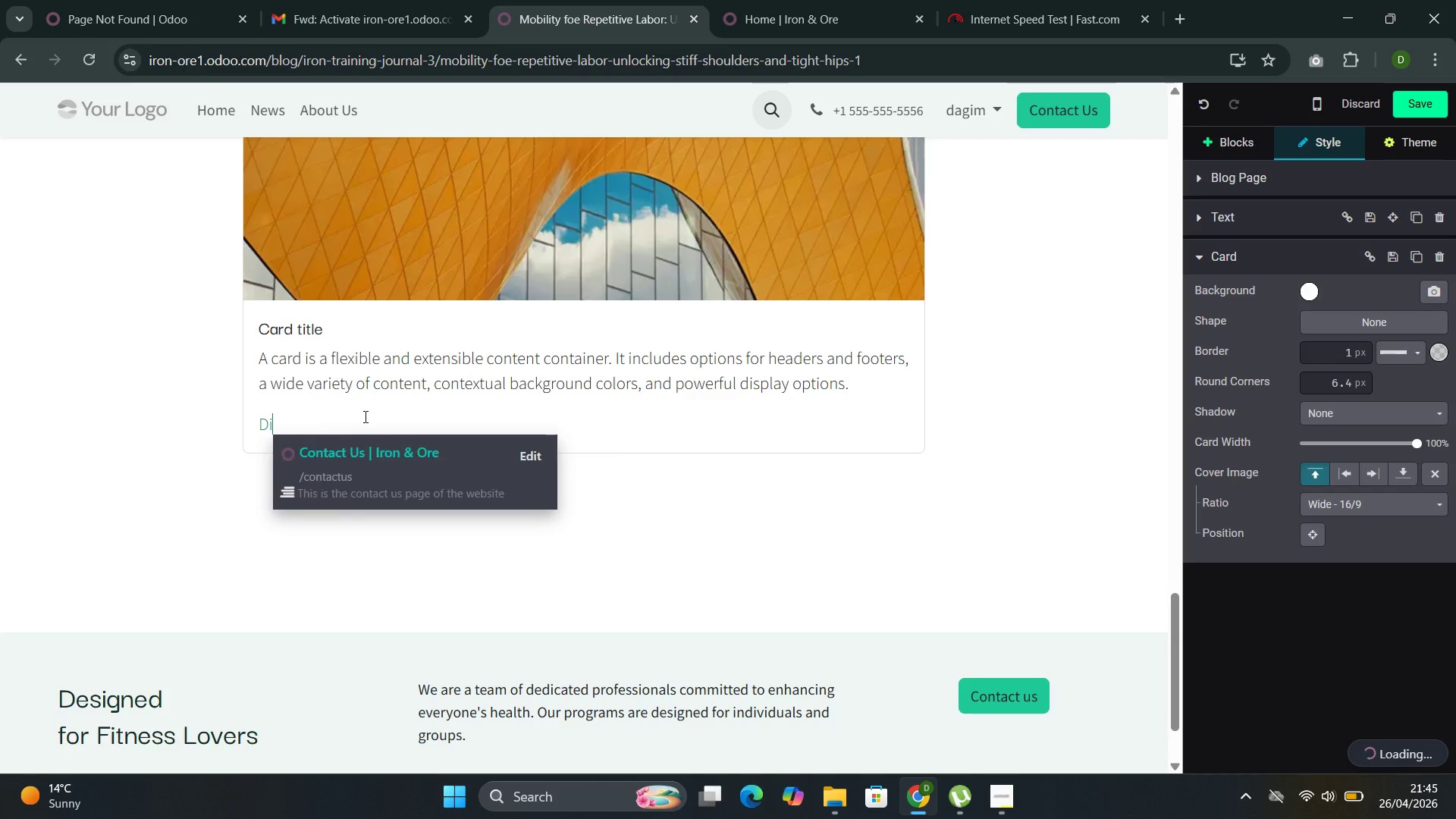 
key(Backspace)
 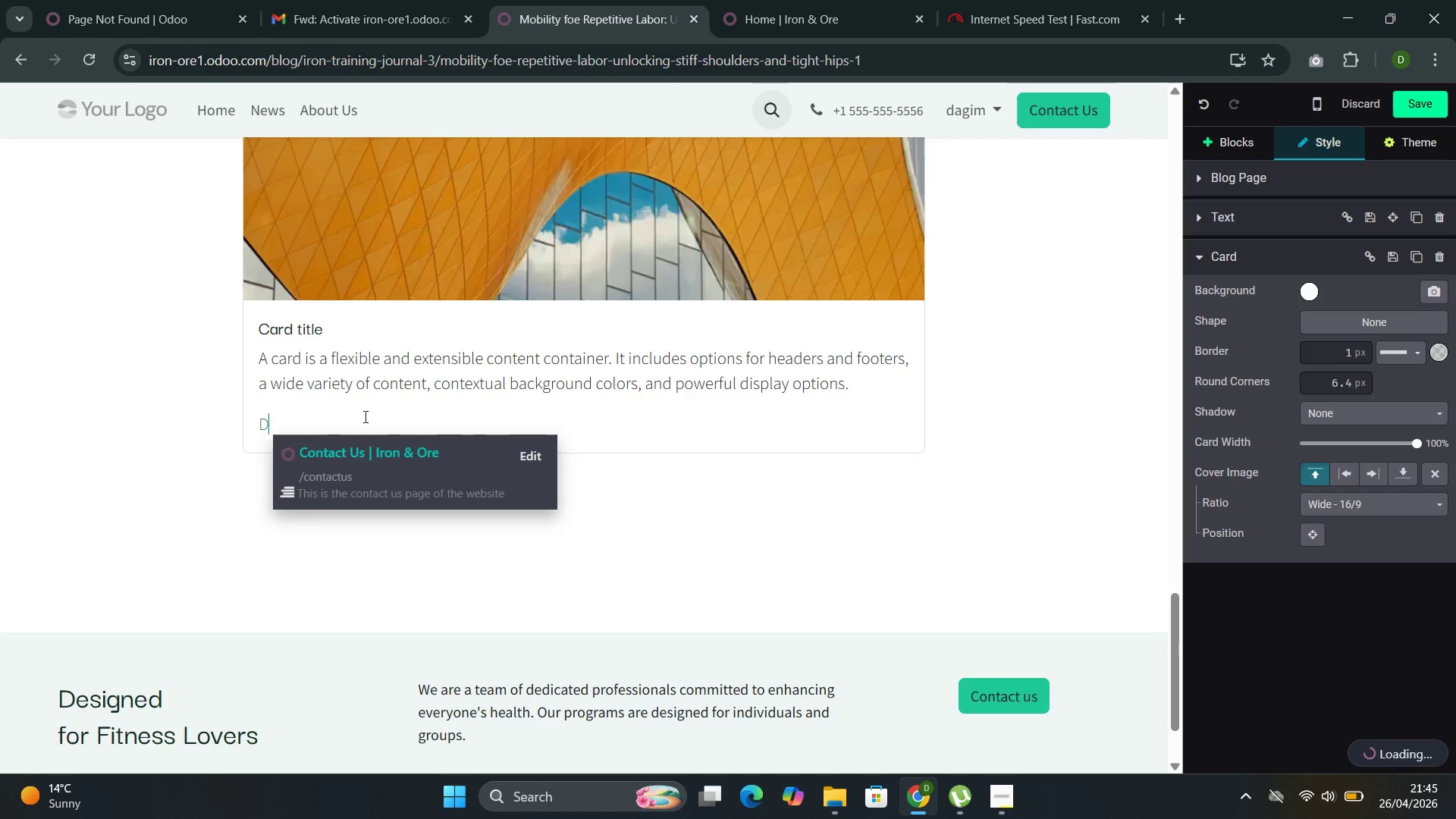 
key(Backspace)
 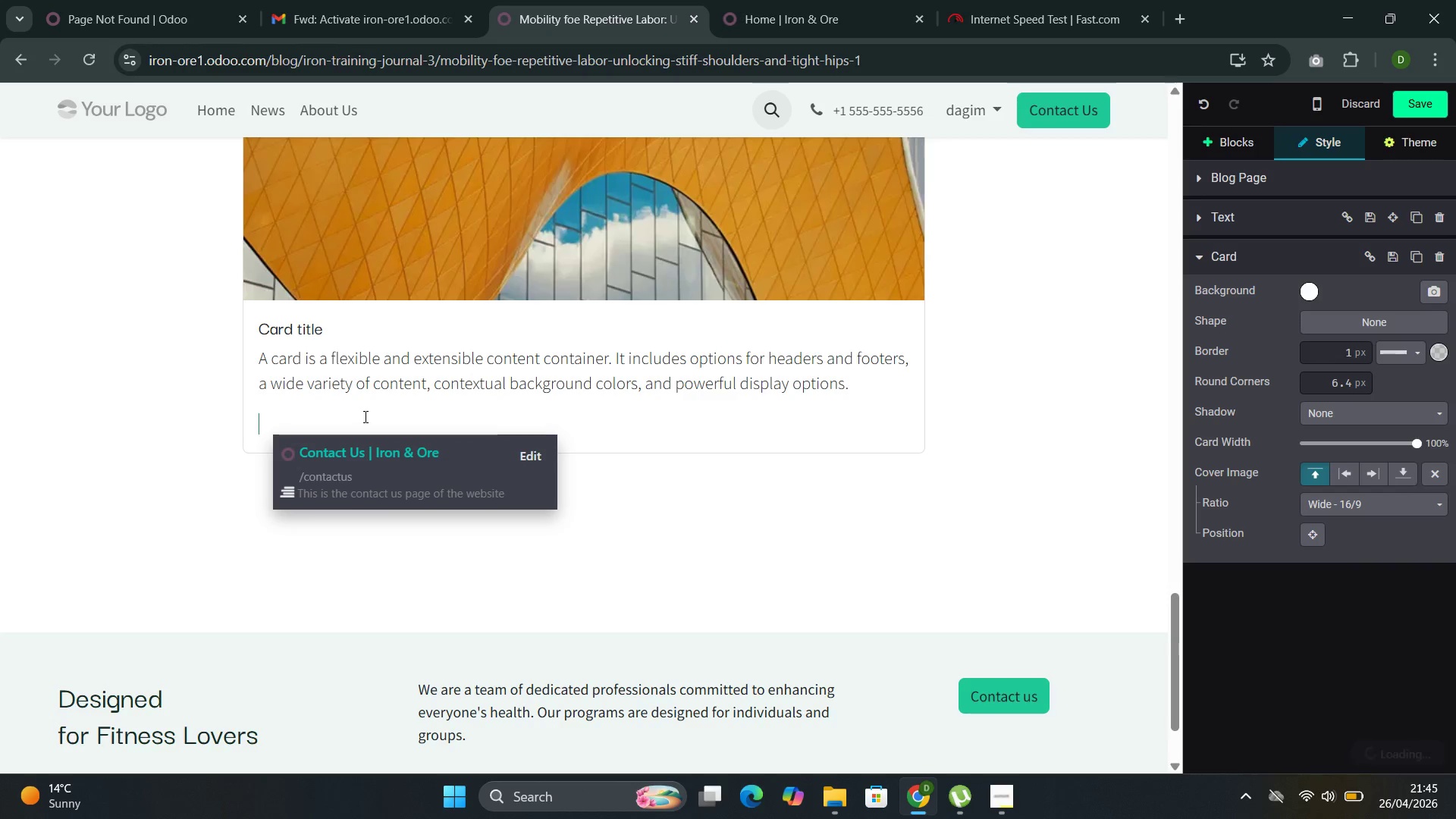 
key(Backspace)
 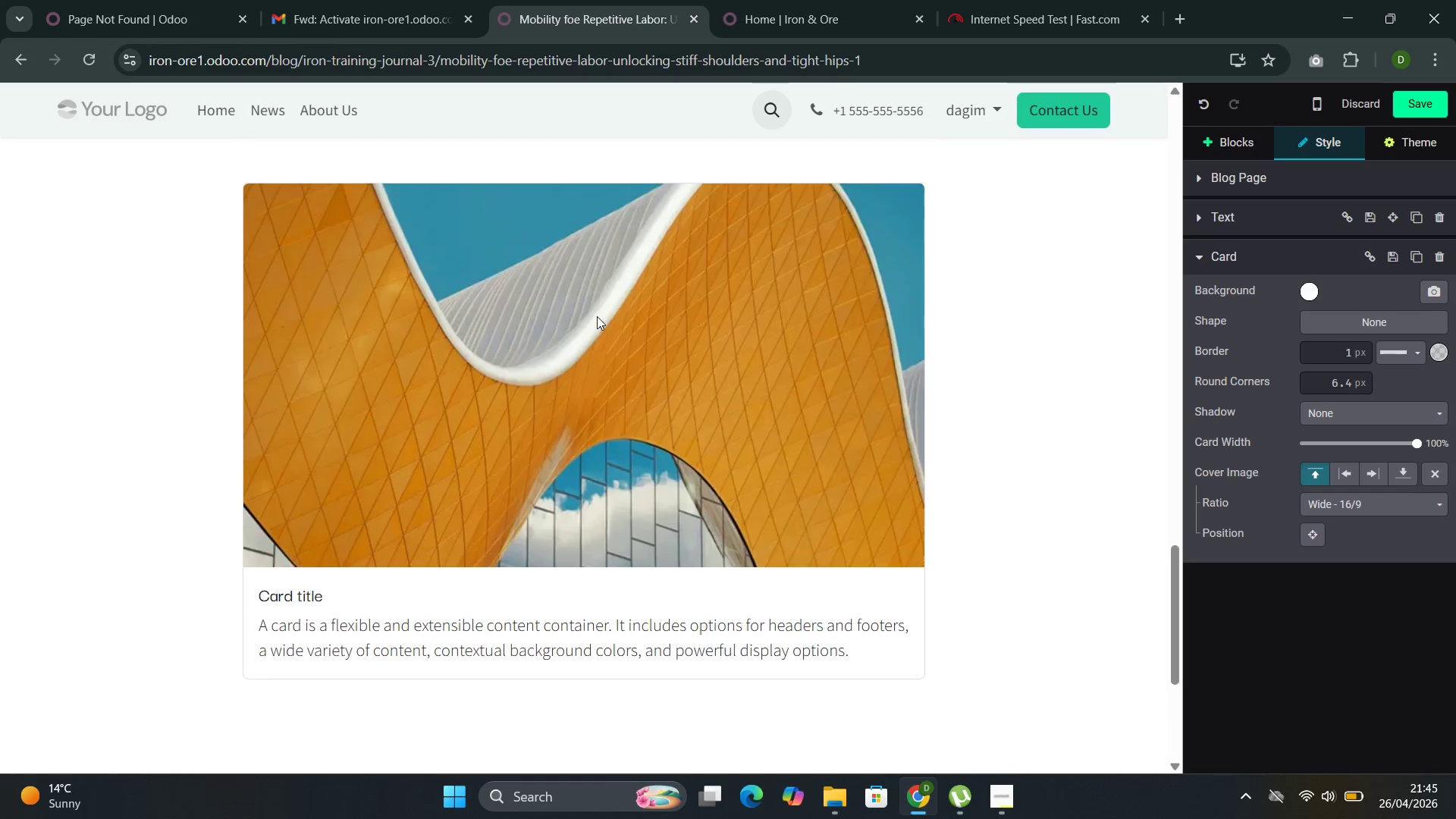 
left_click([588, 403])
 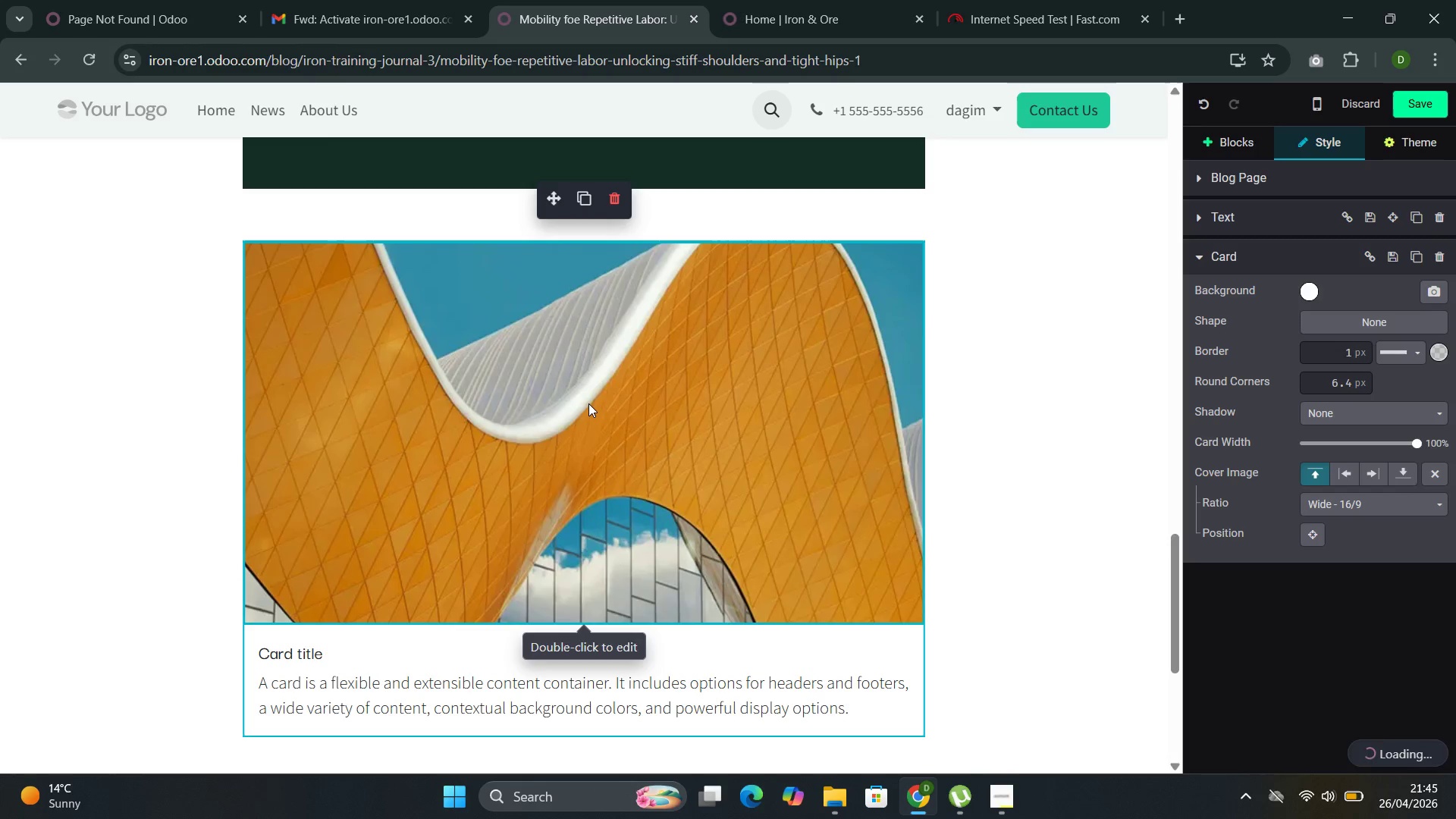 
double_click([588, 403])
 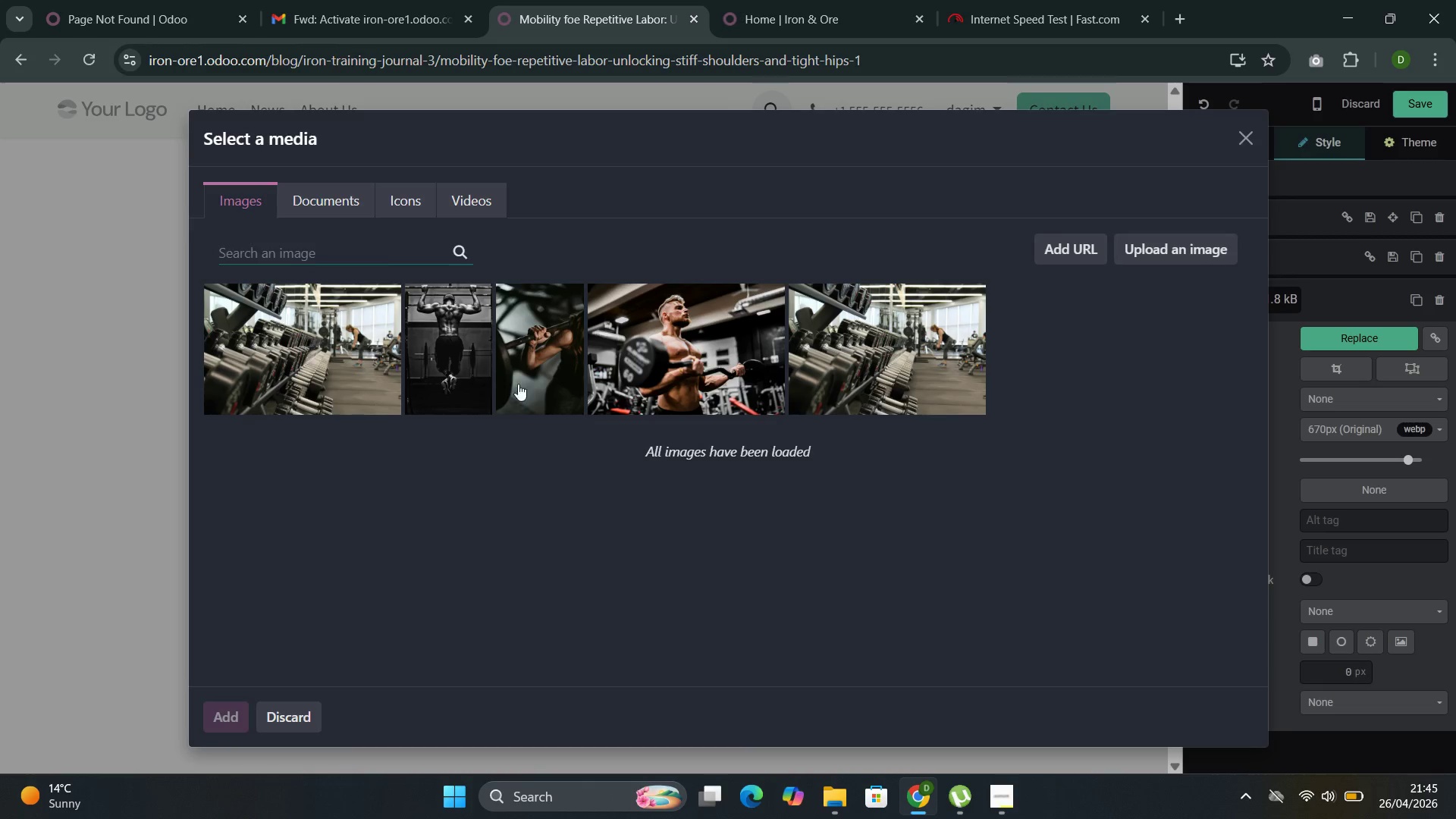 
left_click([344, 250])
 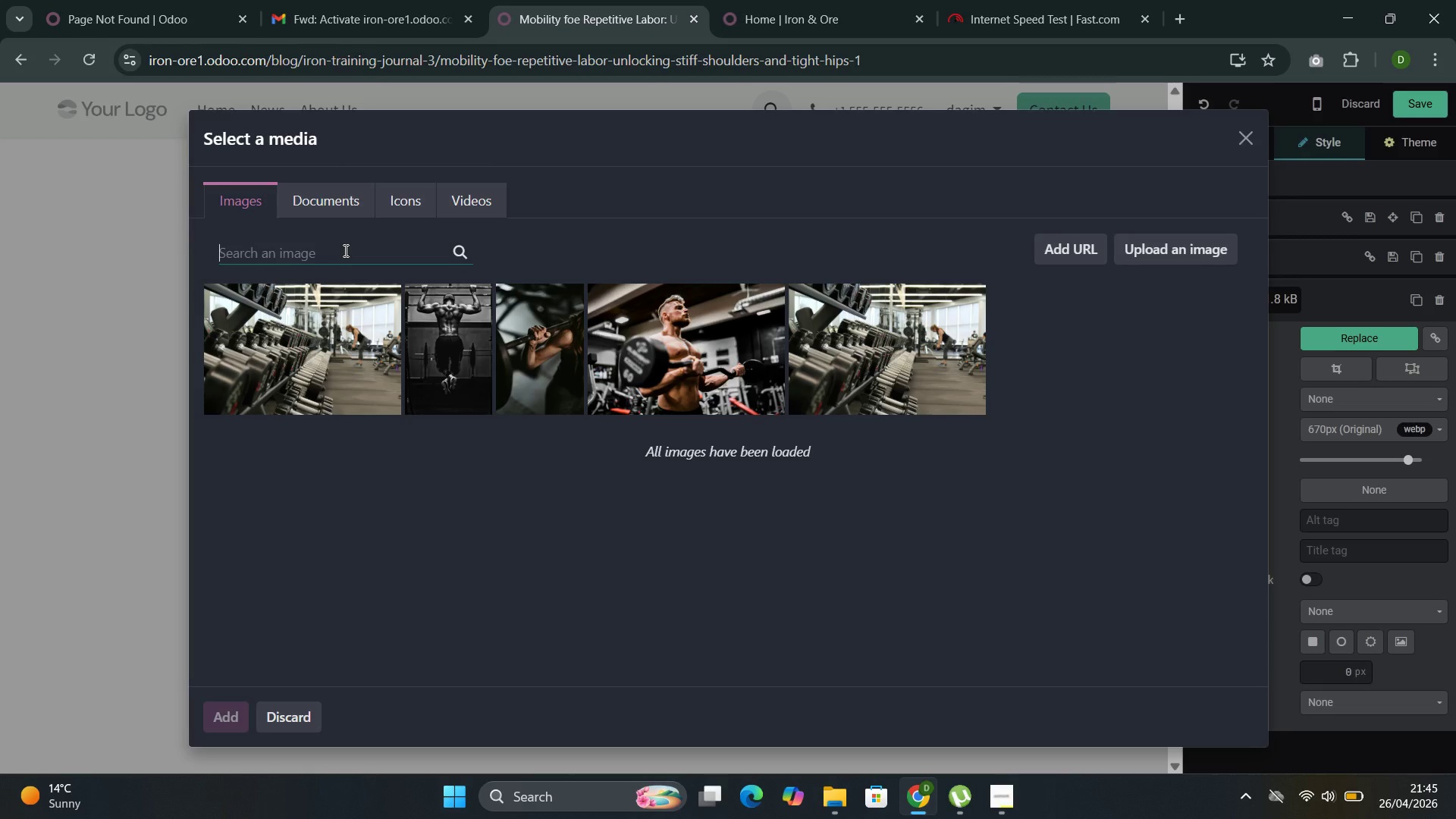 
type(gym)
 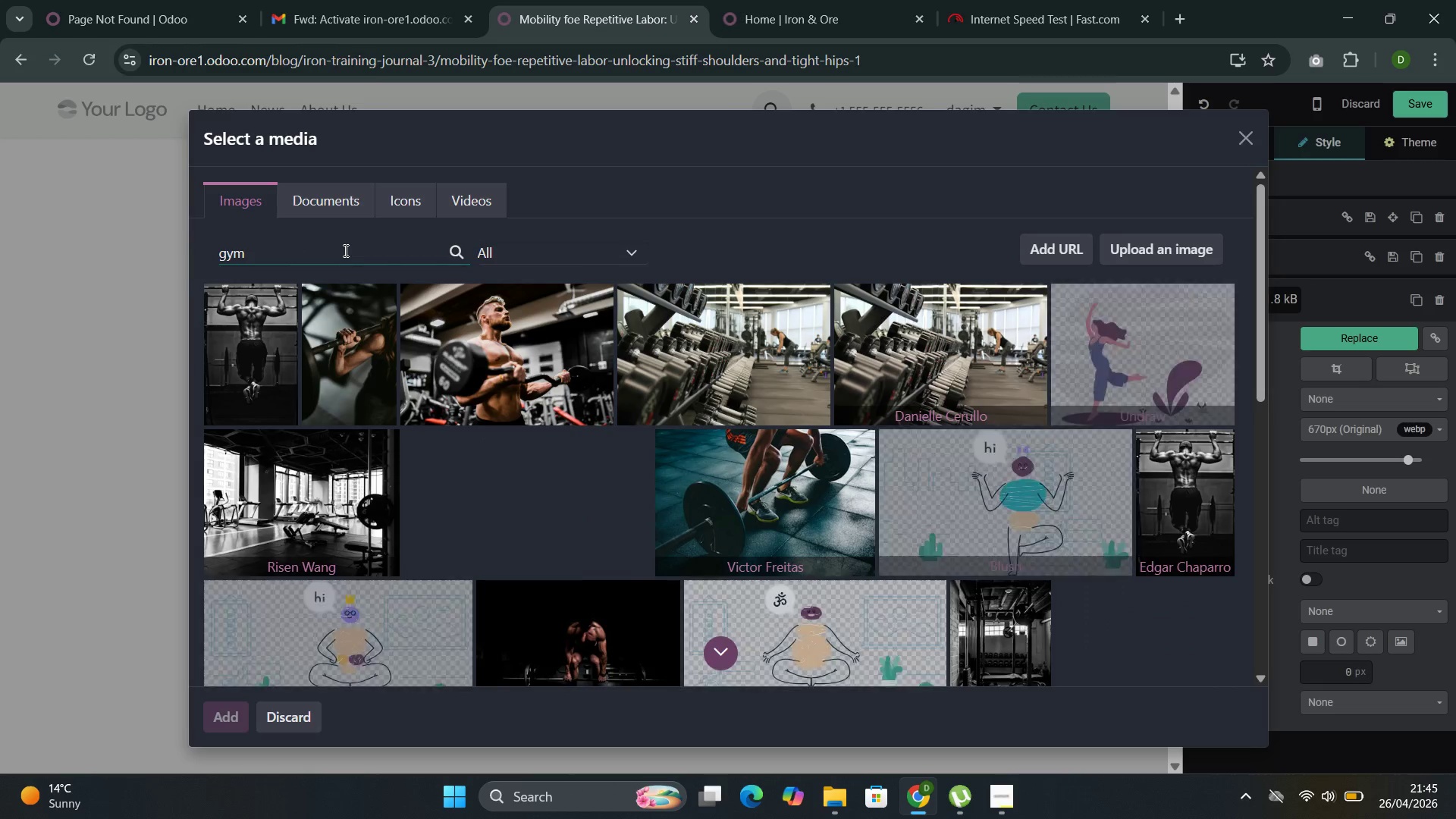 
wait(6.69)
 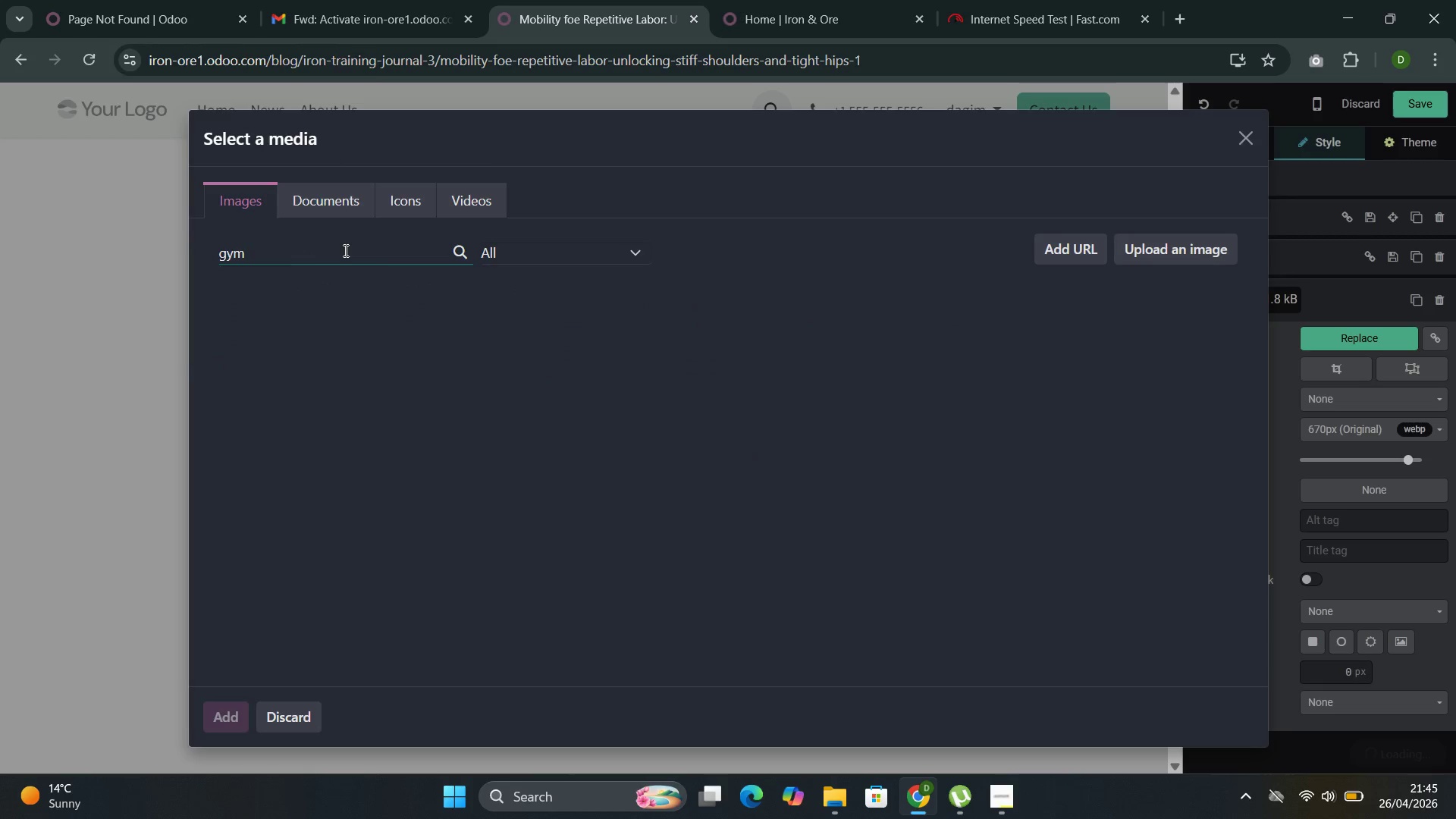 
left_click([753, 475])
 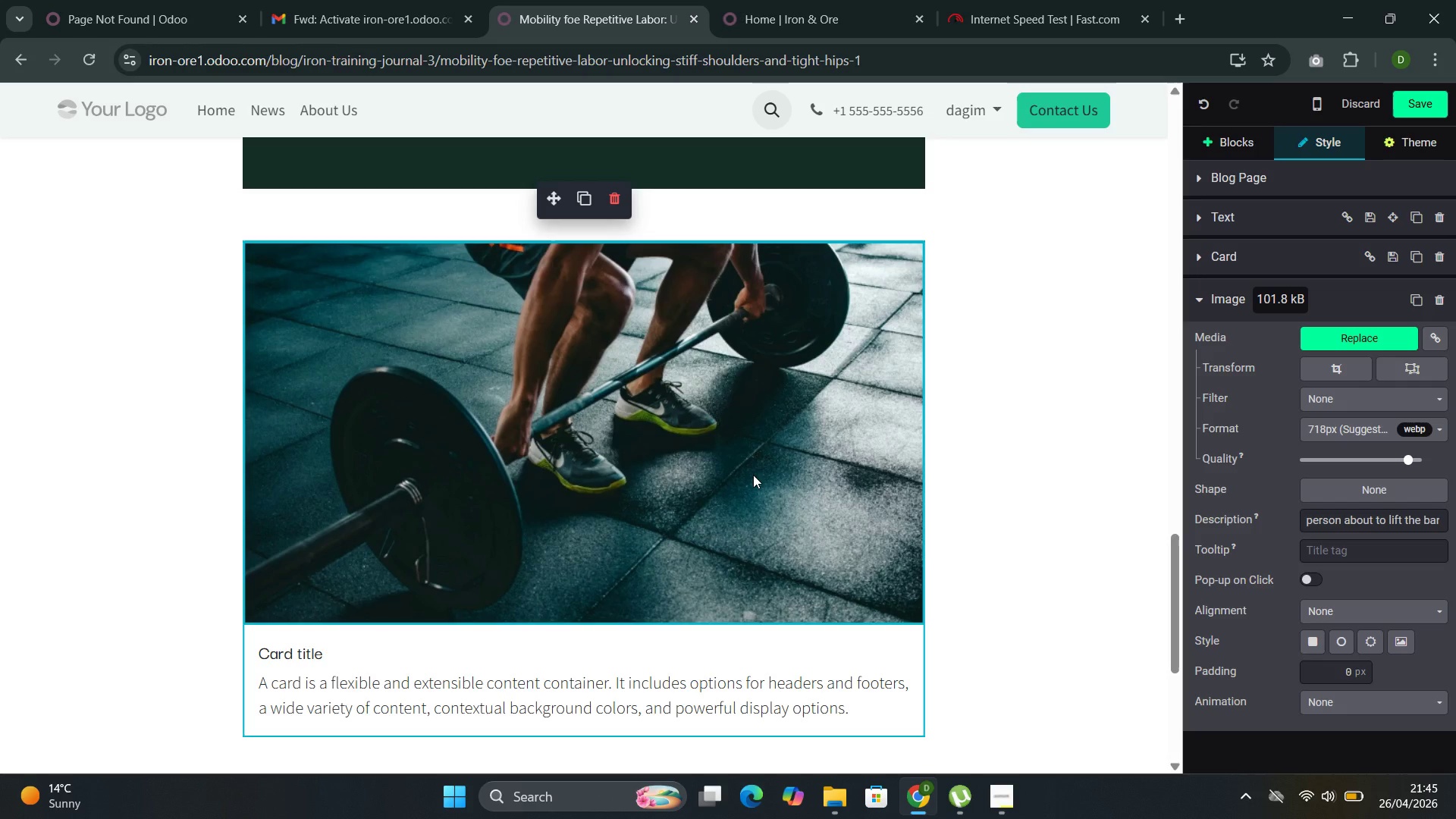 
wait(20.45)
 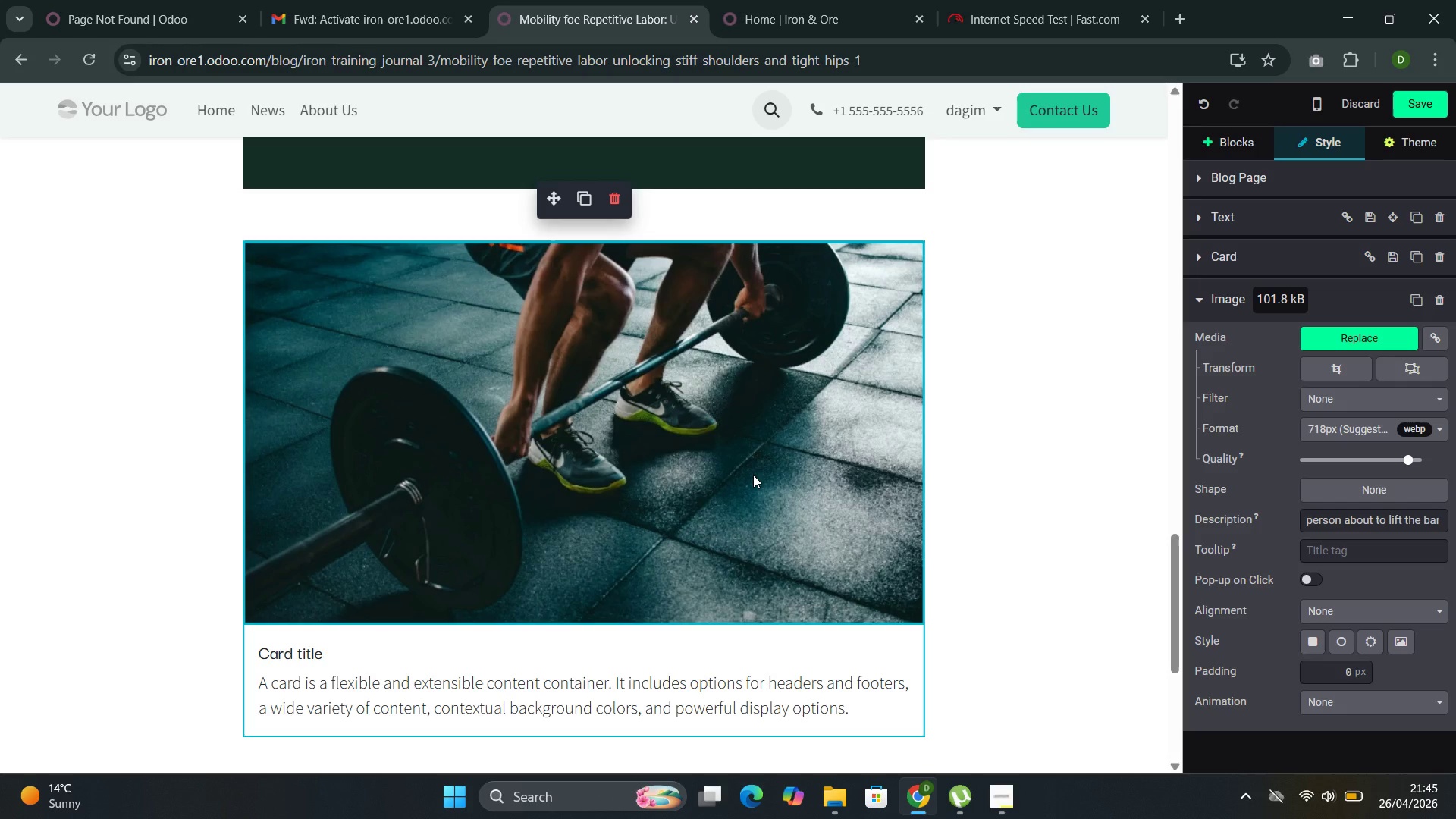 
double_click([561, 508])
 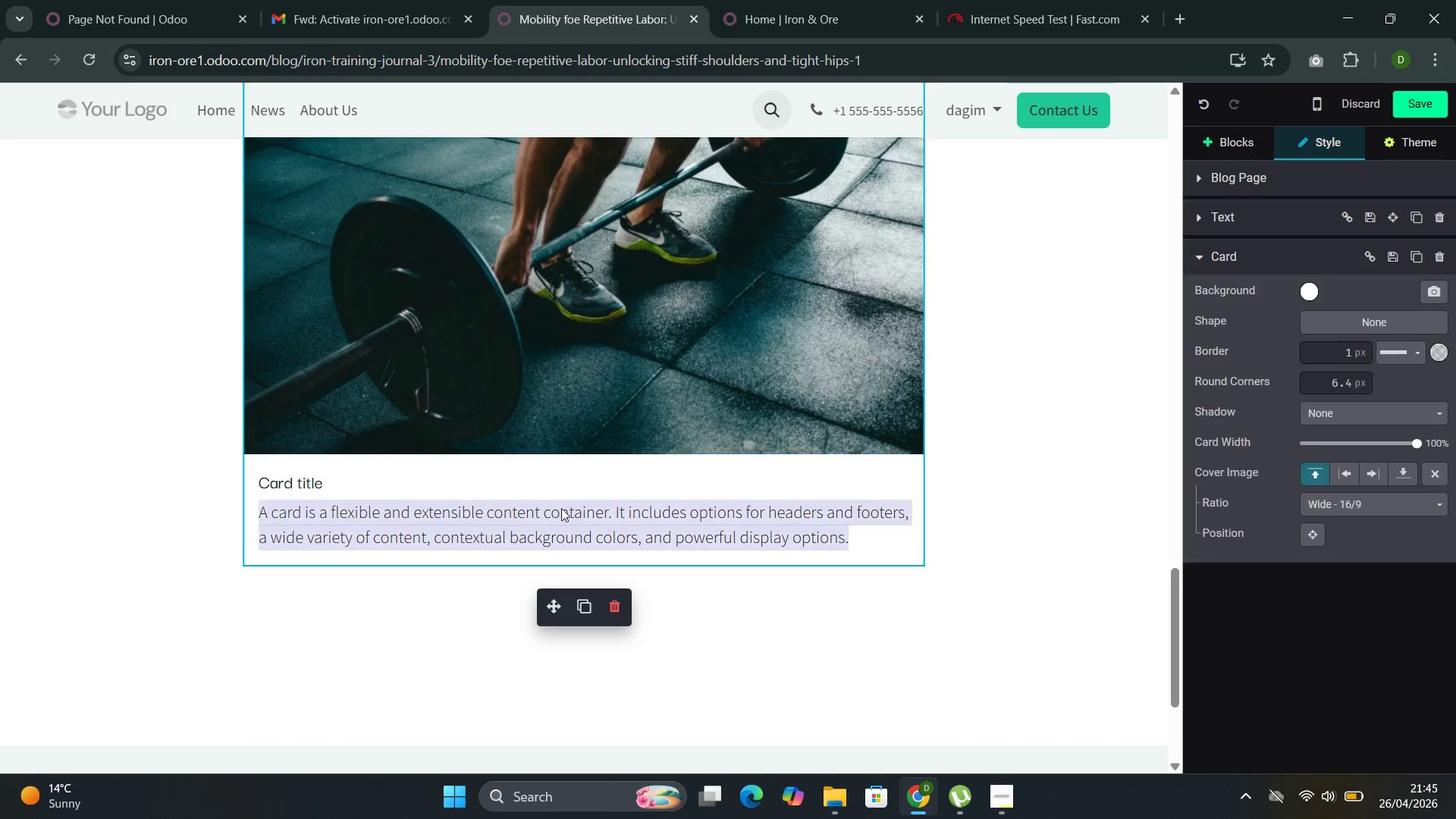 
triple_click([561, 508])
 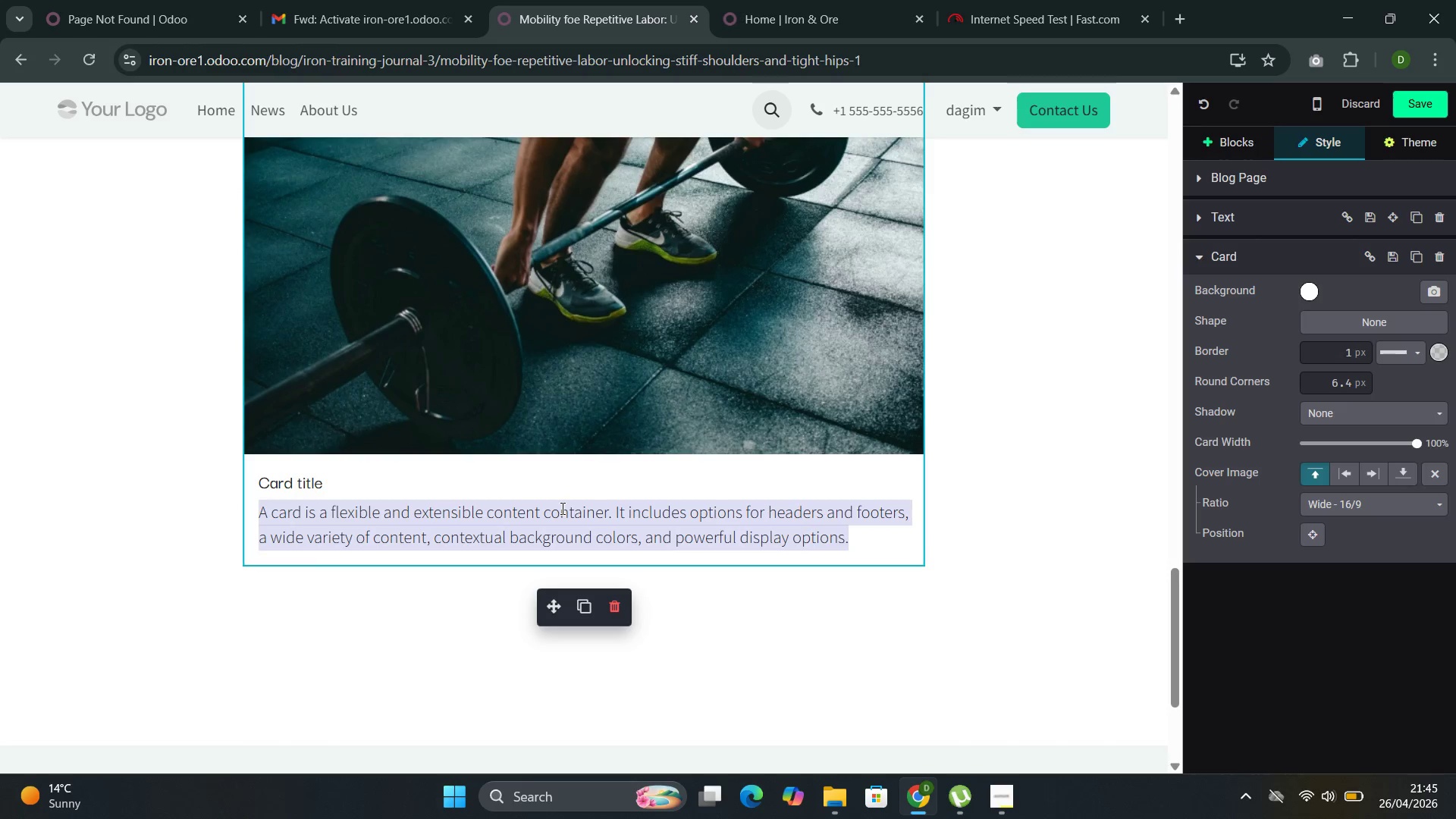 
triple_click([561, 508])
 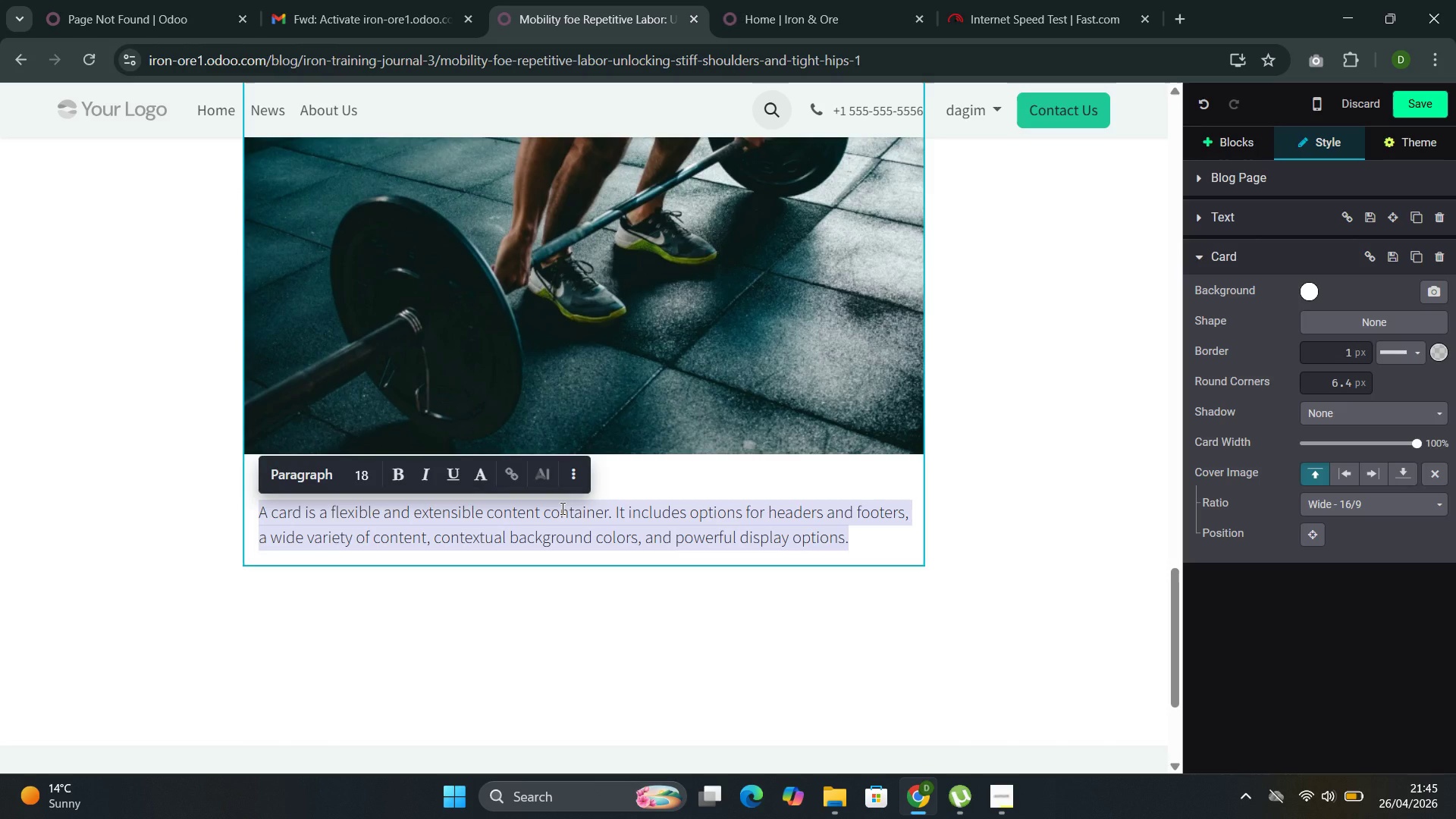 
key(Backspace)
 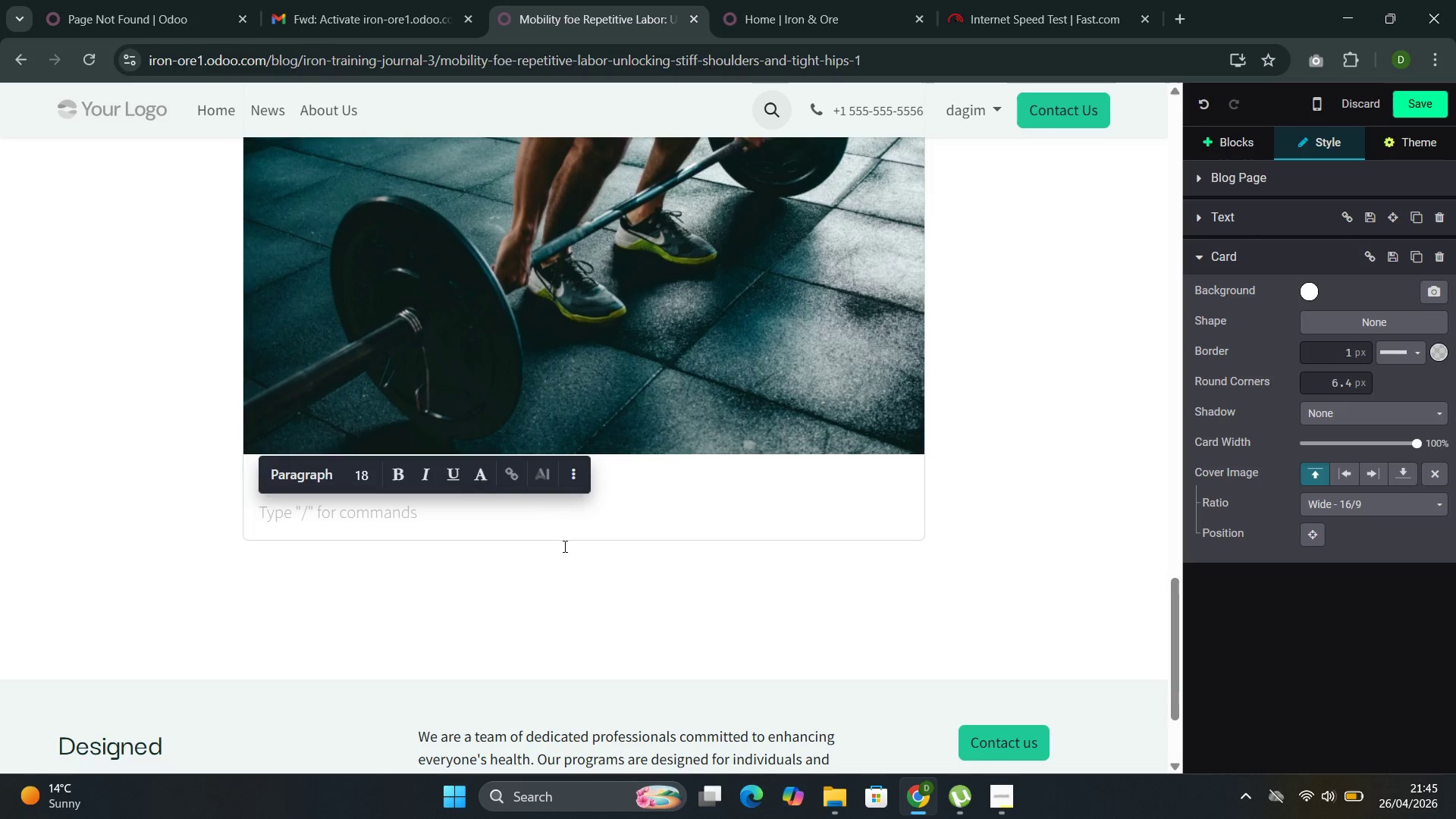 
left_click([447, 579])
 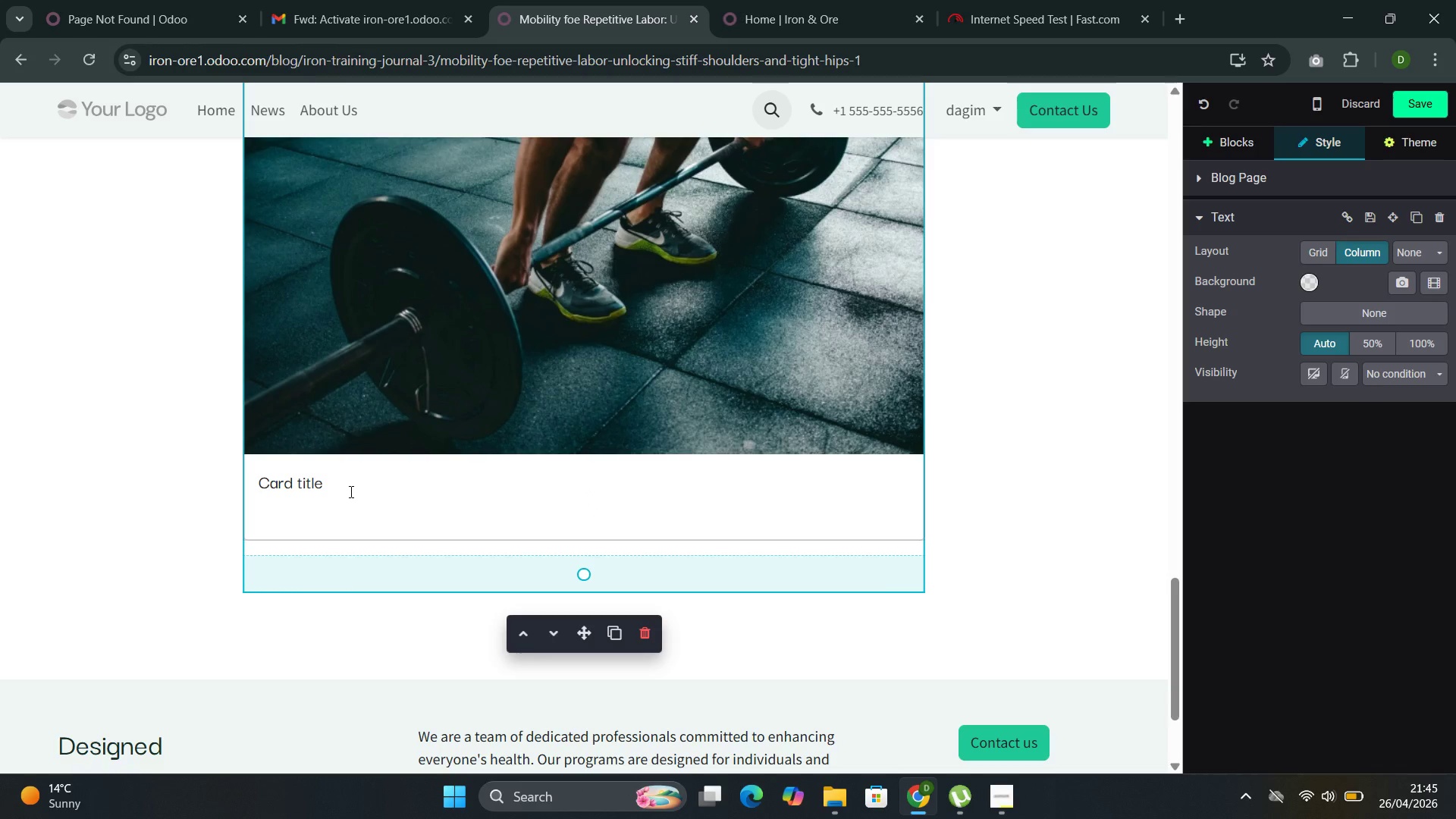 
left_click([350, 491])
 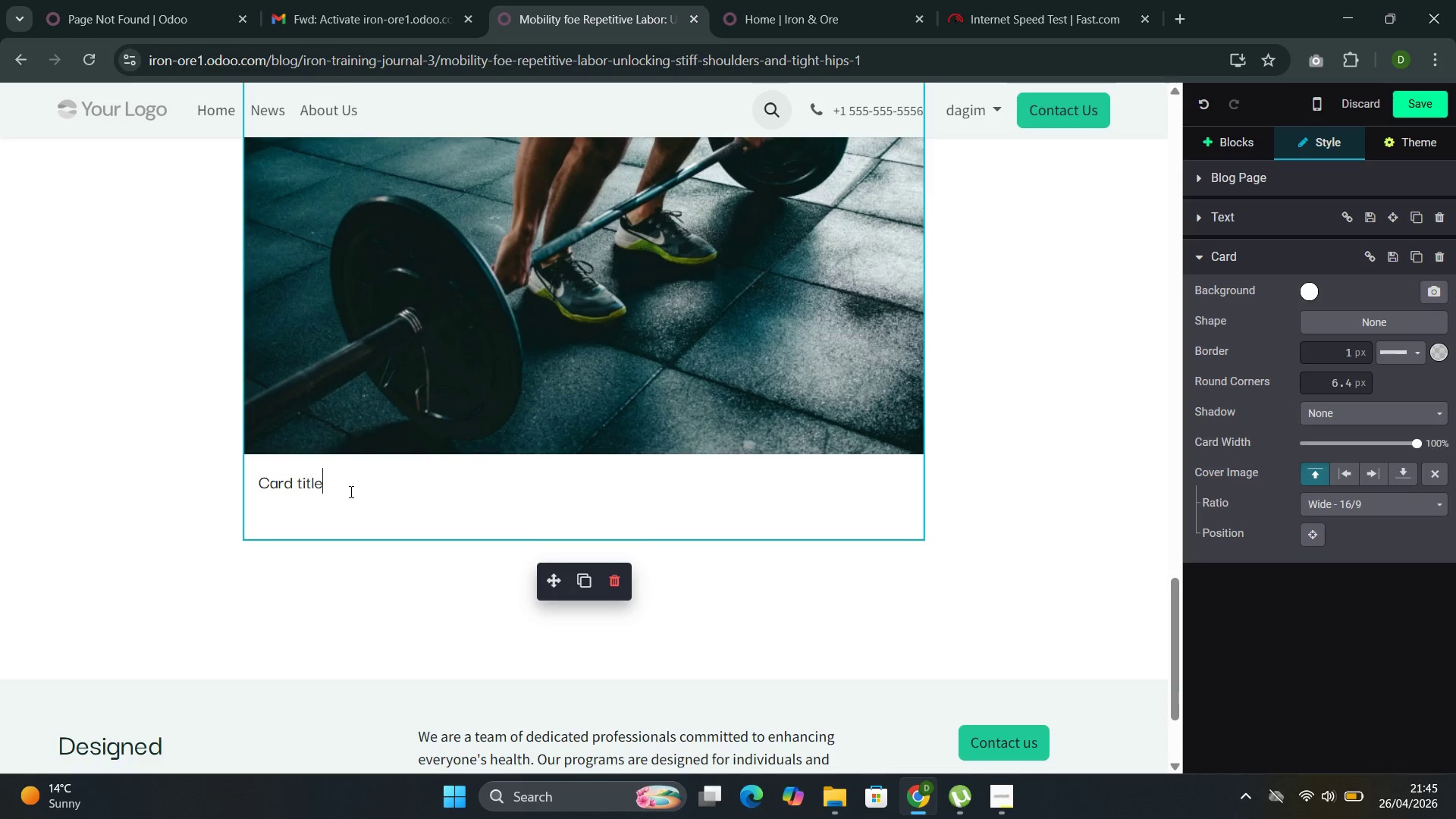 
key(Backspace)
 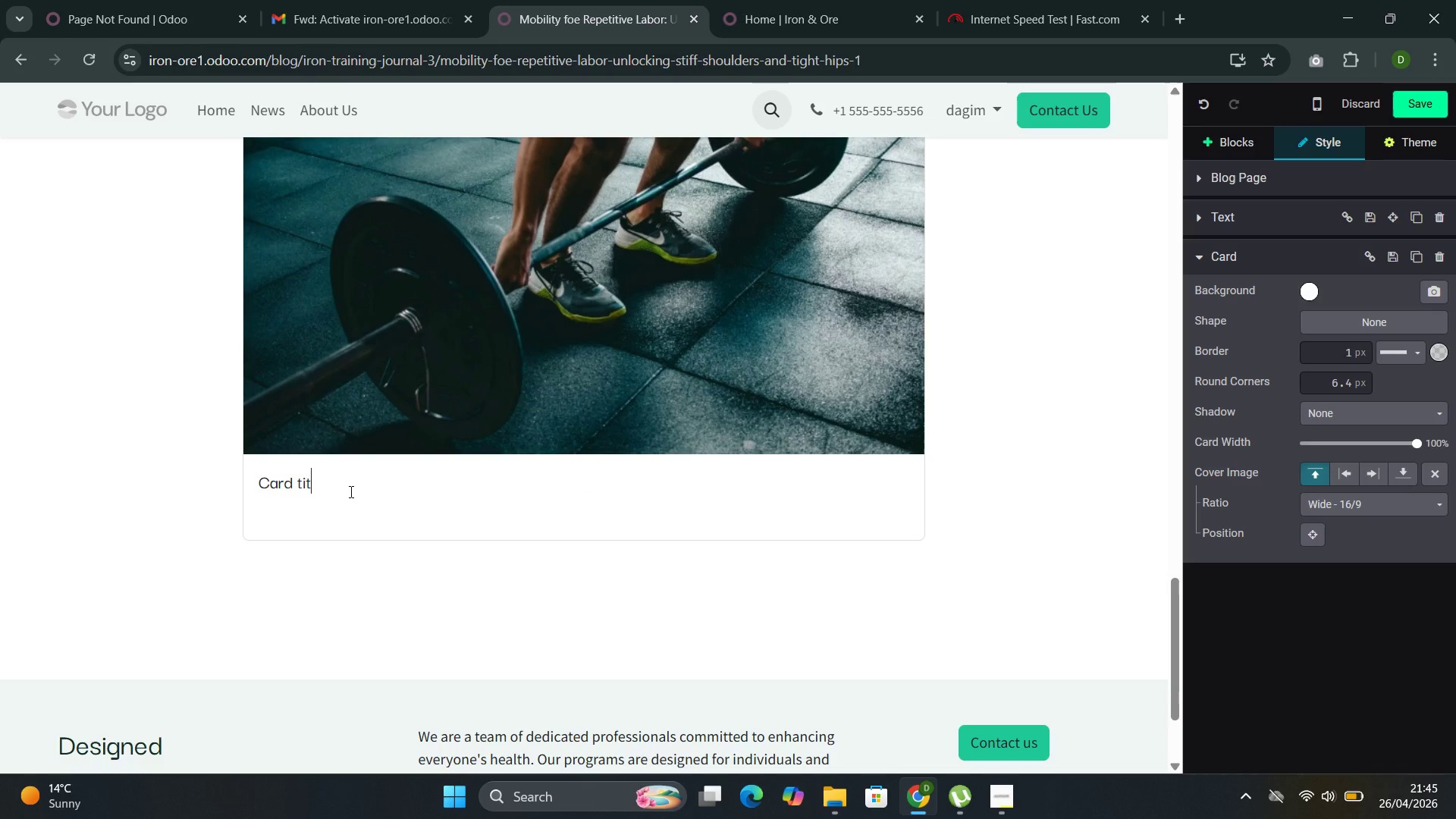 
key(Backspace)
 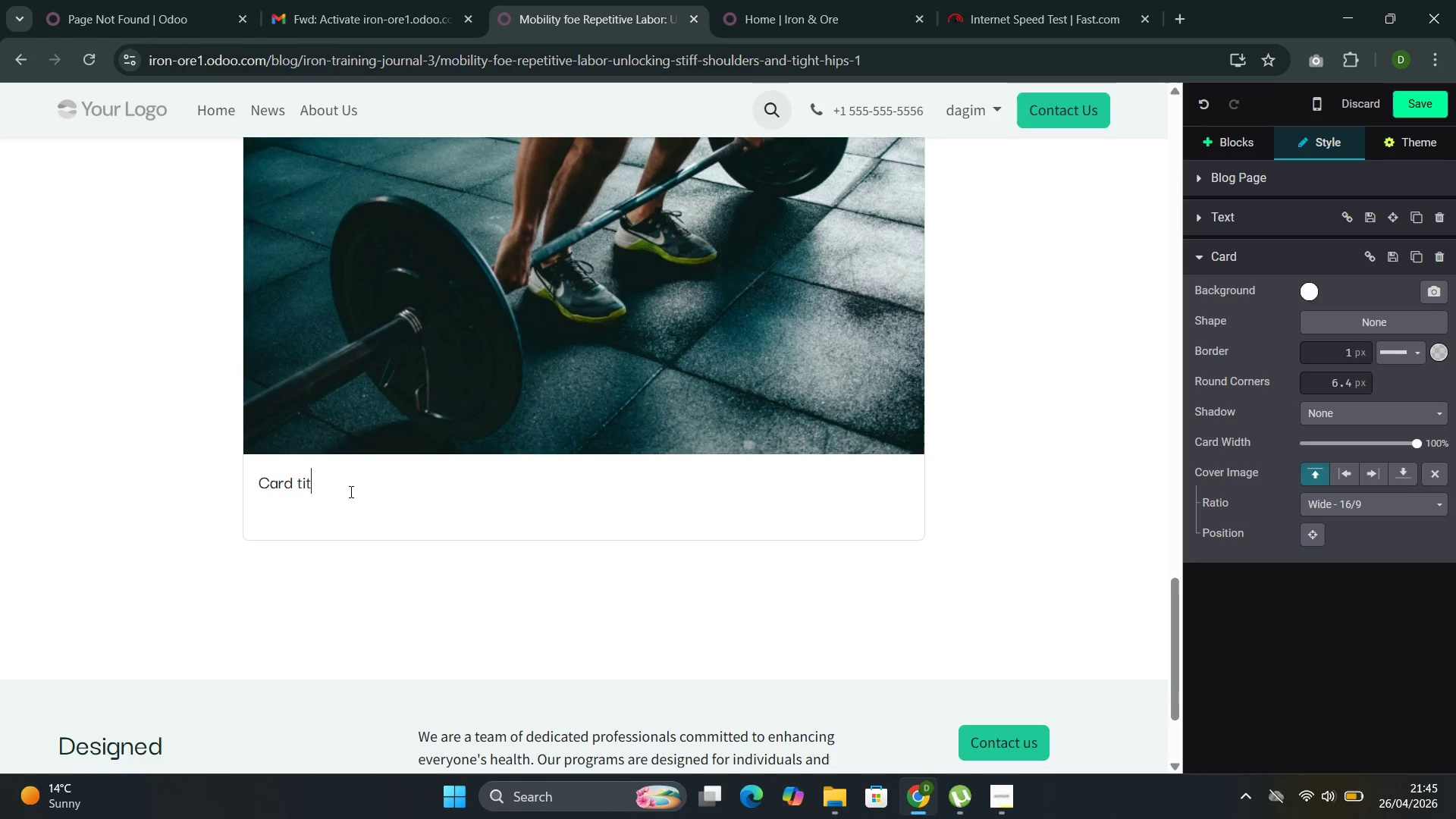 
key(Backspace)
 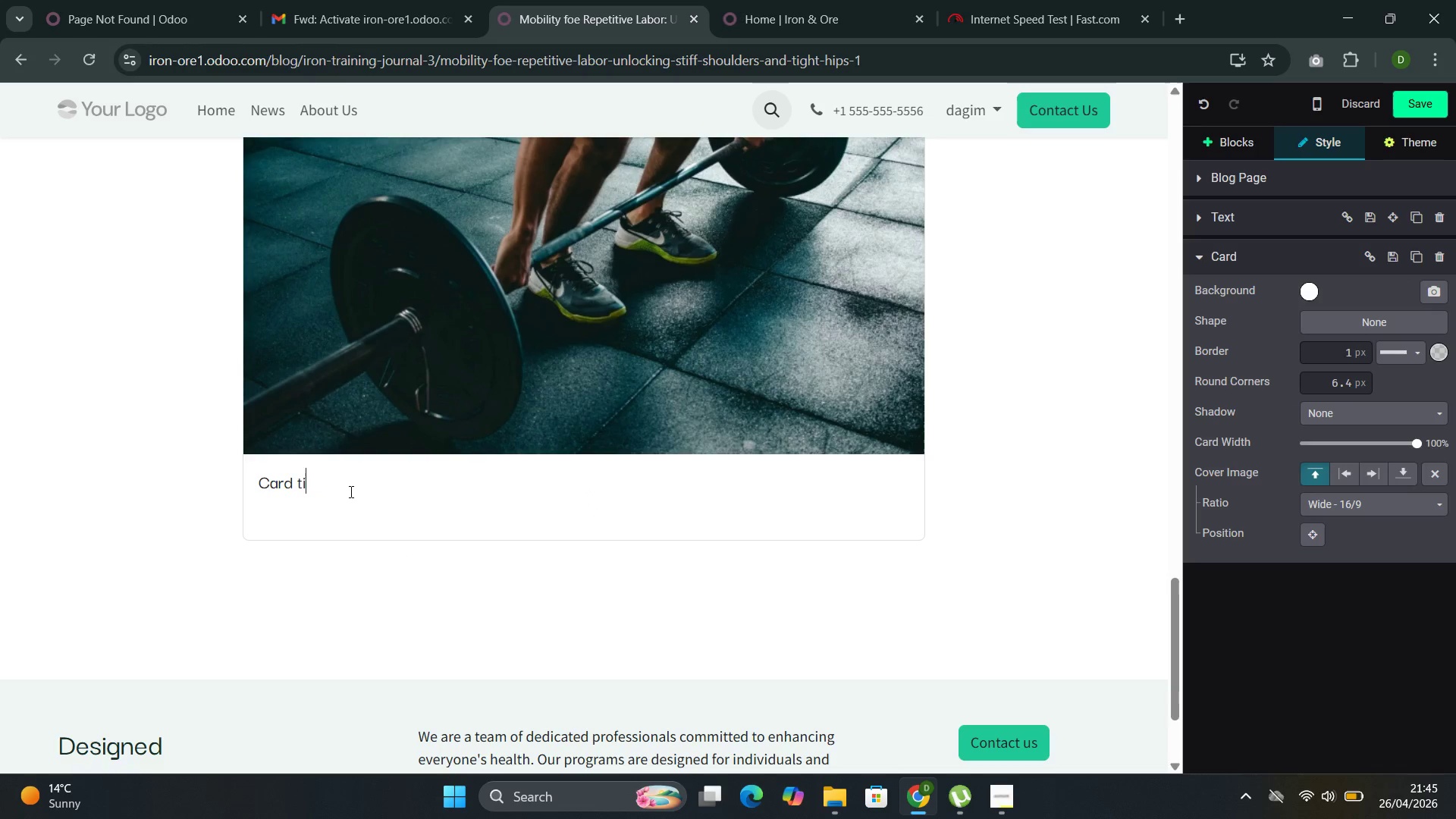 
key(Backspace)
 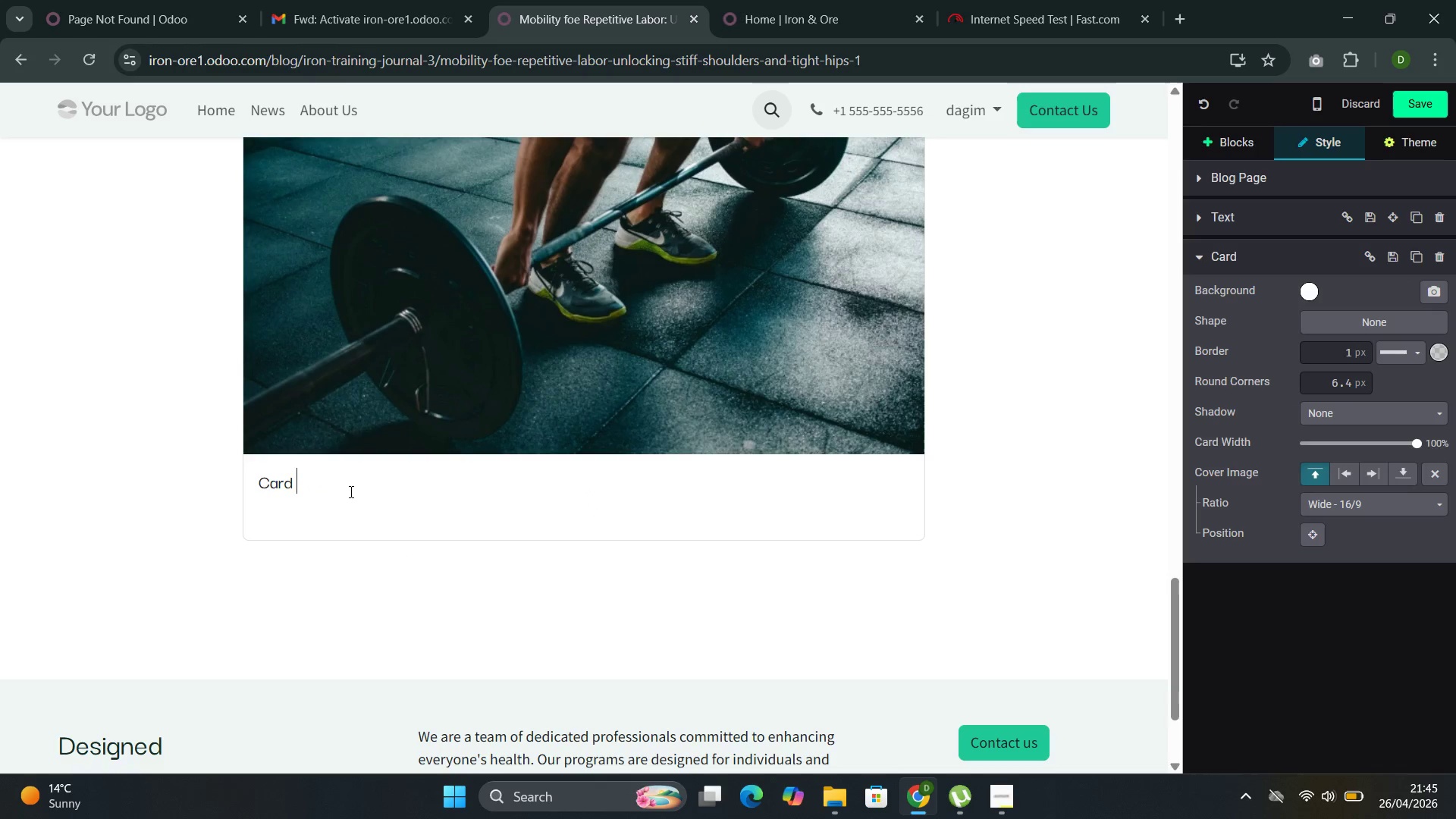 
key(Backspace)
 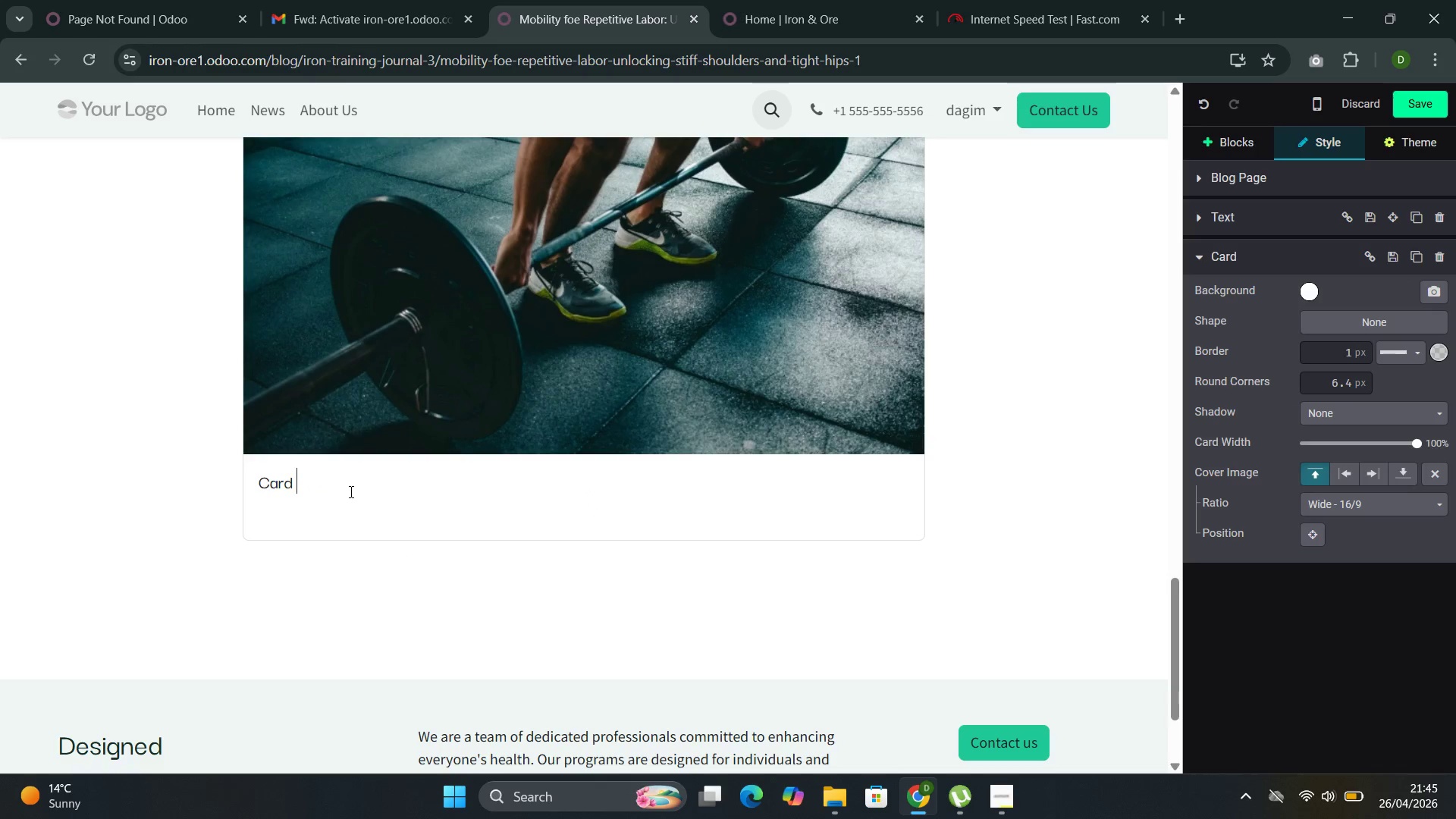 
key(Backspace)
 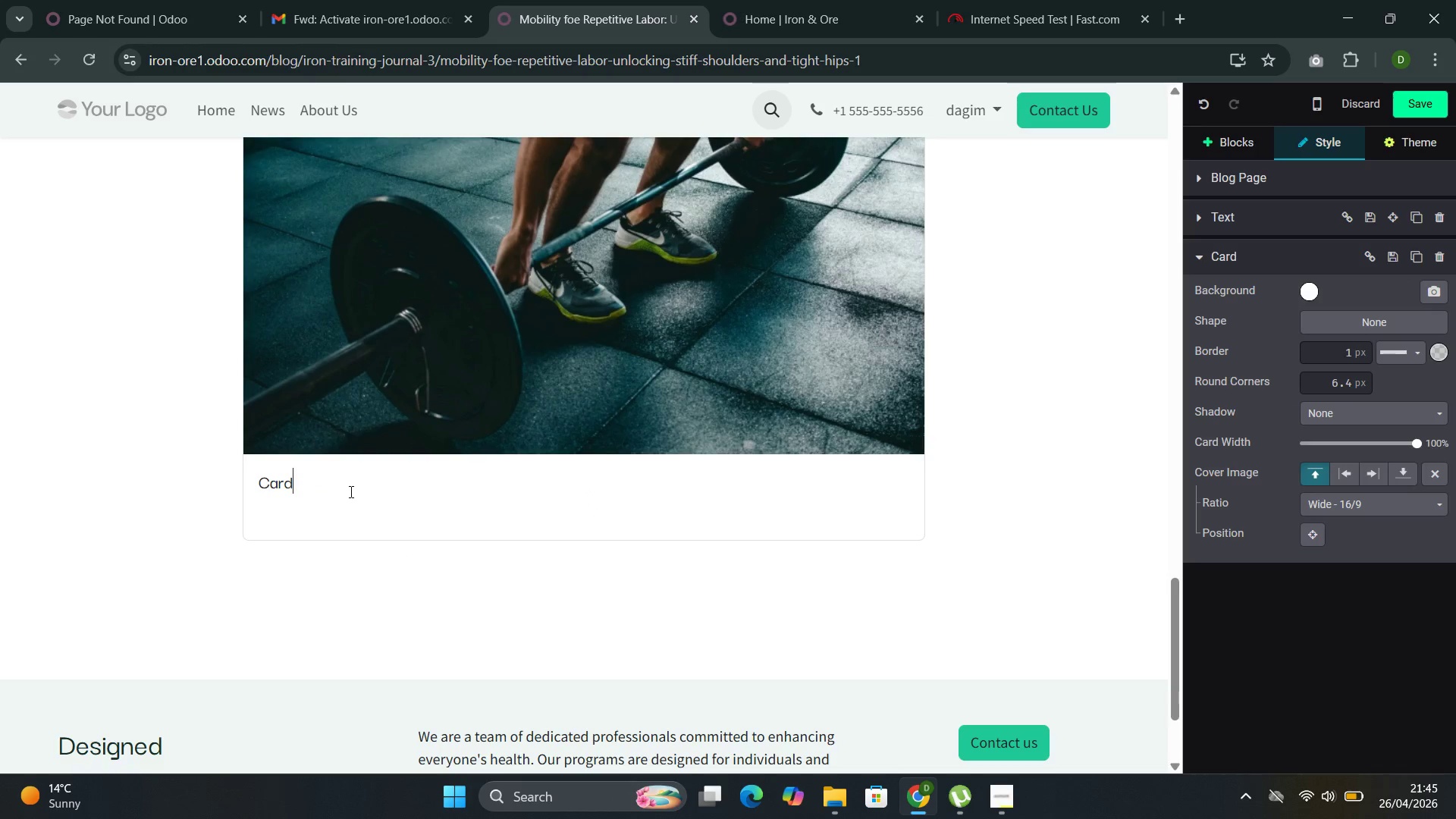 
key(Backspace)
 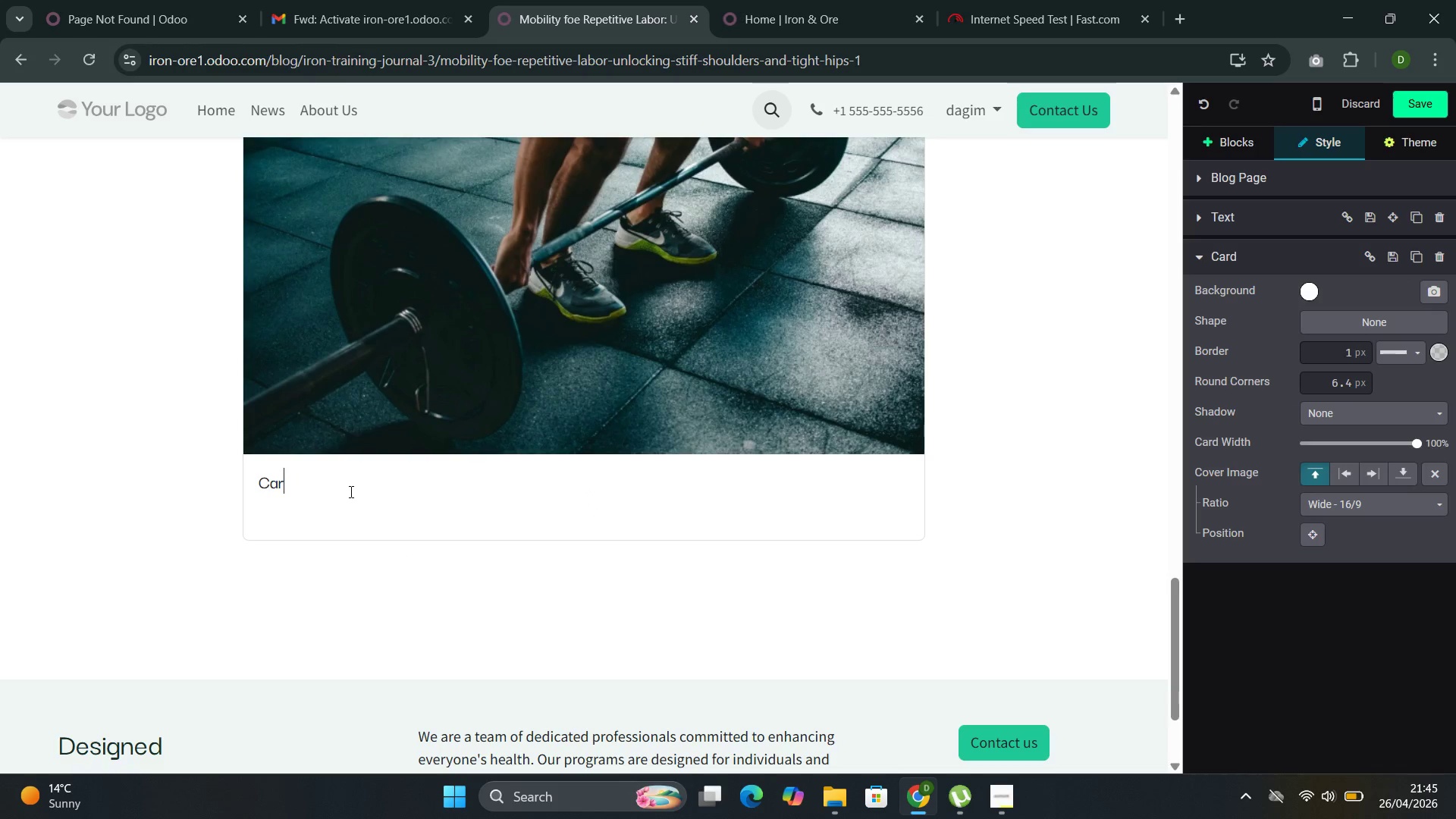 
key(Backspace)
 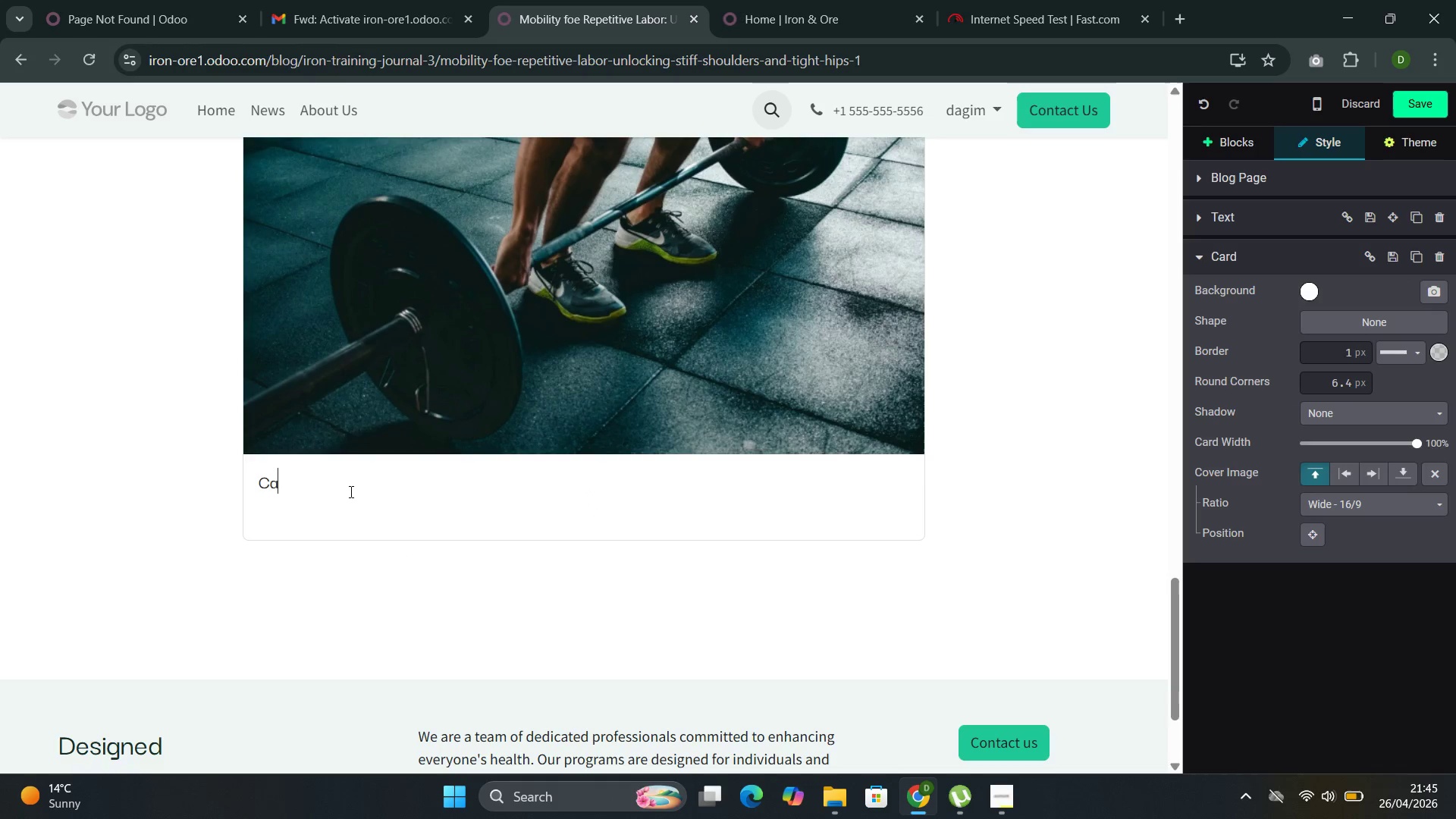 
key(Backspace)
 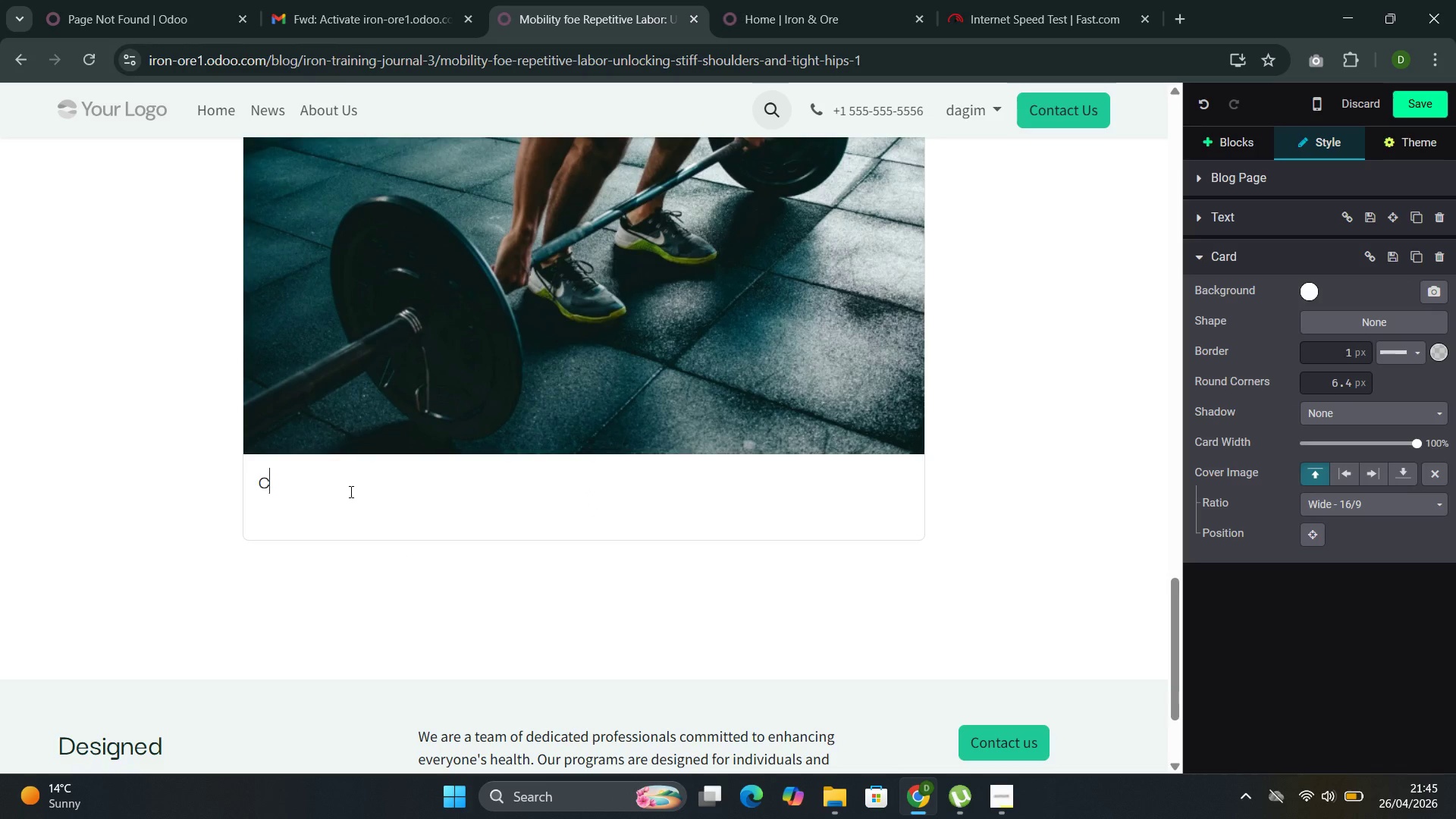 
key(Backspace)
 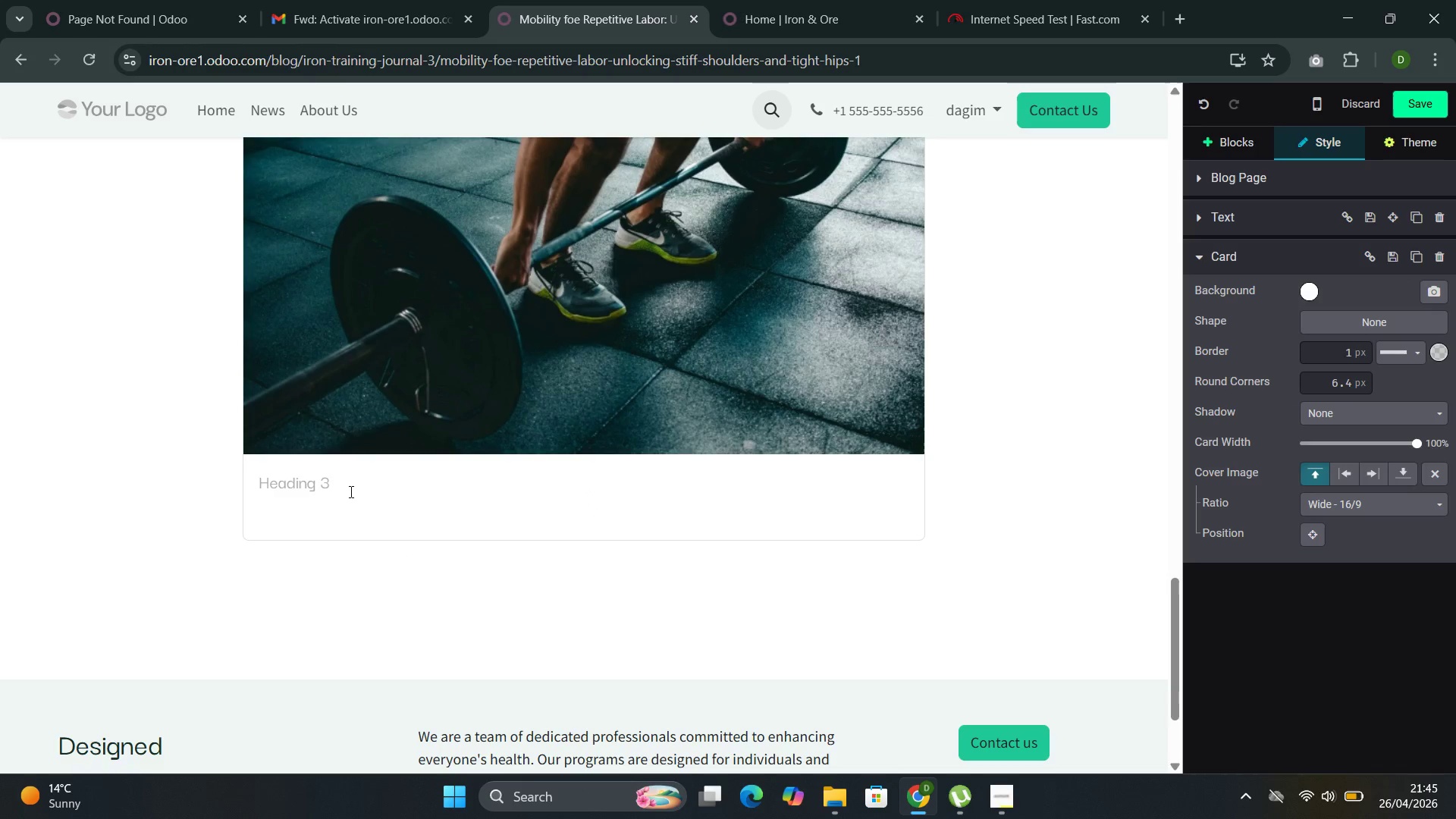 
wait(9.06)
 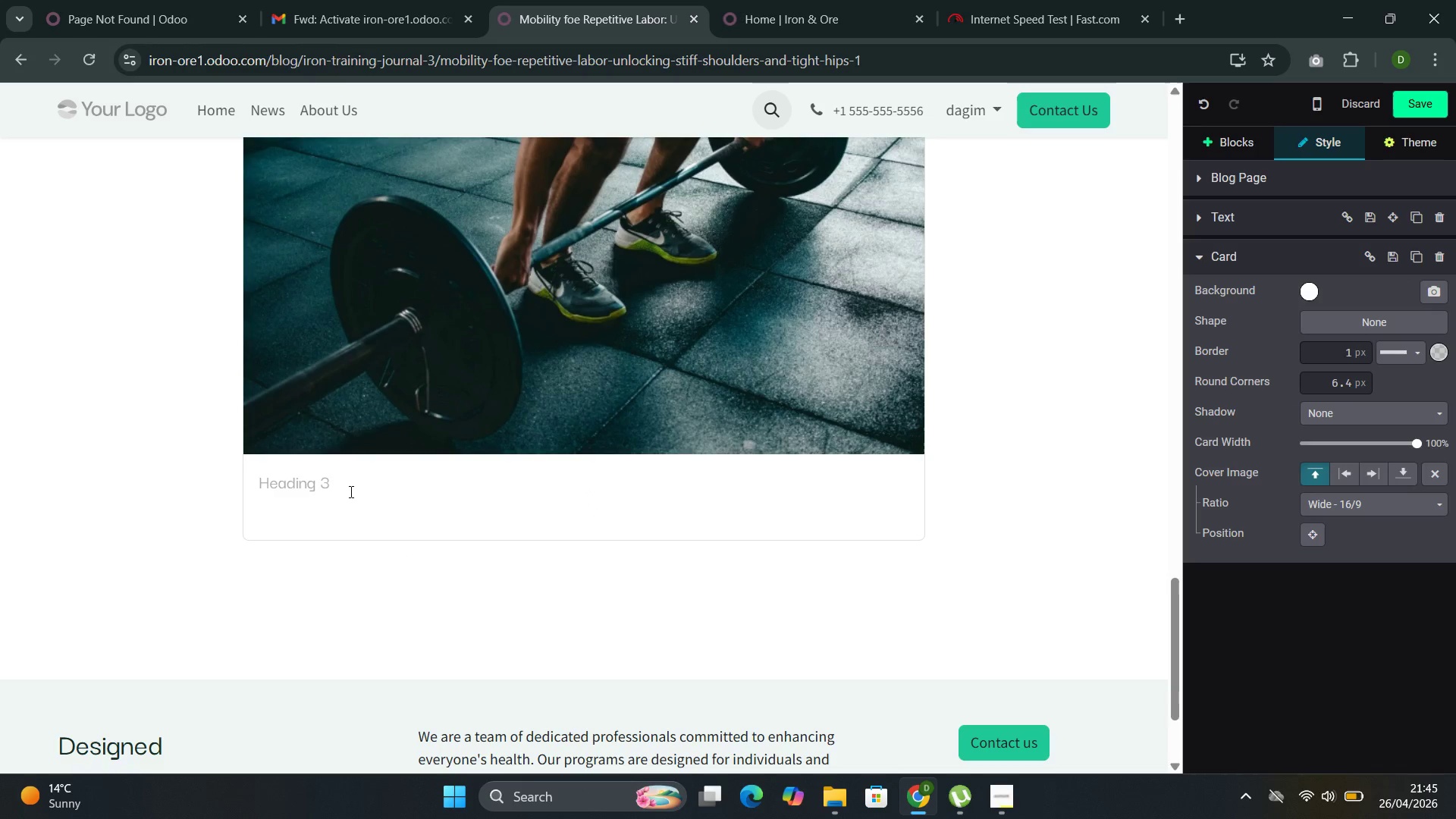 
type(The)
 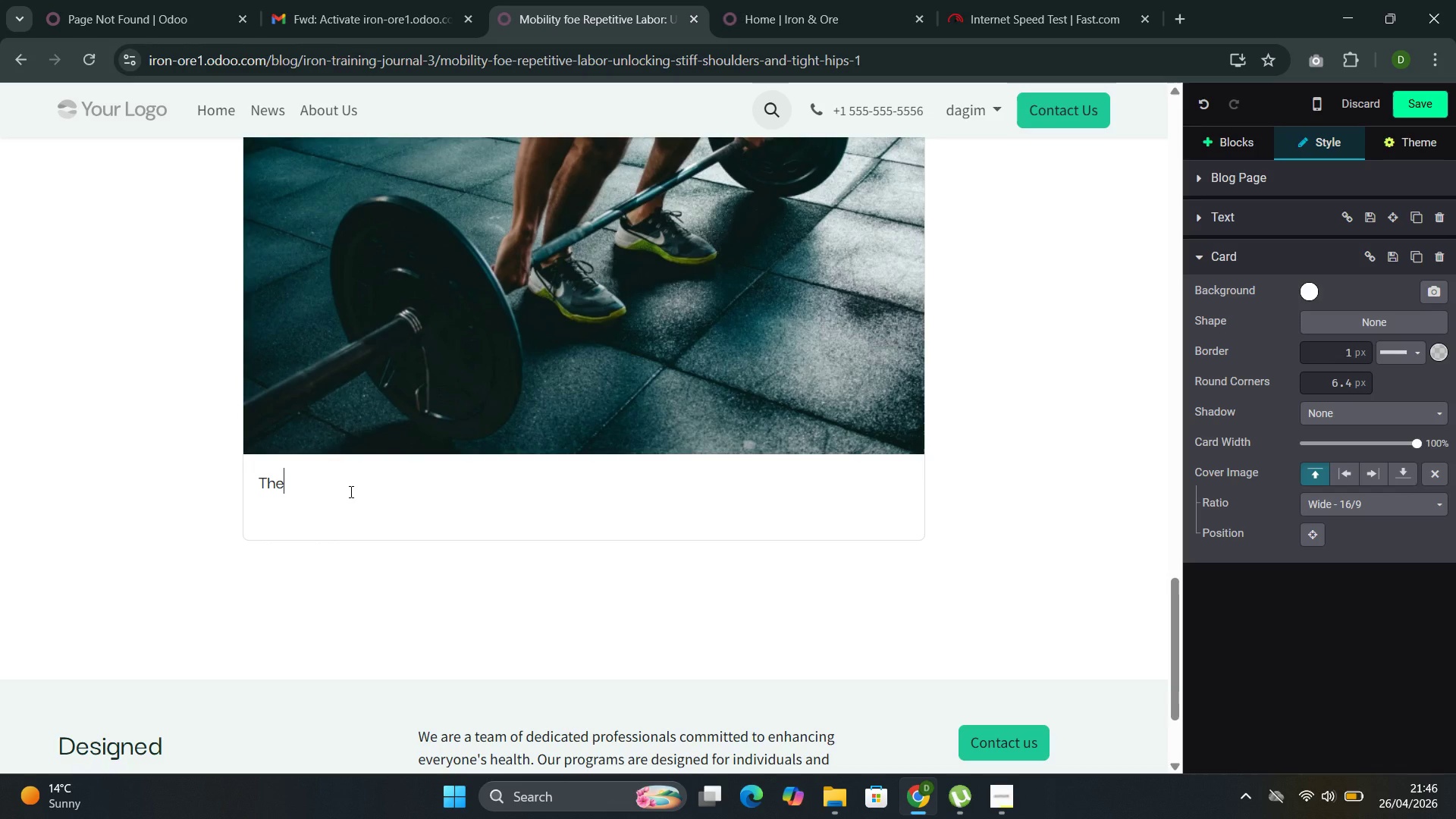 
wait(7.22)
 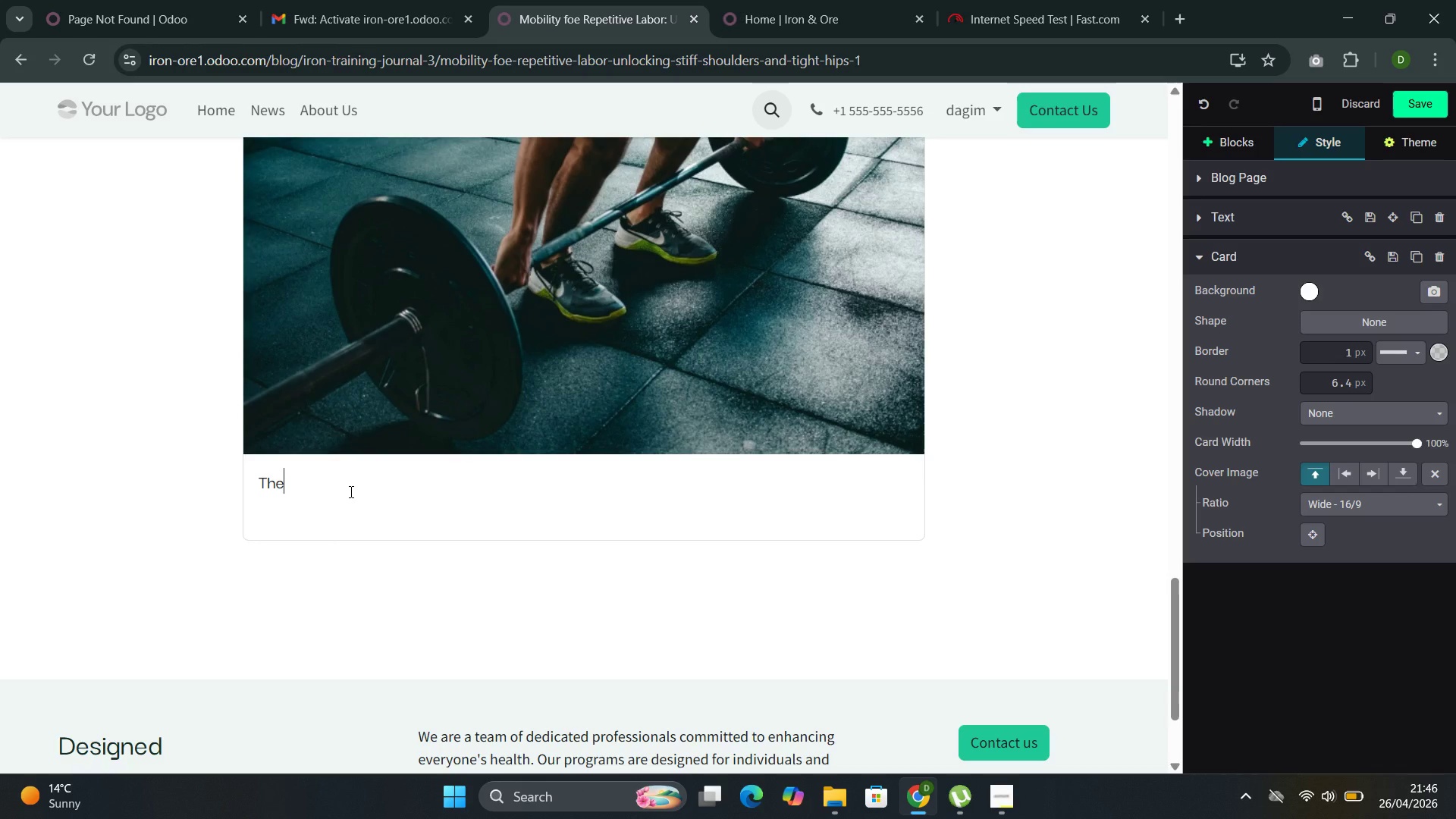 
type( Floor Worker's Hip Release)
 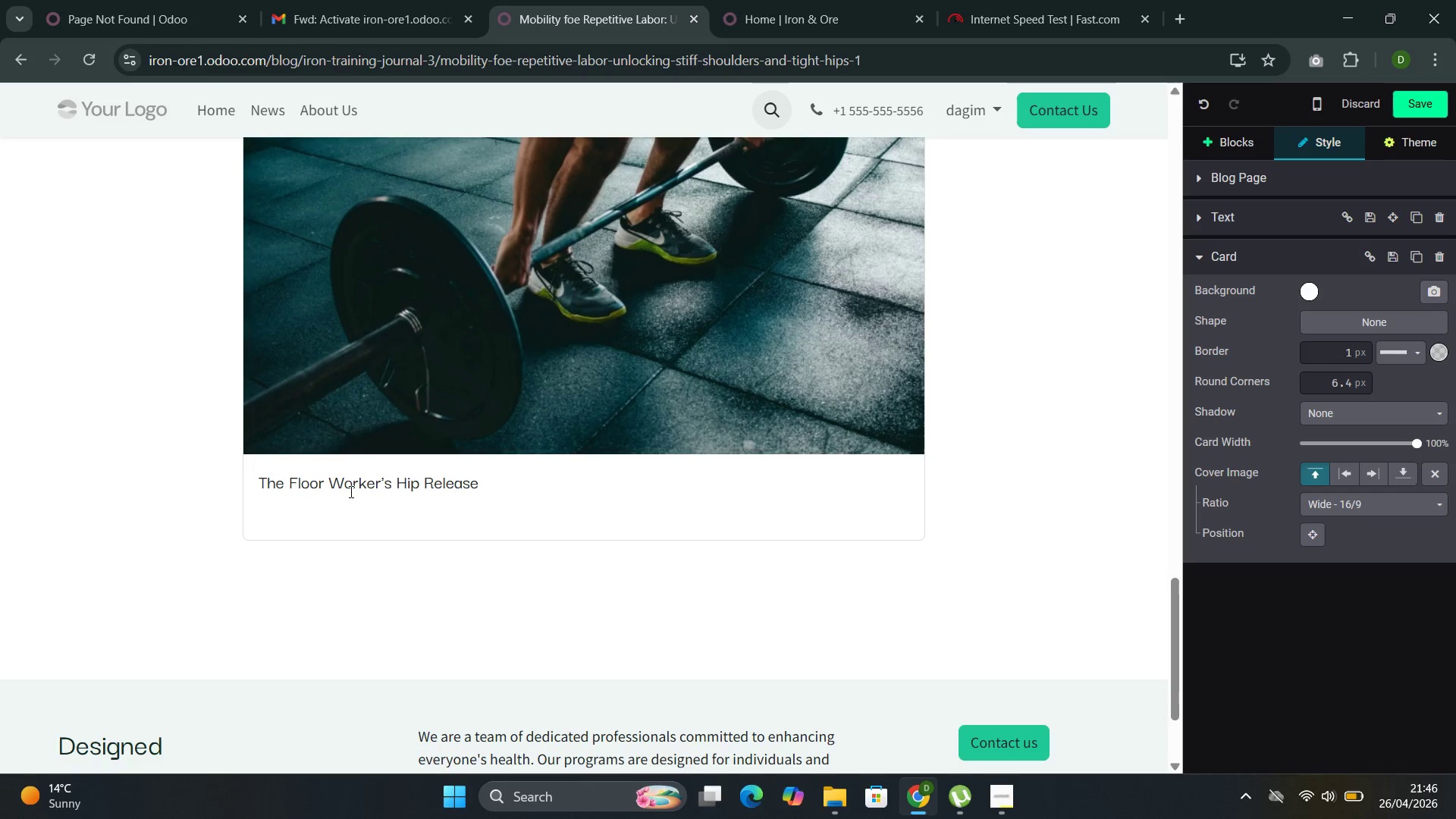 
key(Enter)
 